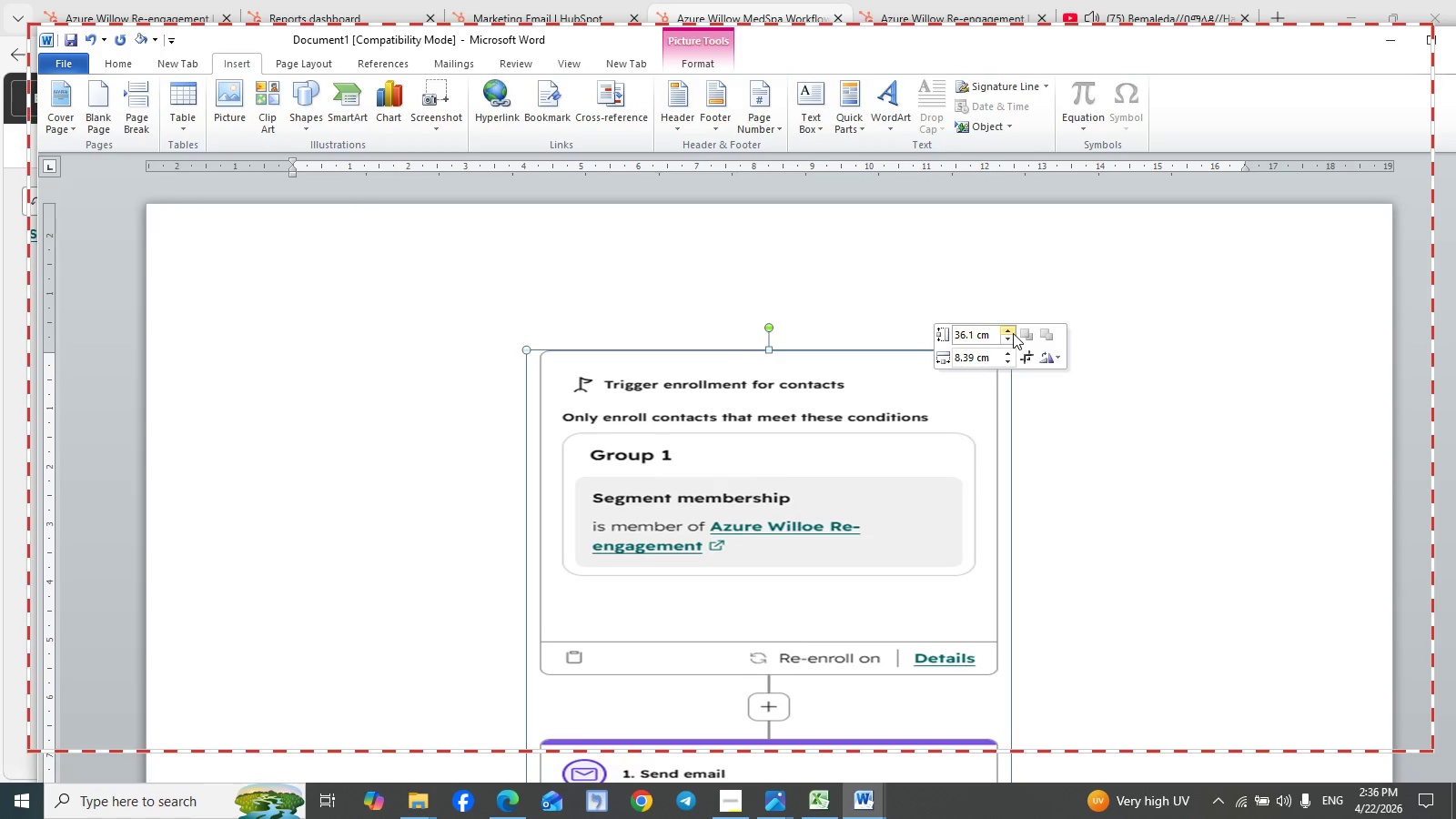 
triple_click([1013, 333])
 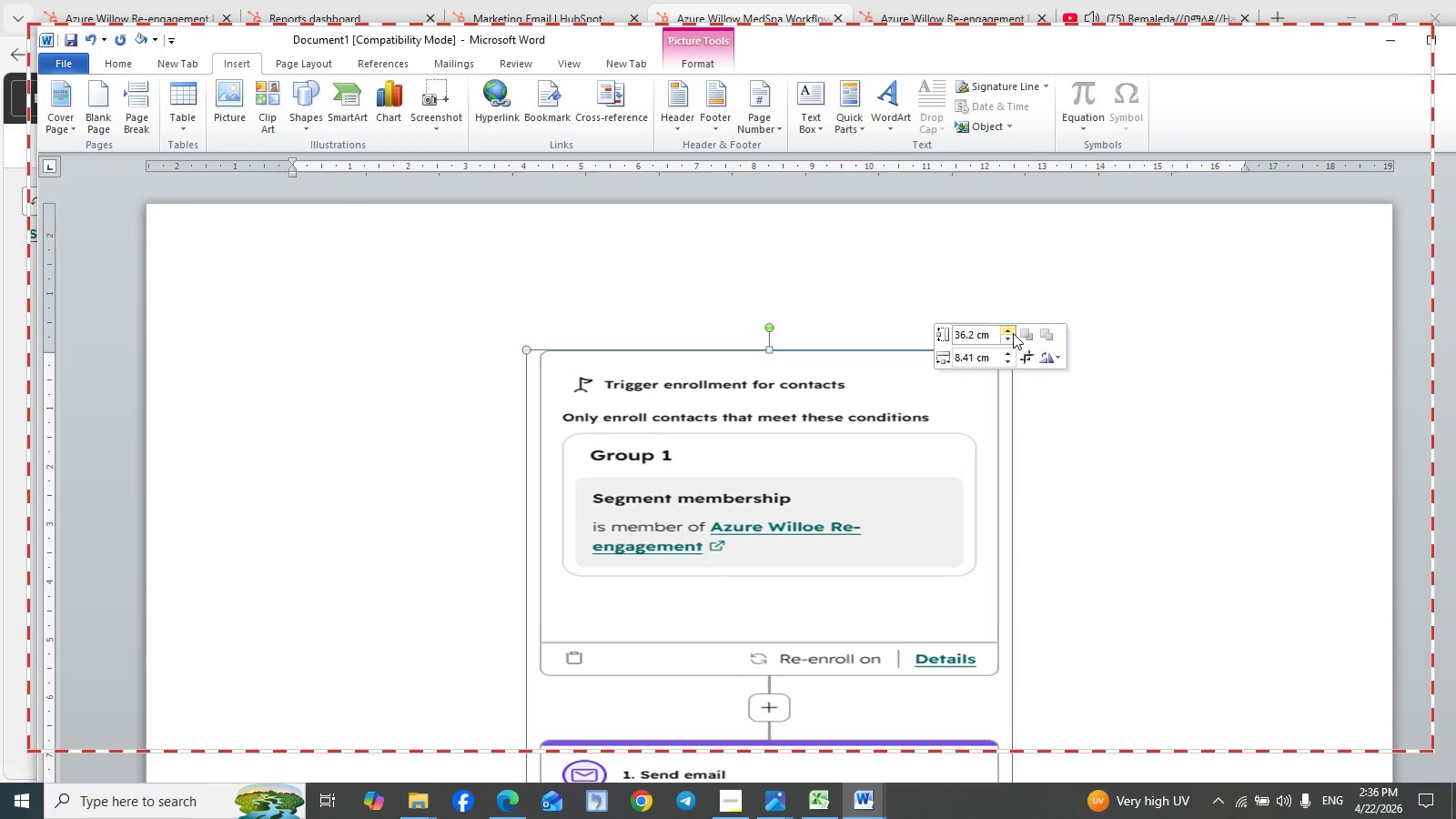 
triple_click([1013, 333])
 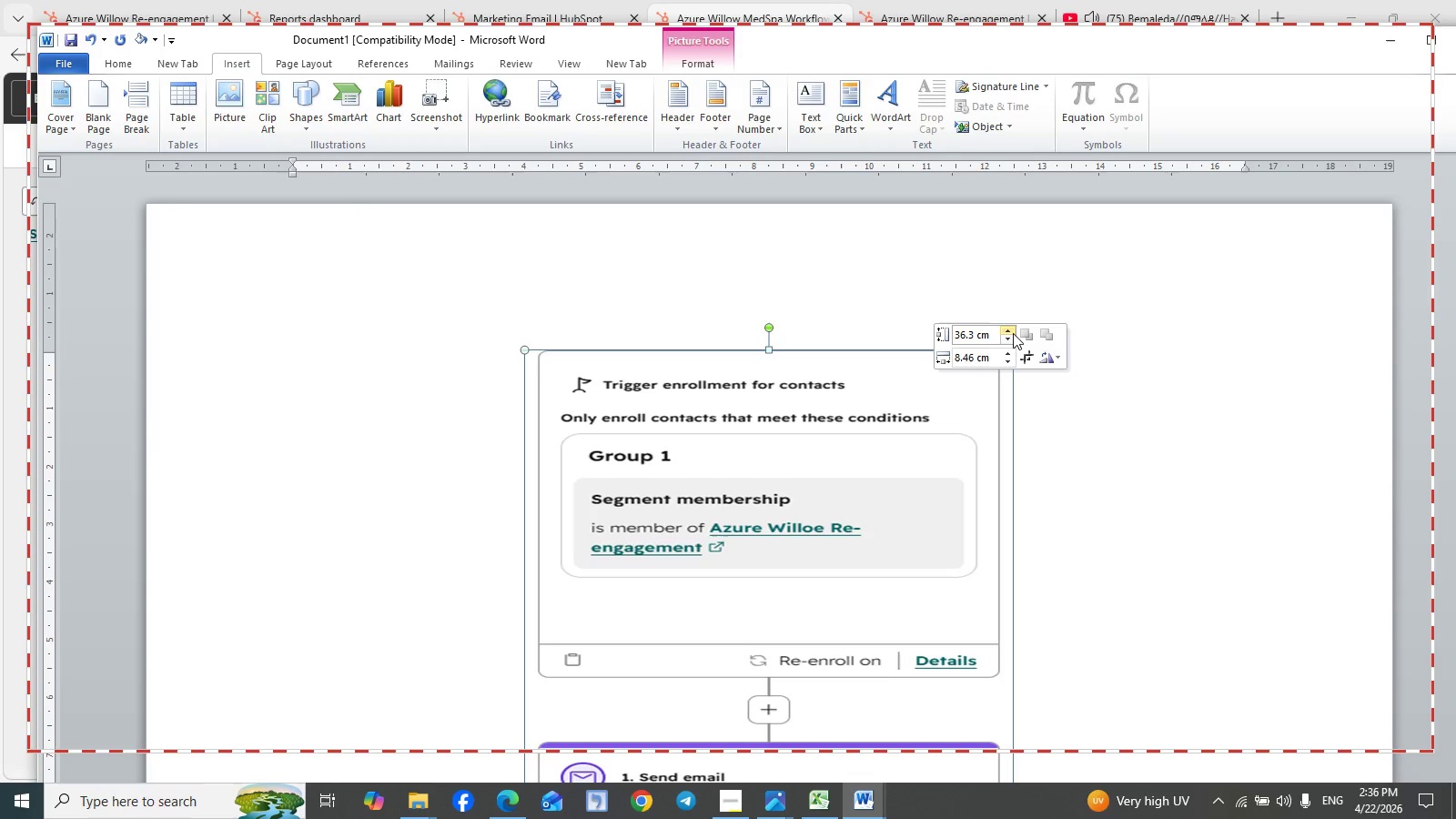 
triple_click([1013, 333])
 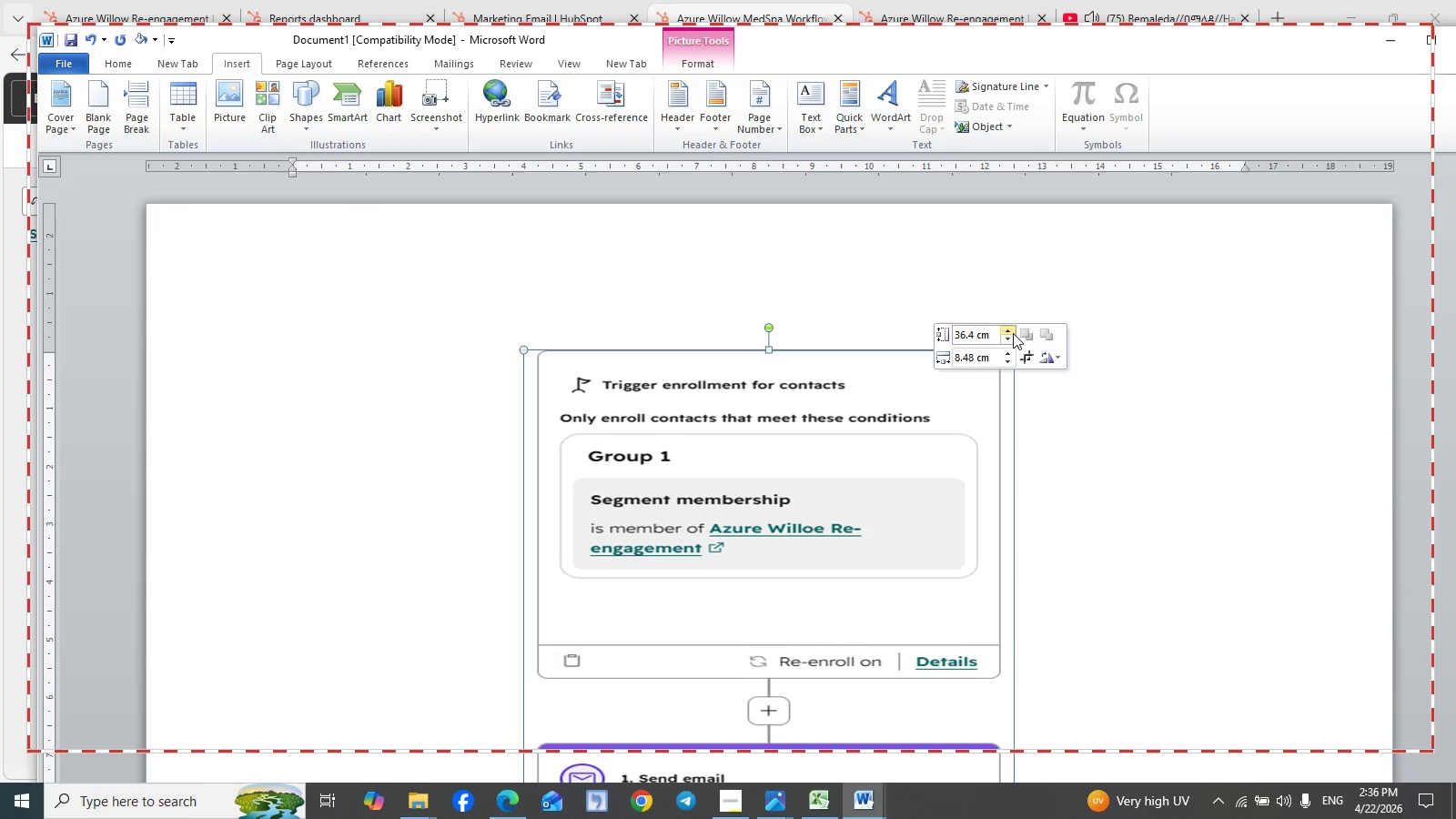 
triple_click([1013, 333])
 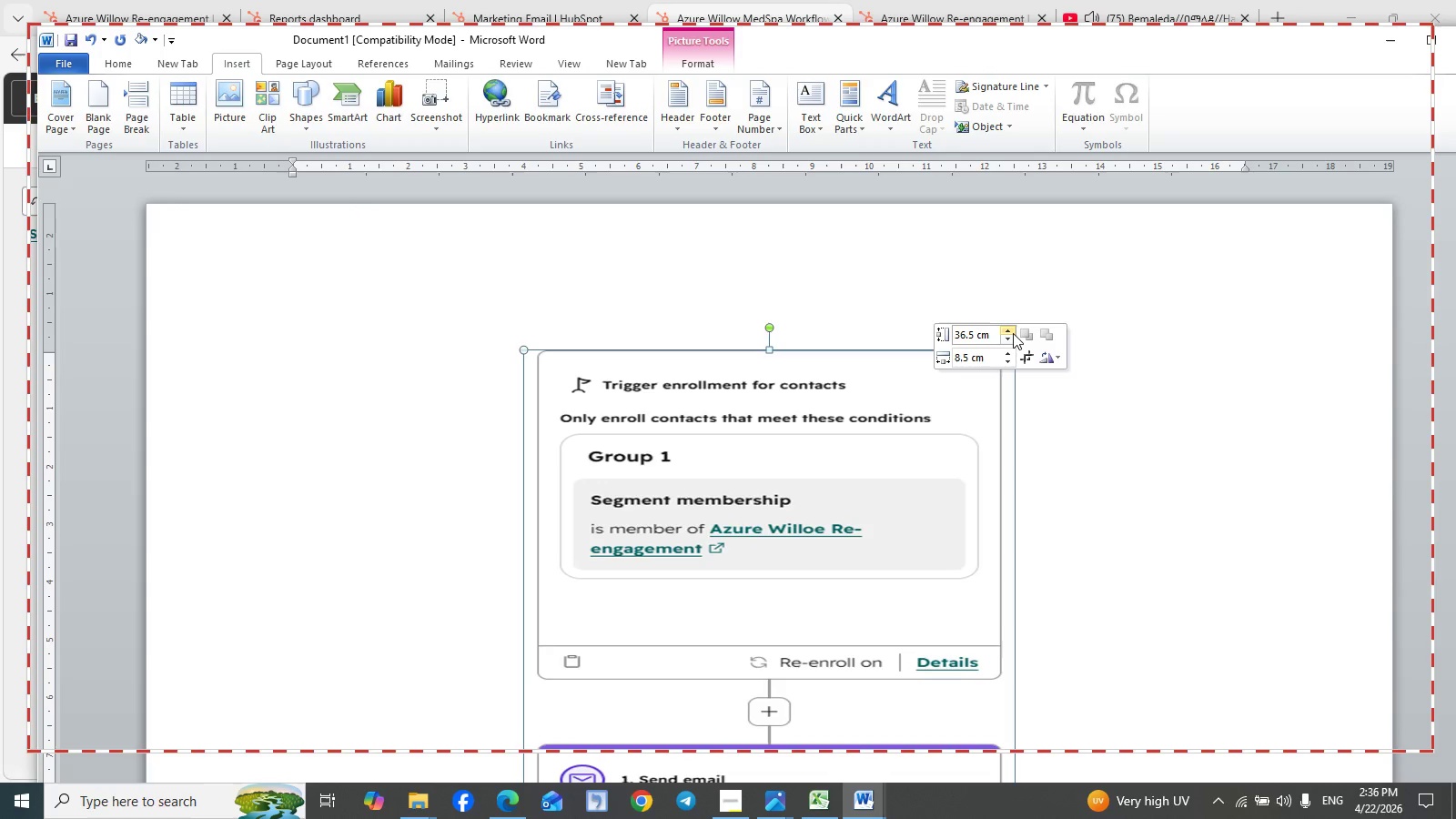 
triple_click([1013, 333])
 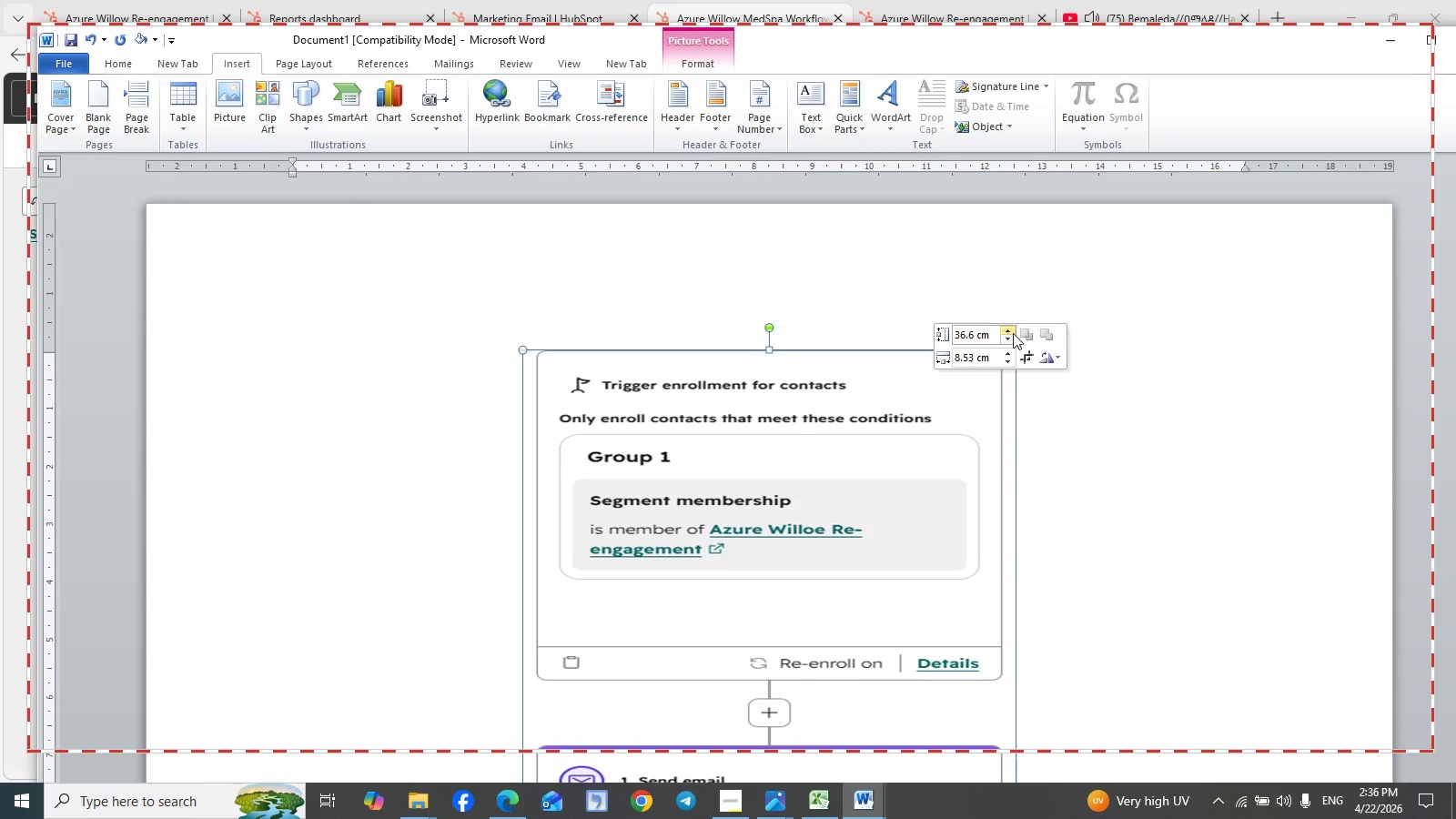 
triple_click([1013, 333])
 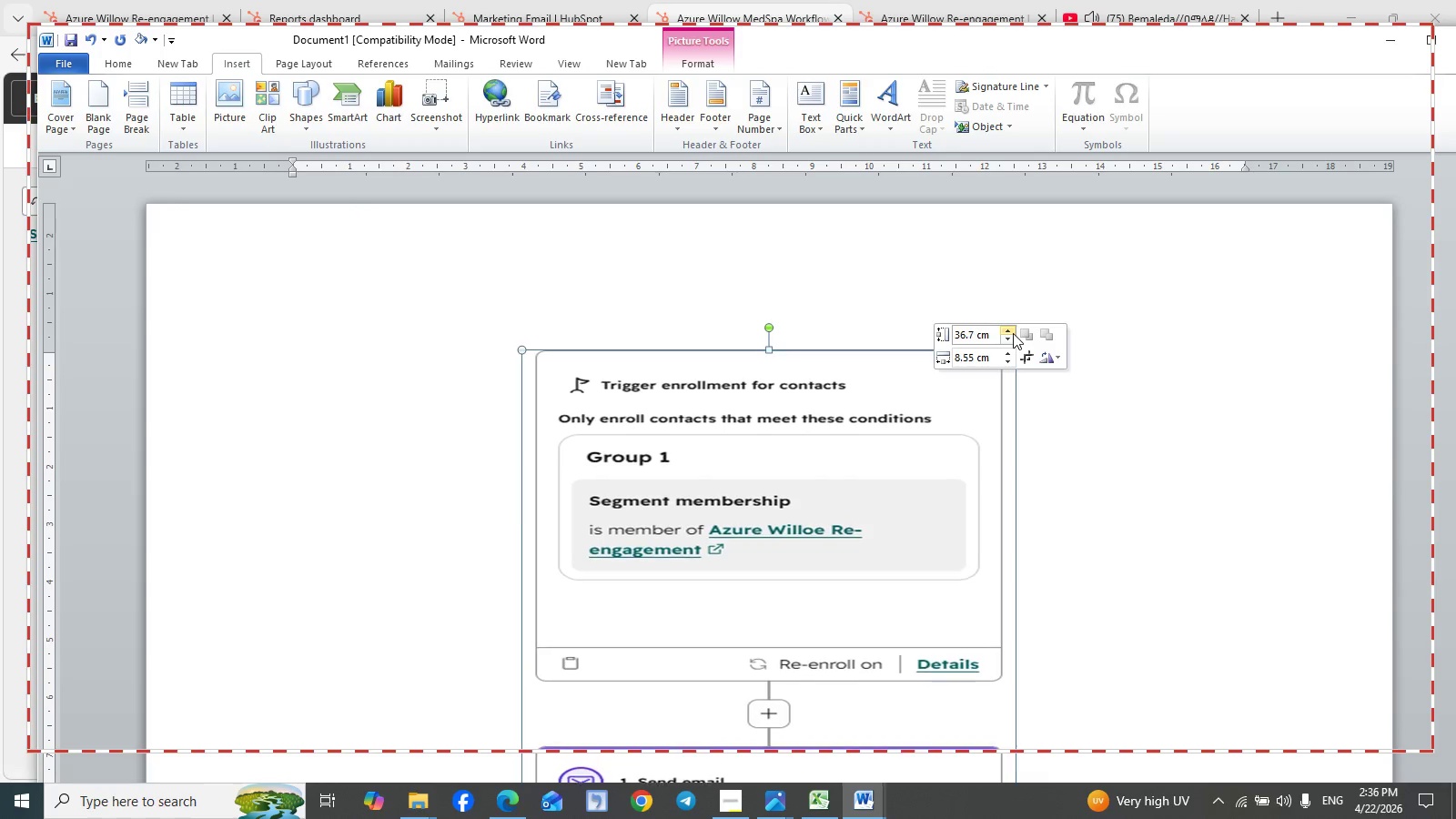 
triple_click([1013, 333])
 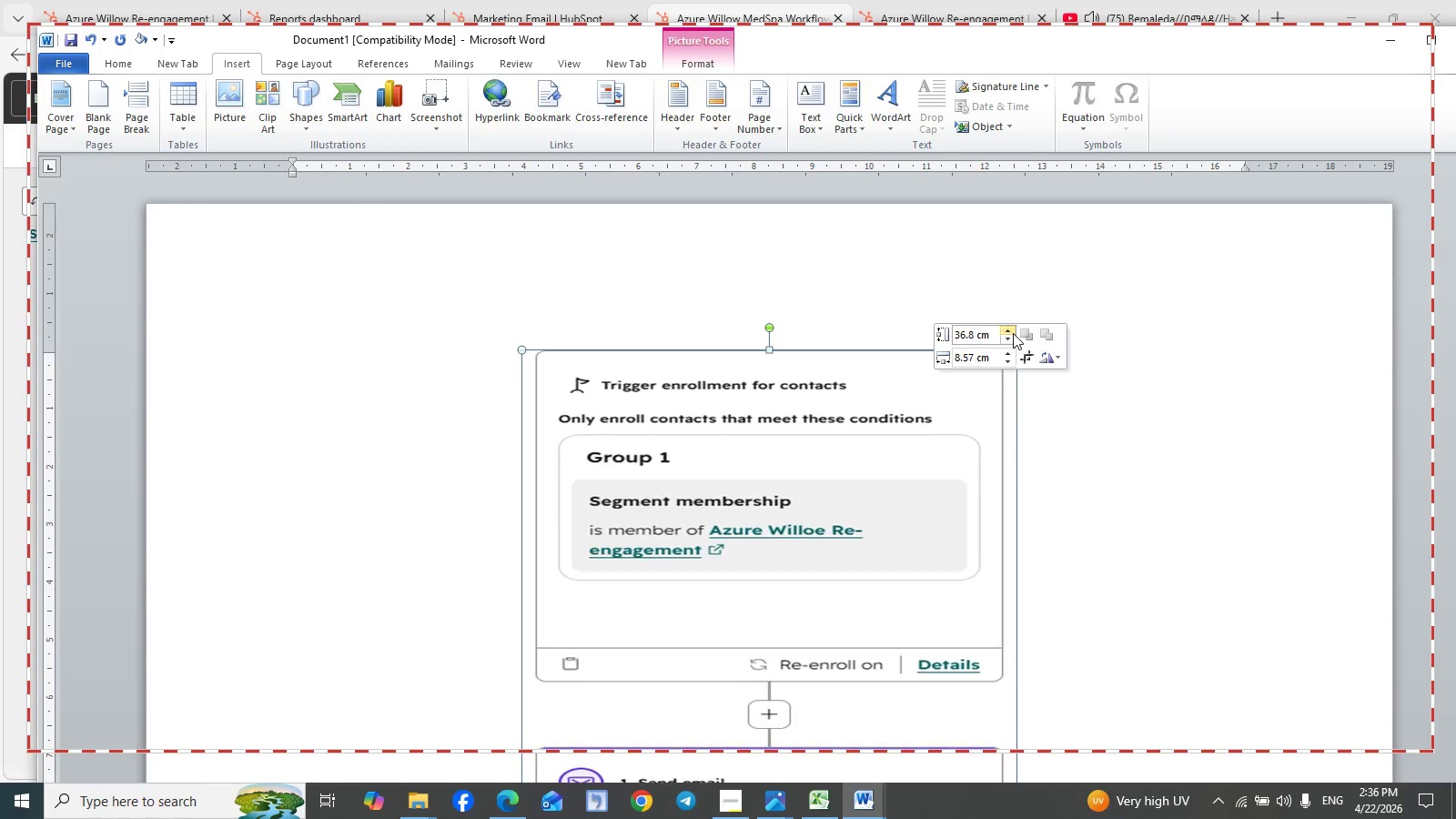 
triple_click([1013, 333])
 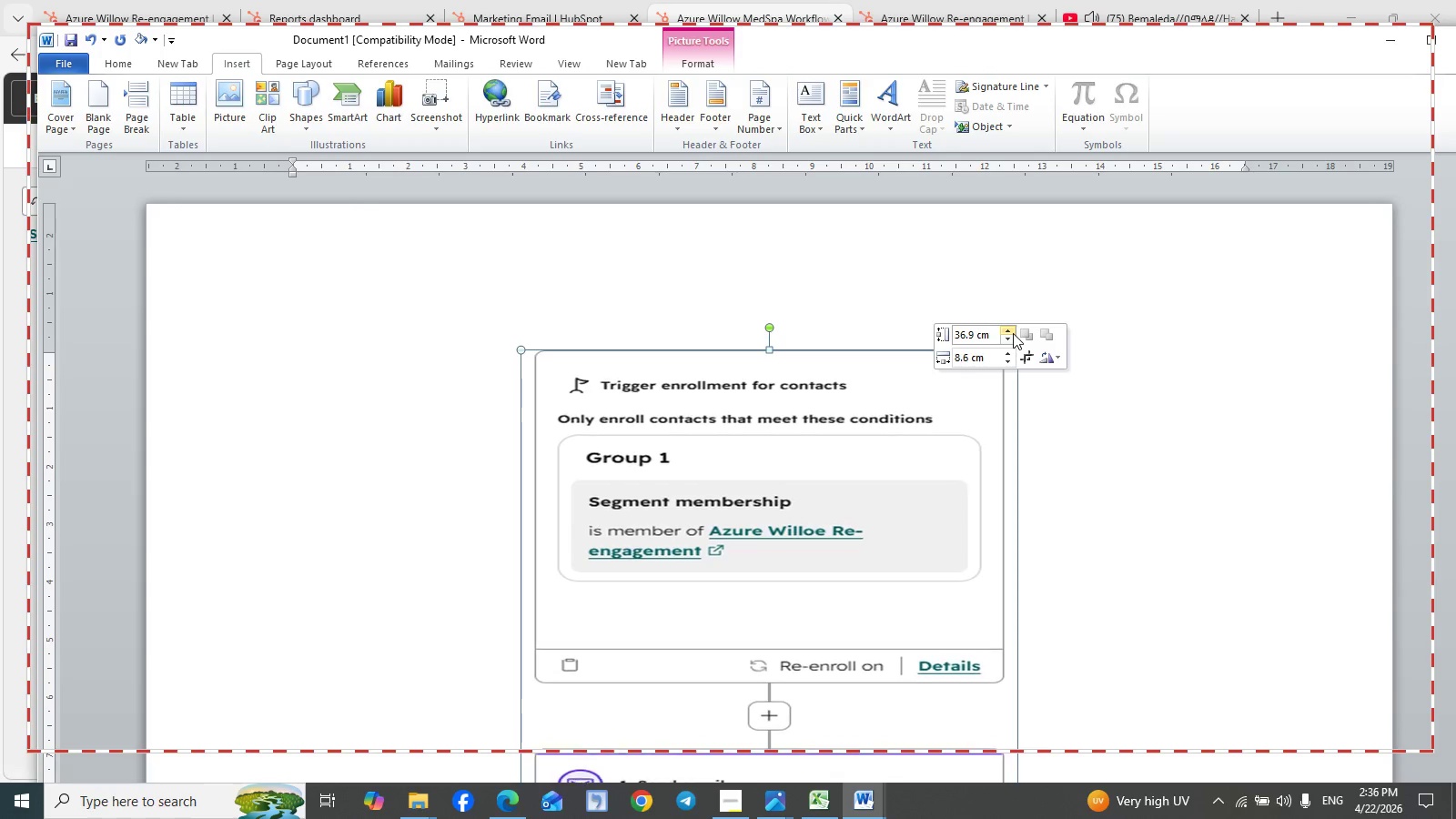 
triple_click([1013, 333])
 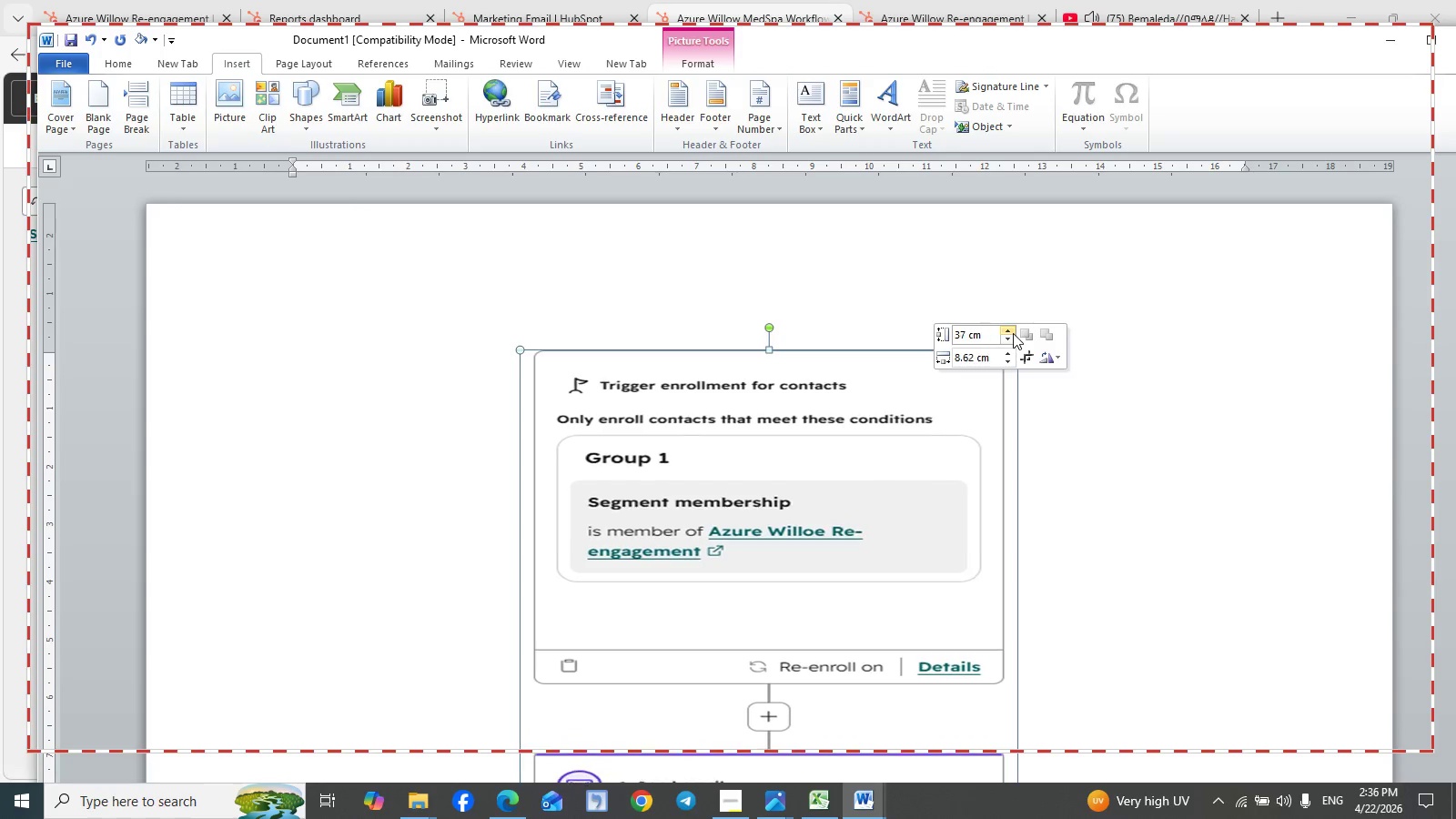 
triple_click([1013, 333])
 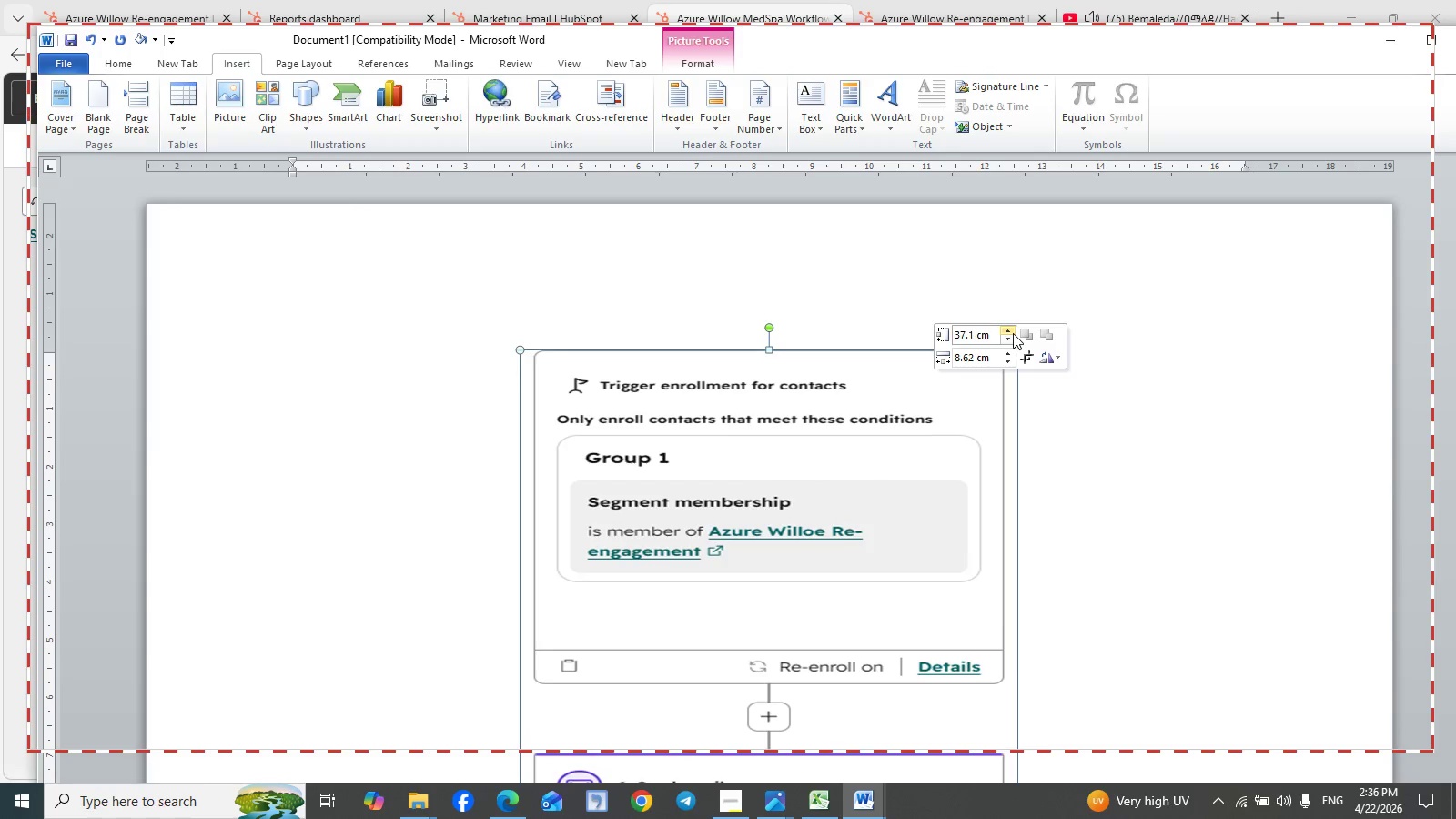 
triple_click([1013, 333])
 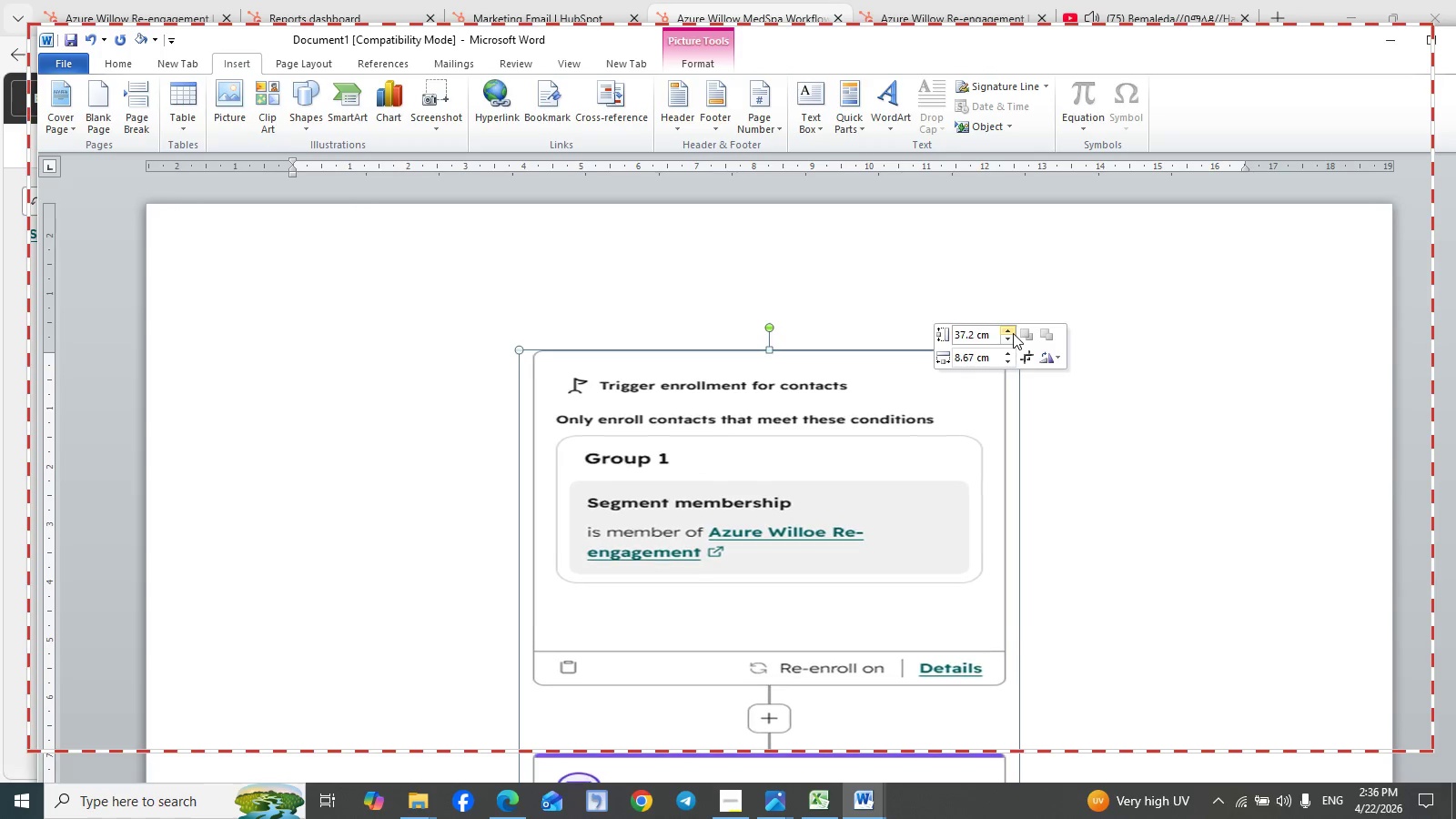 
triple_click([1013, 333])
 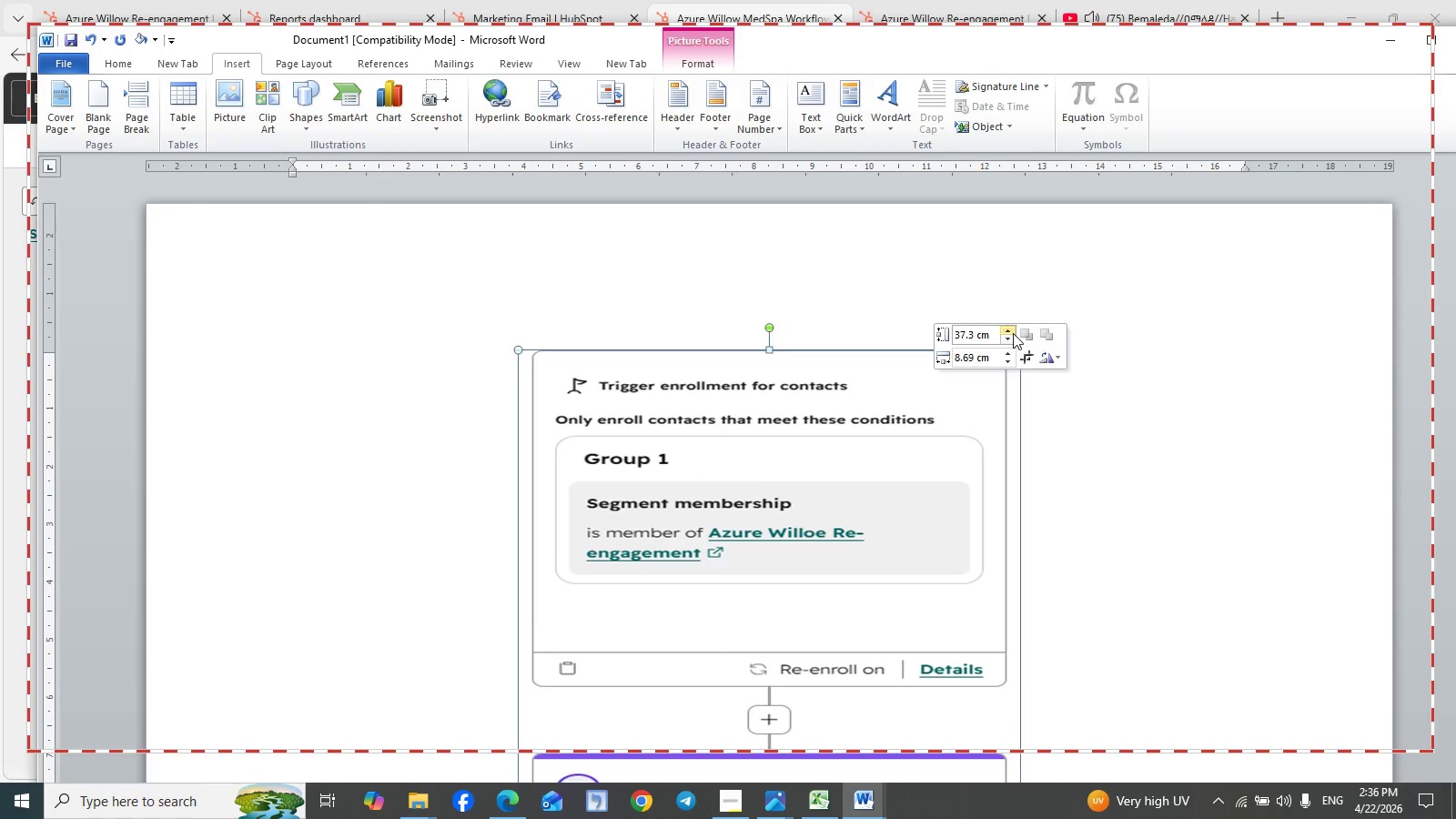 
triple_click([1013, 333])
 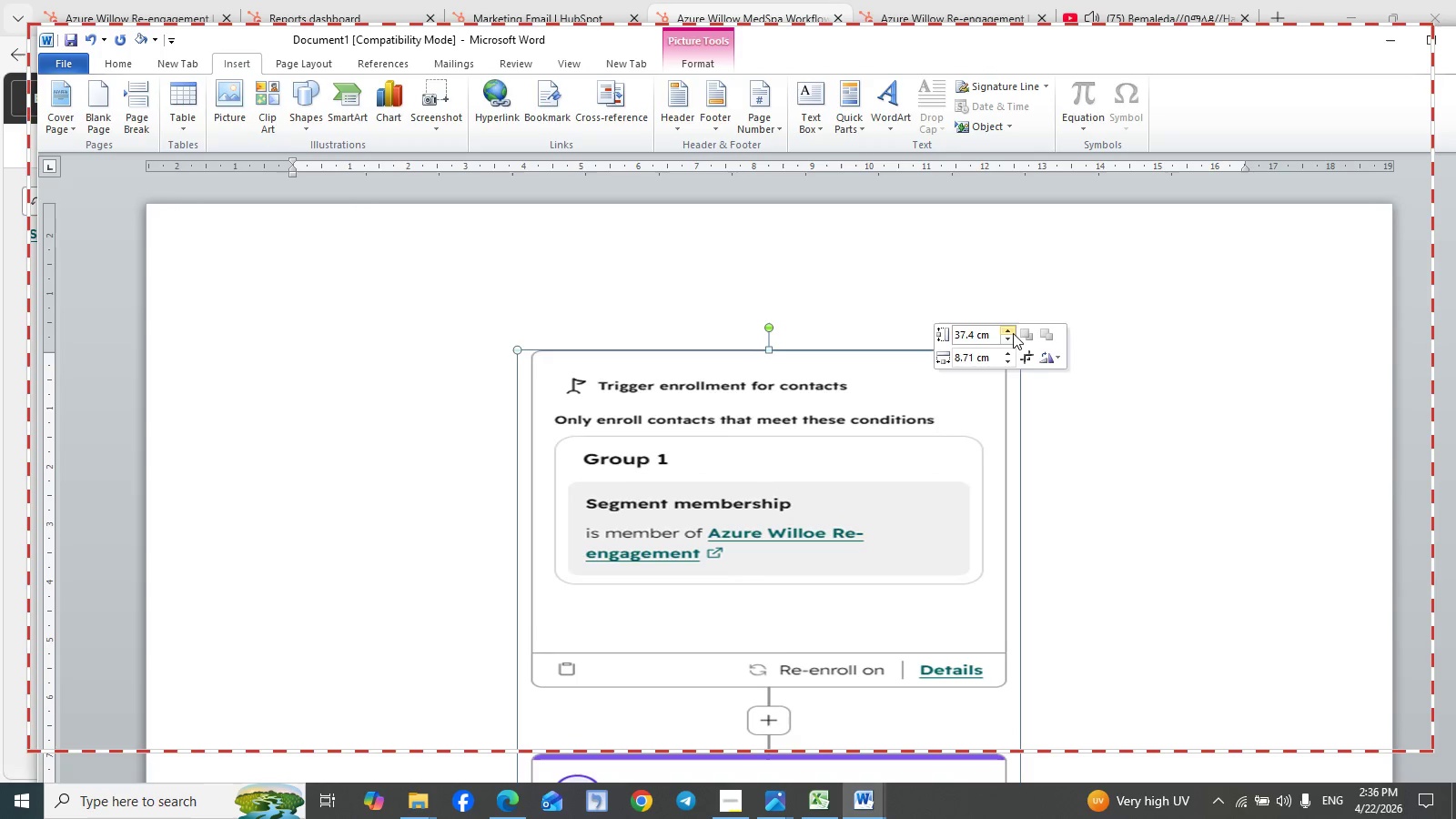 
triple_click([1013, 333])
 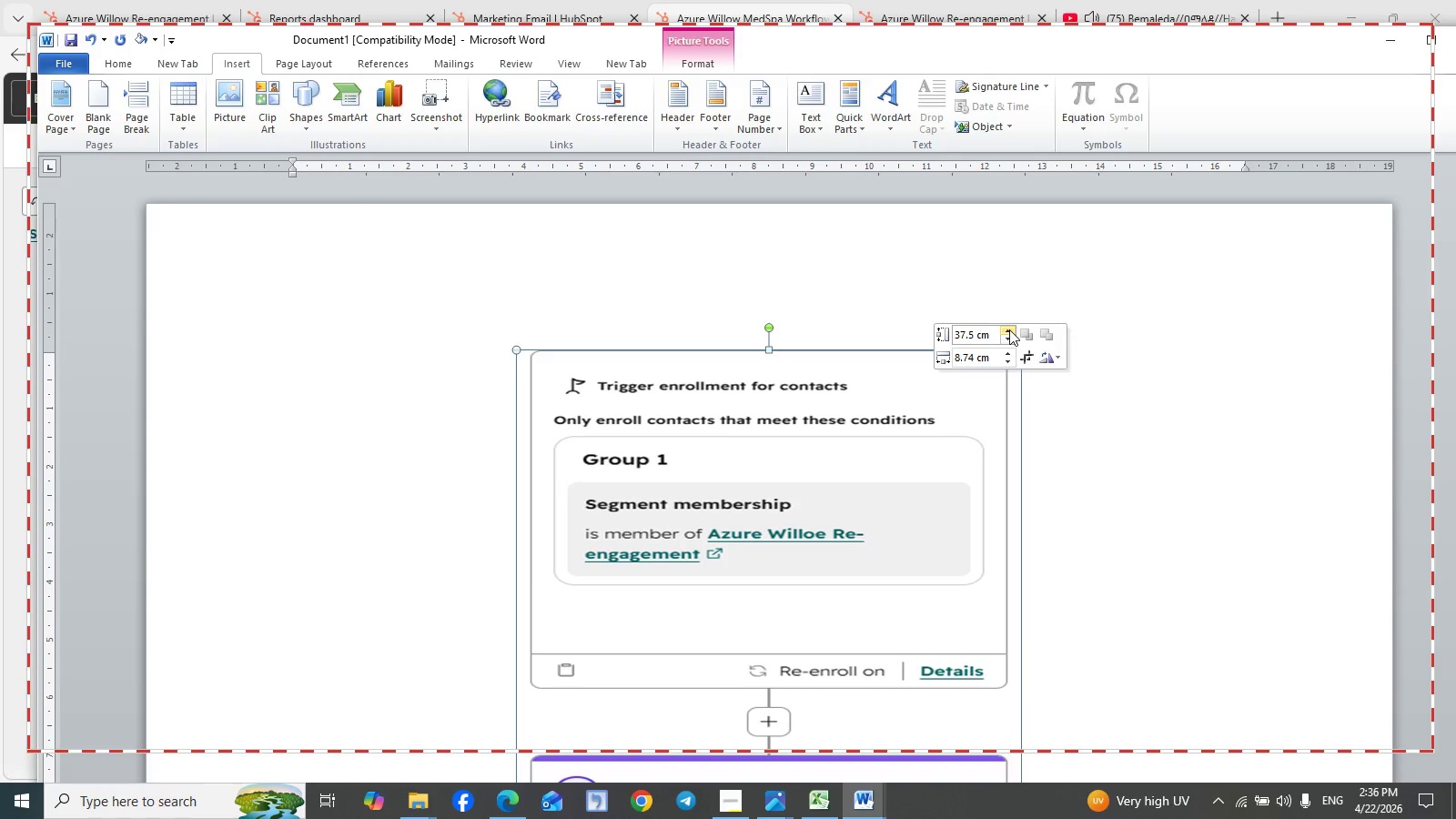 
double_click([1009, 329])
 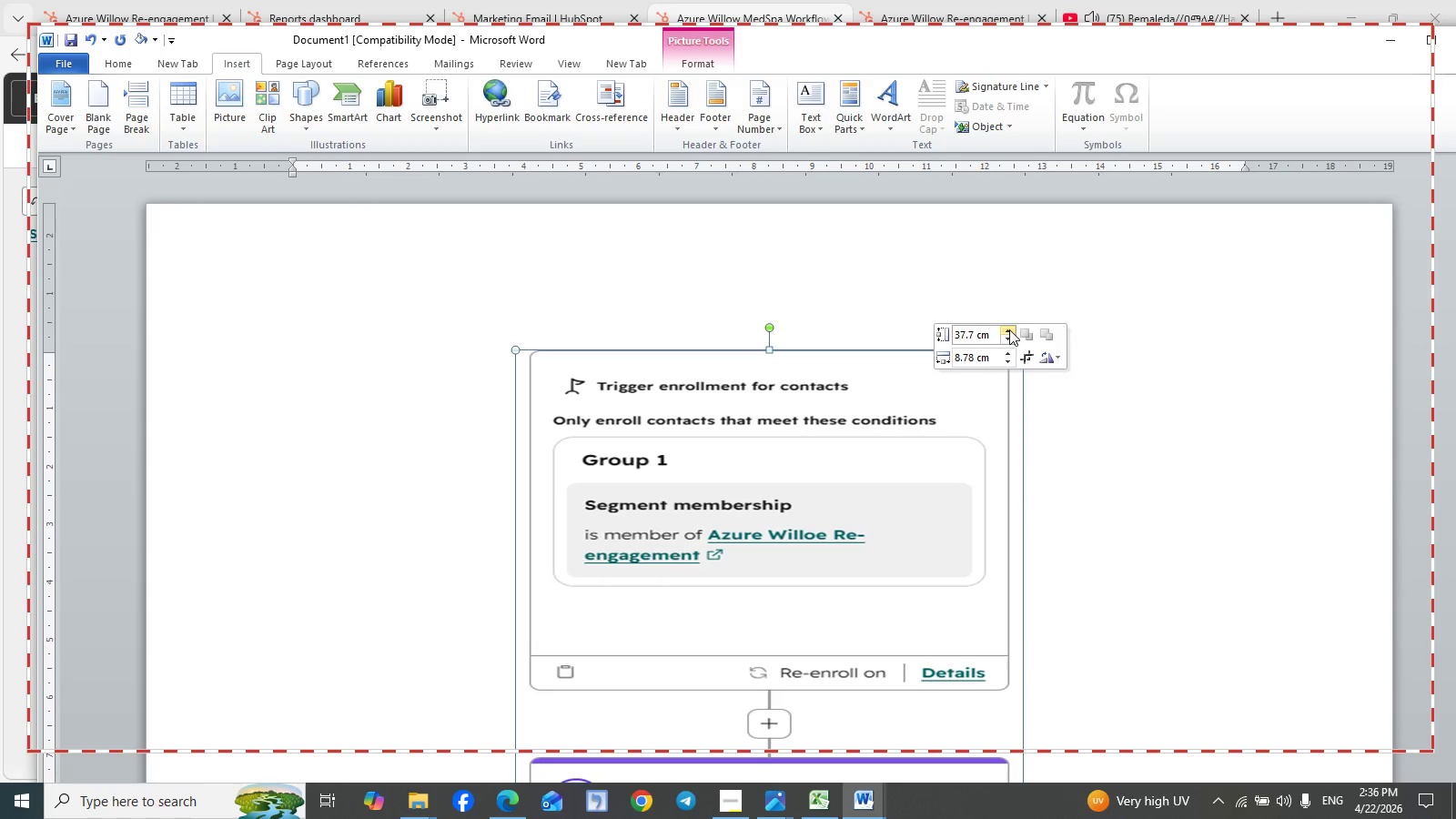 
triple_click([1009, 329])
 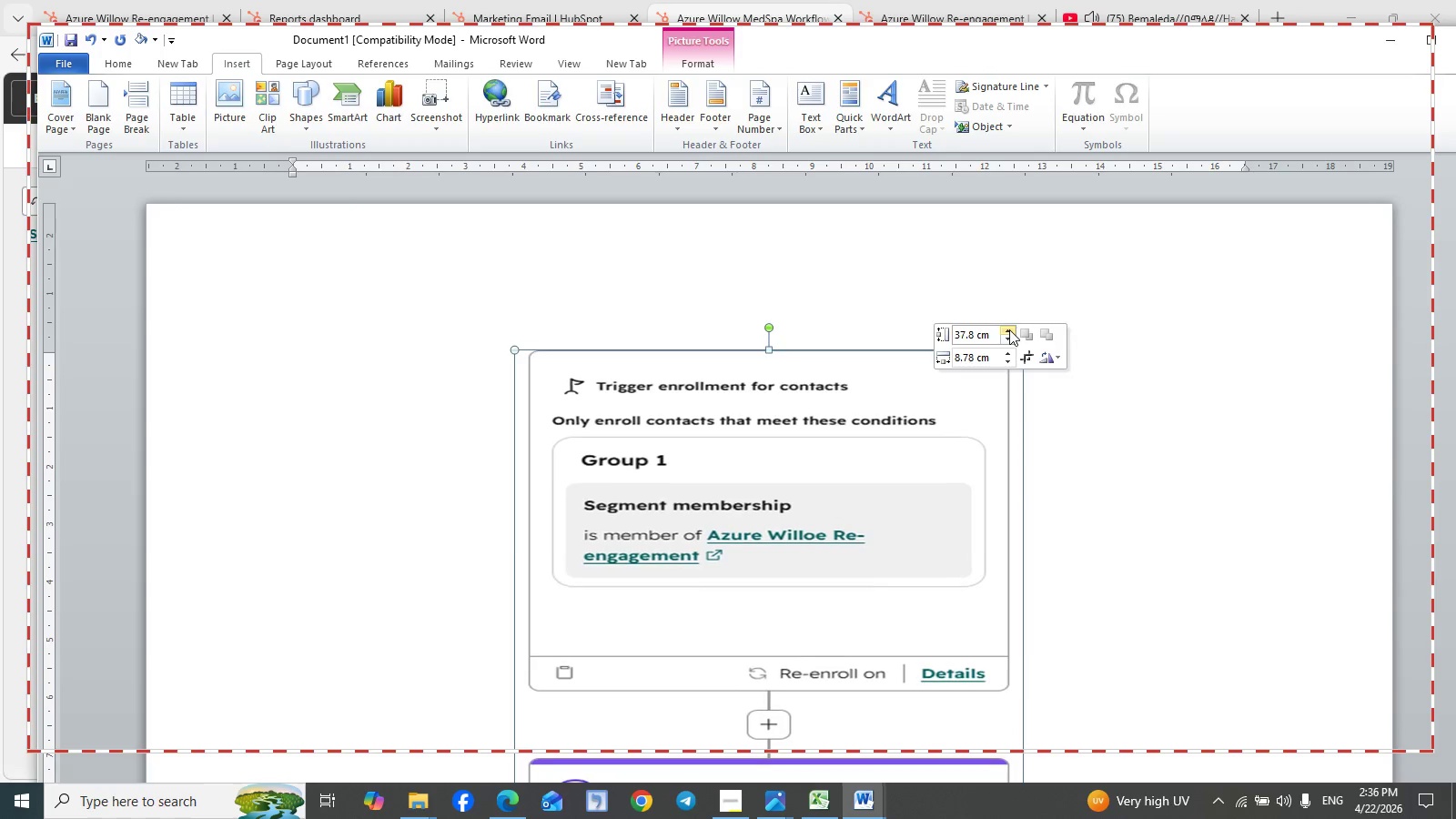 
triple_click([1009, 329])
 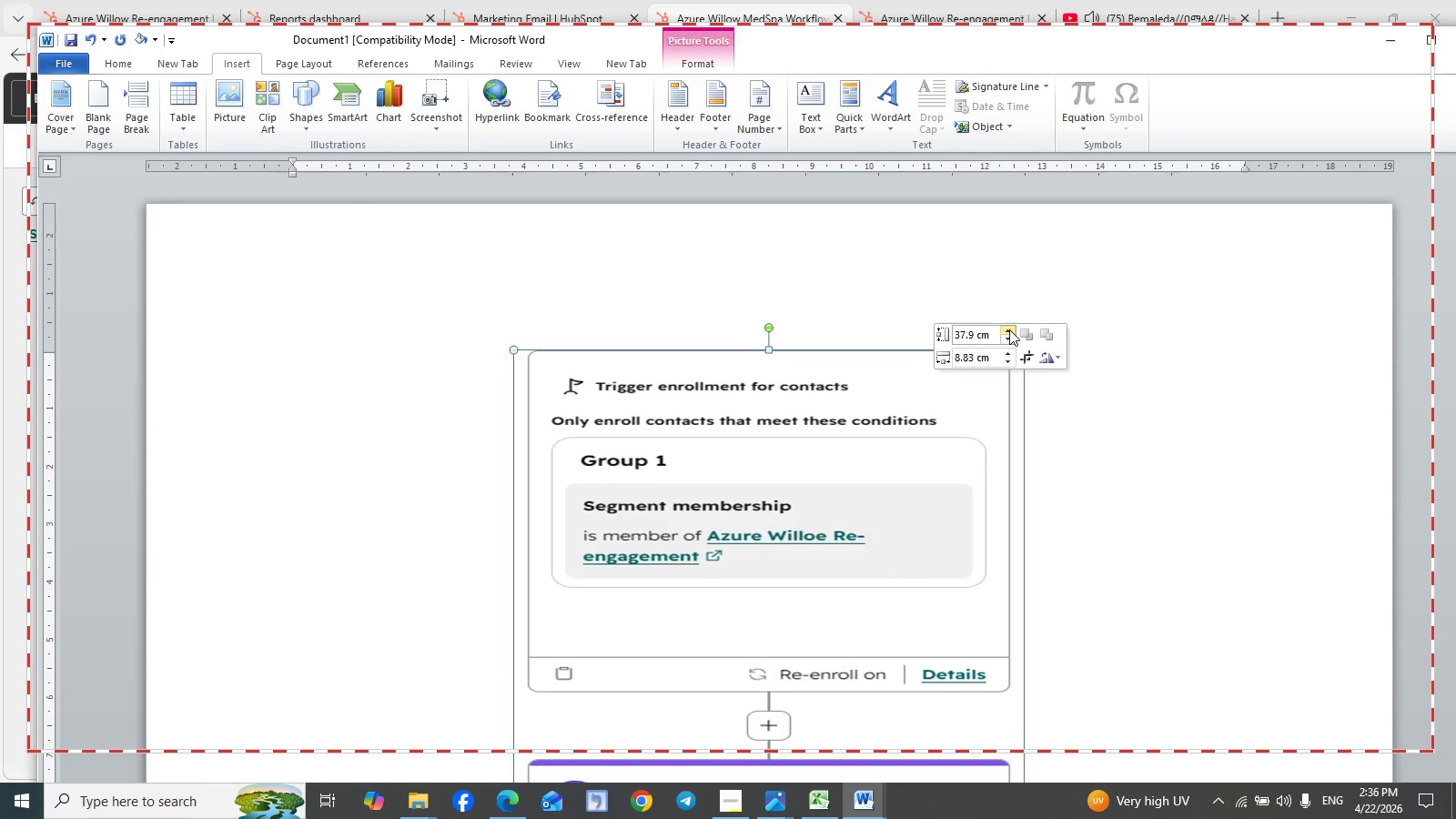 
triple_click([1009, 329])
 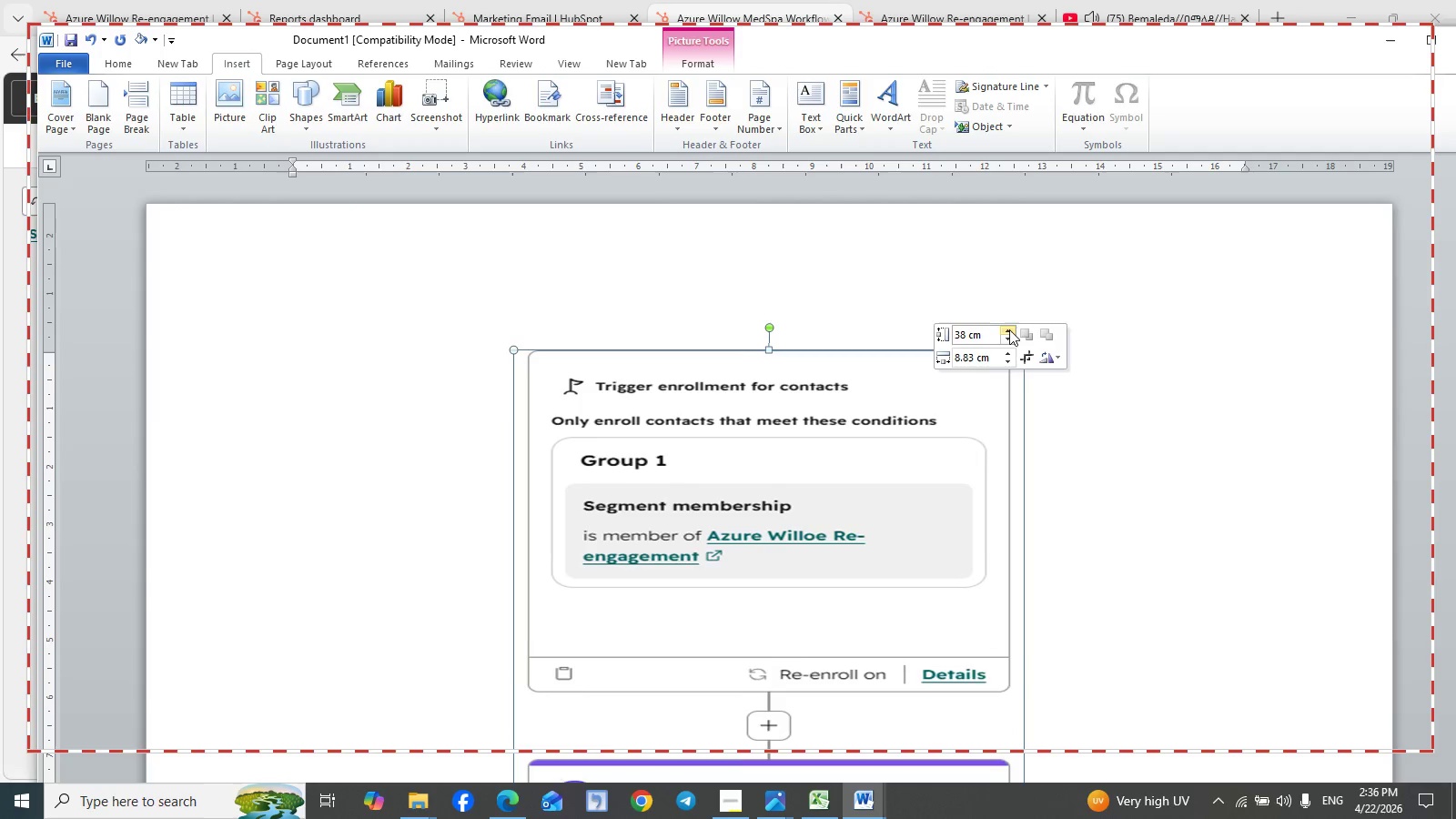 
triple_click([1009, 329])
 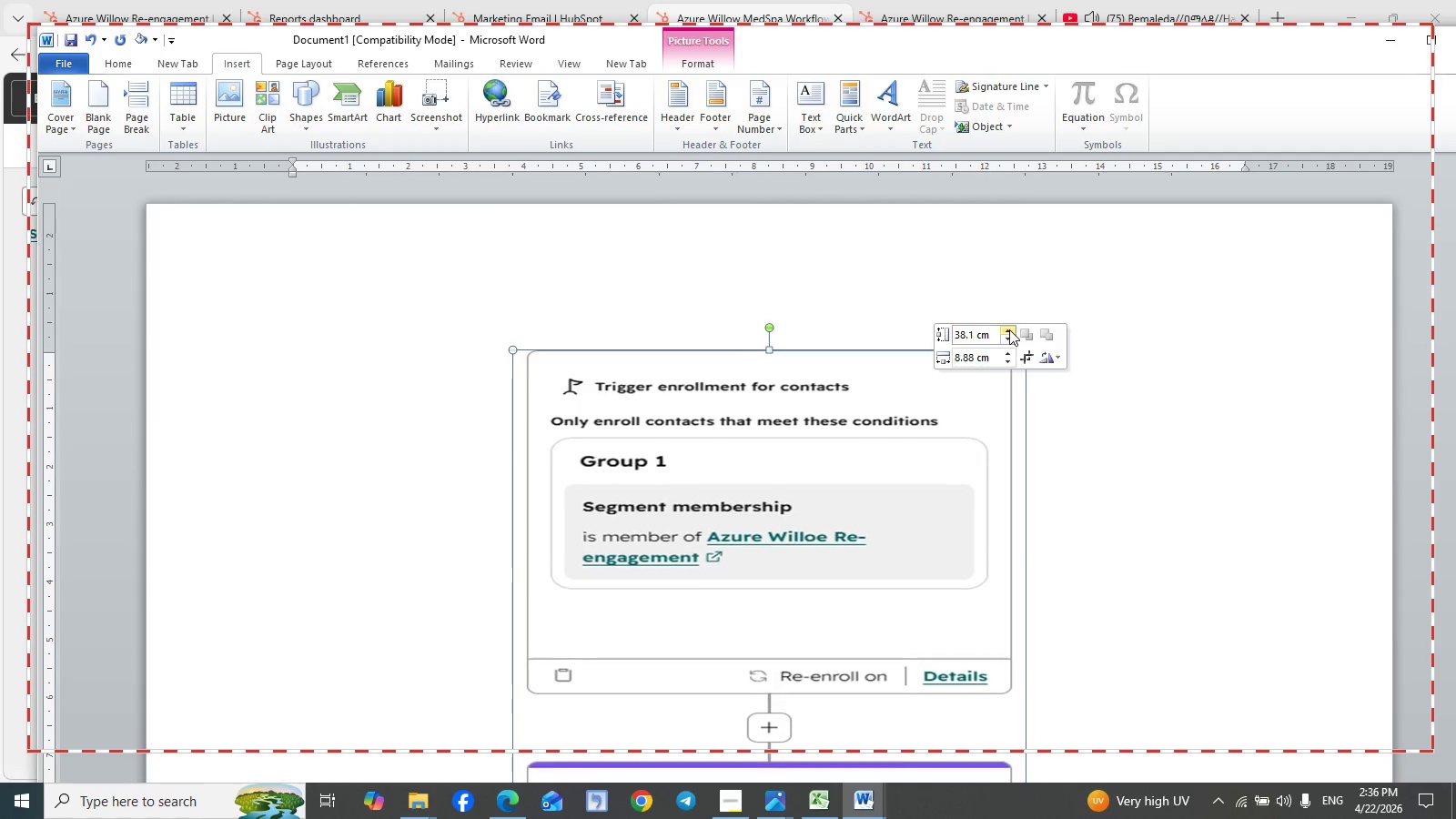 
triple_click([1009, 329])
 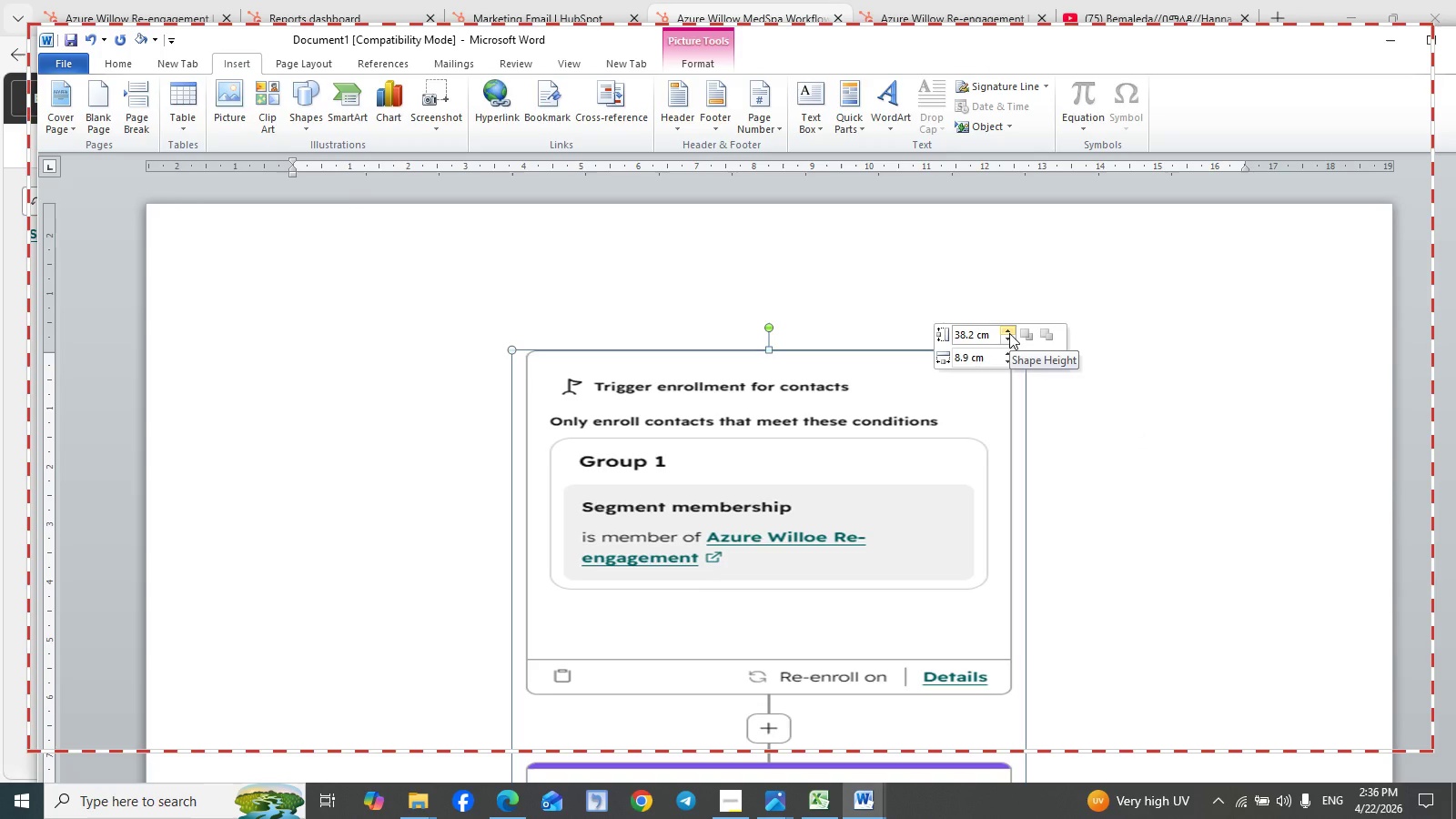 
double_click([1009, 333])
 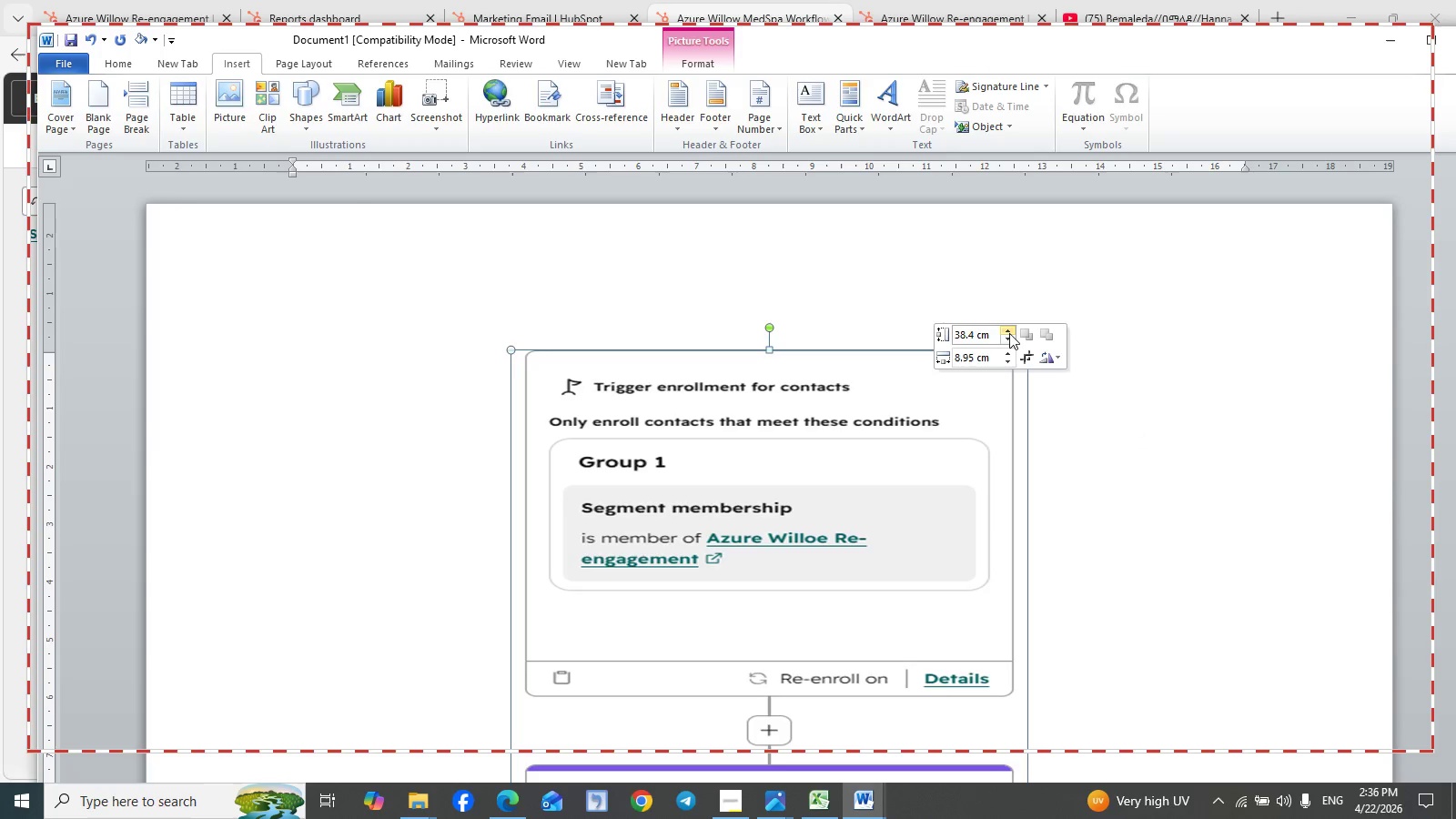 
triple_click([1009, 333])
 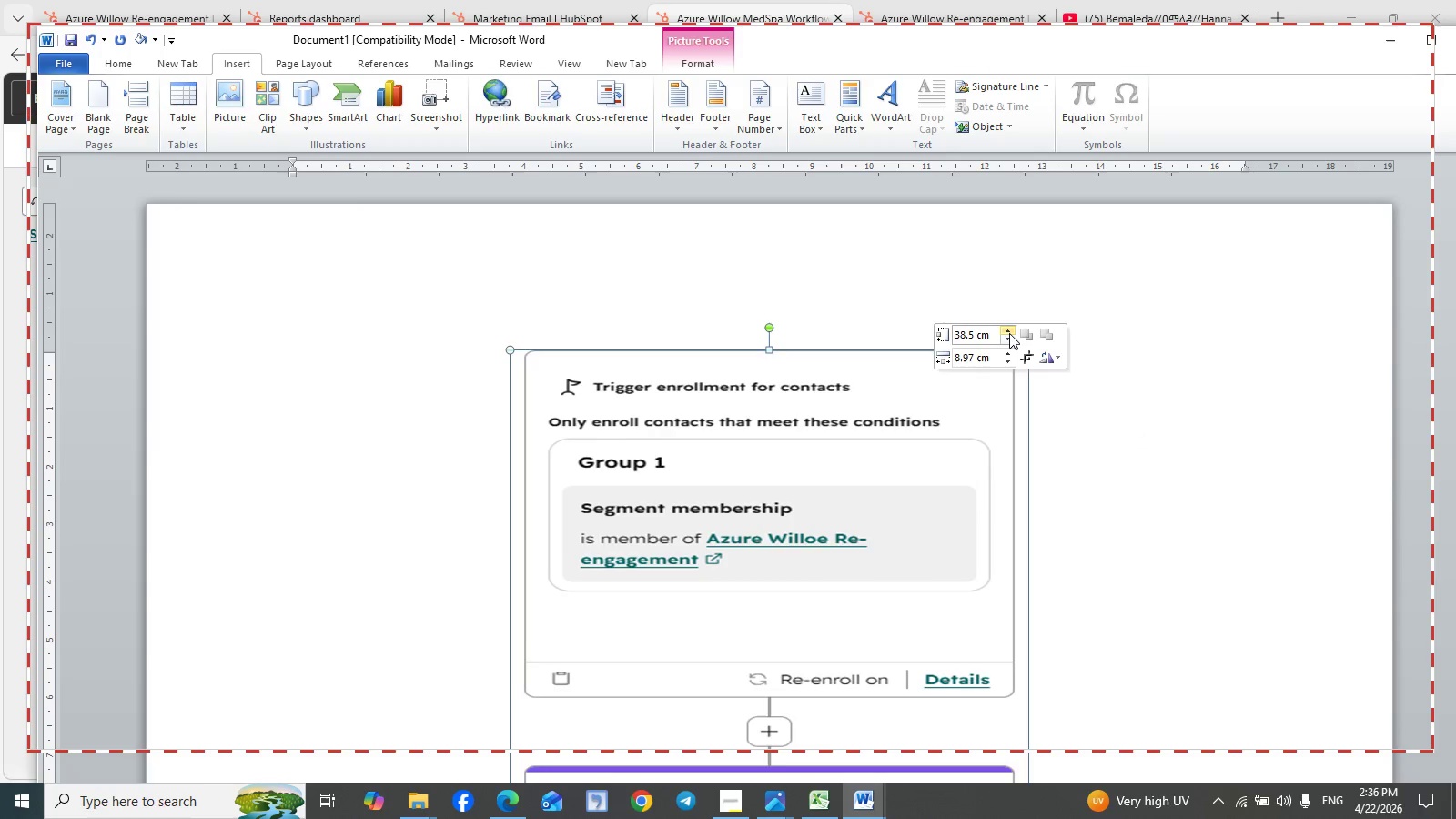 
triple_click([1009, 333])
 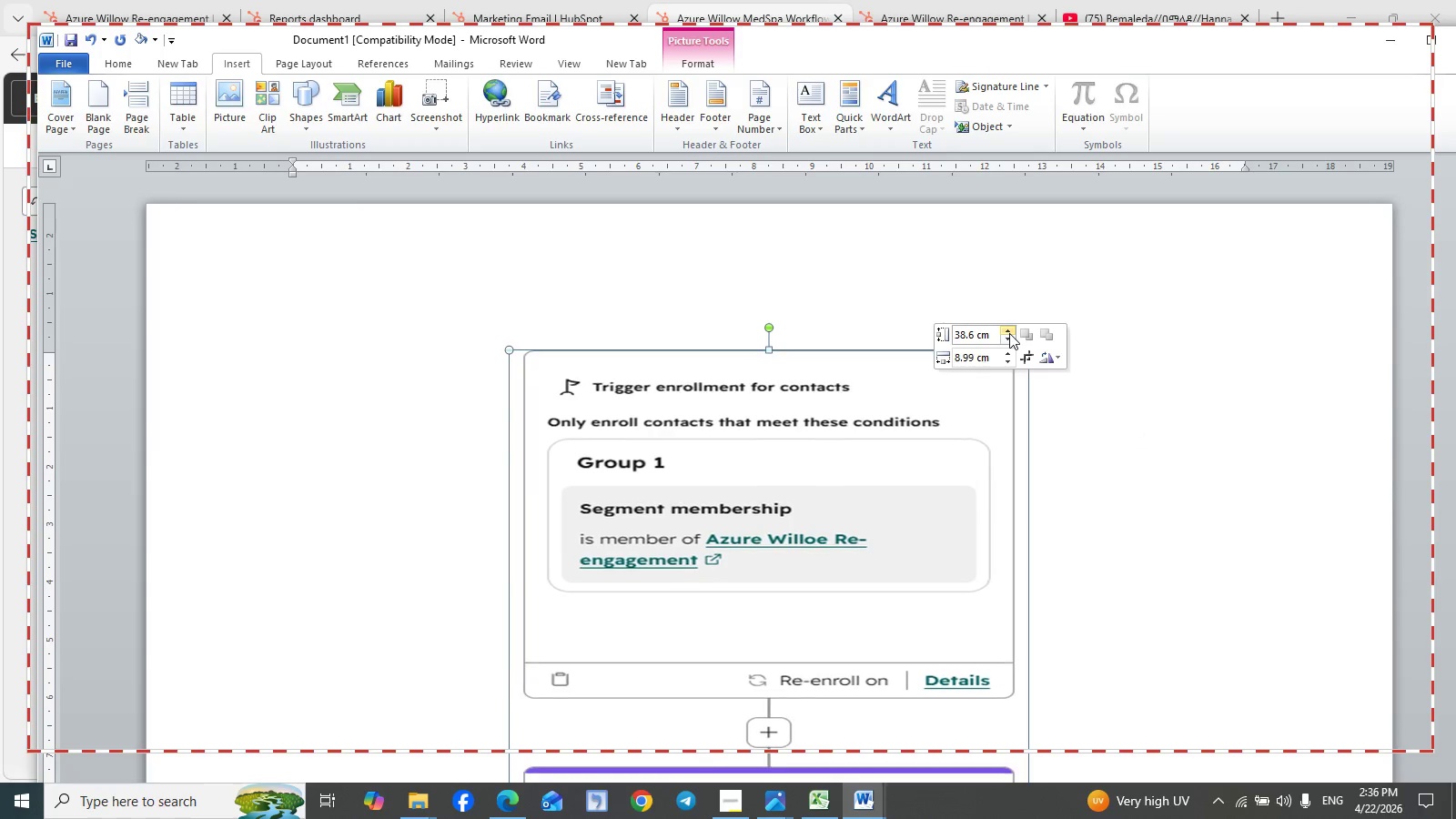 
triple_click([1009, 333])
 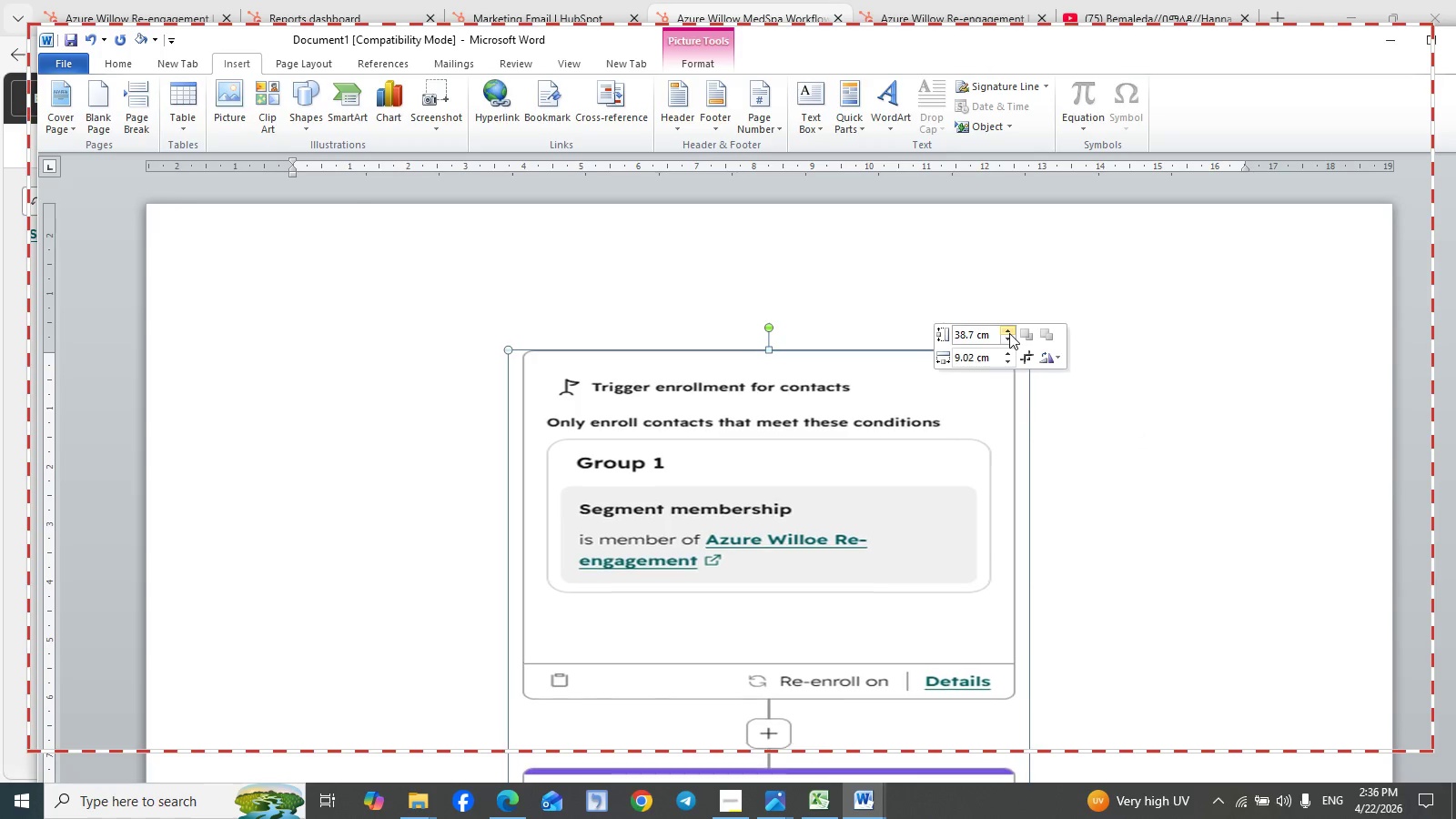 
triple_click([1009, 333])
 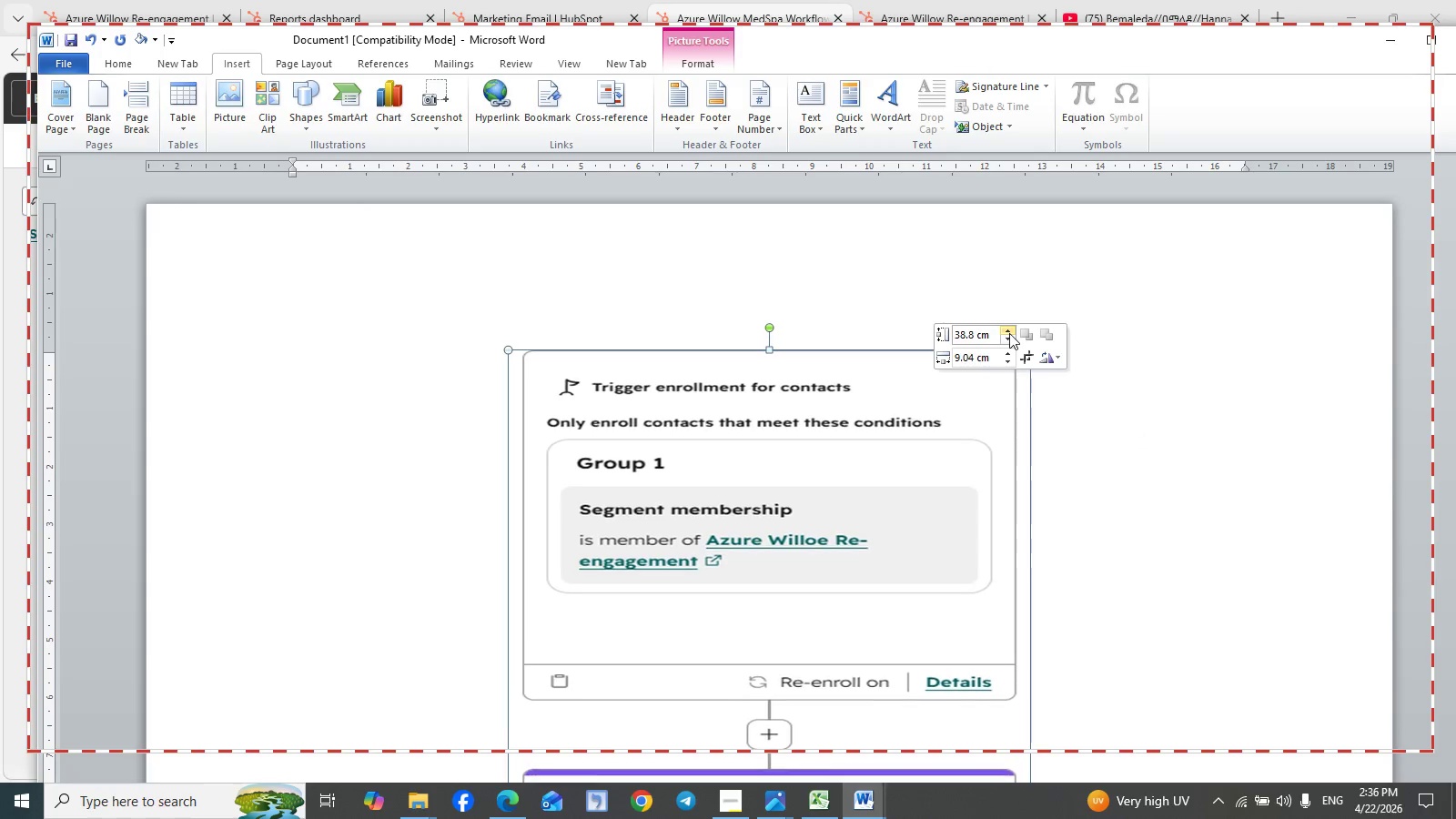 
triple_click([1009, 333])
 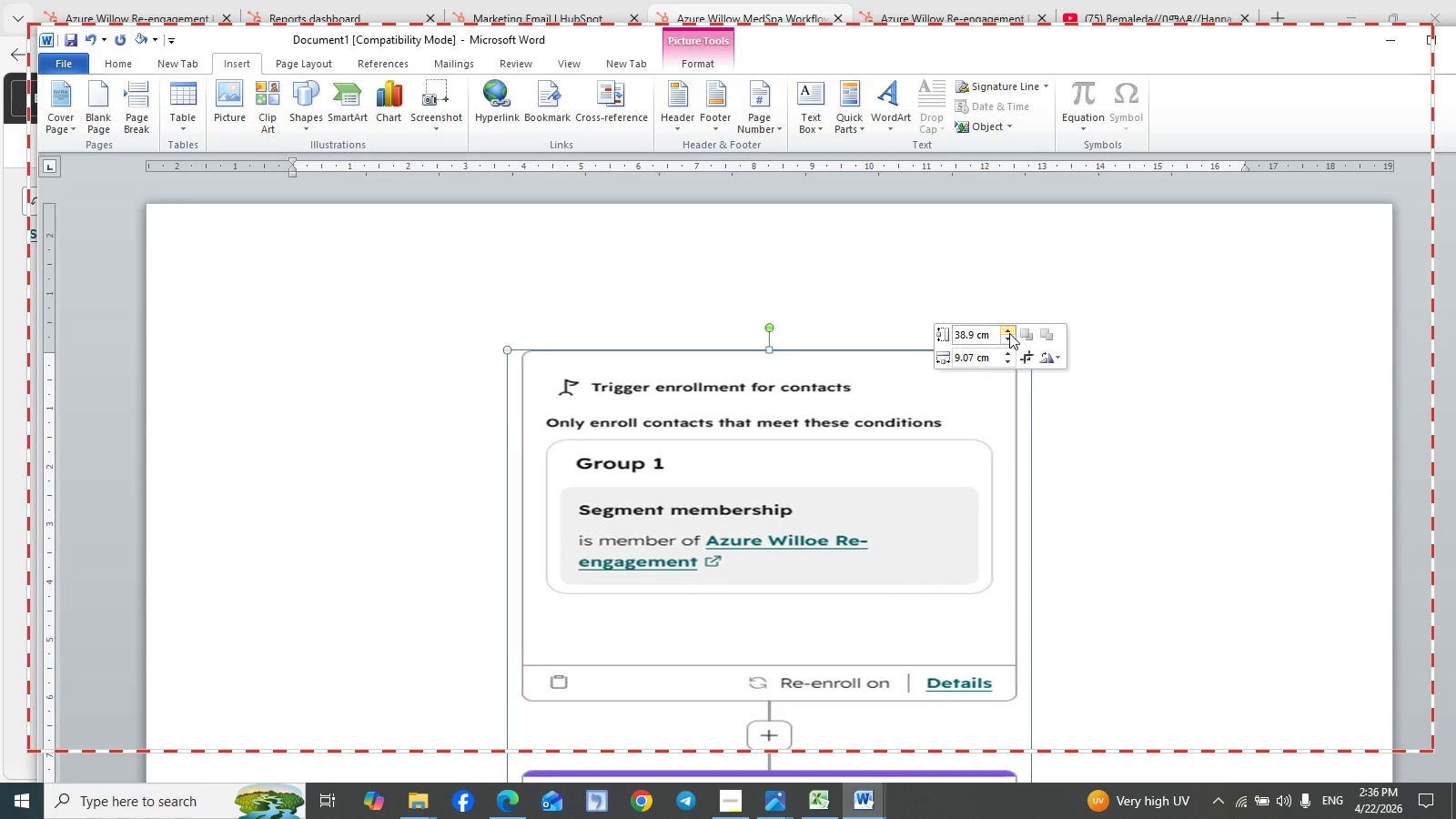 
triple_click([1009, 333])
 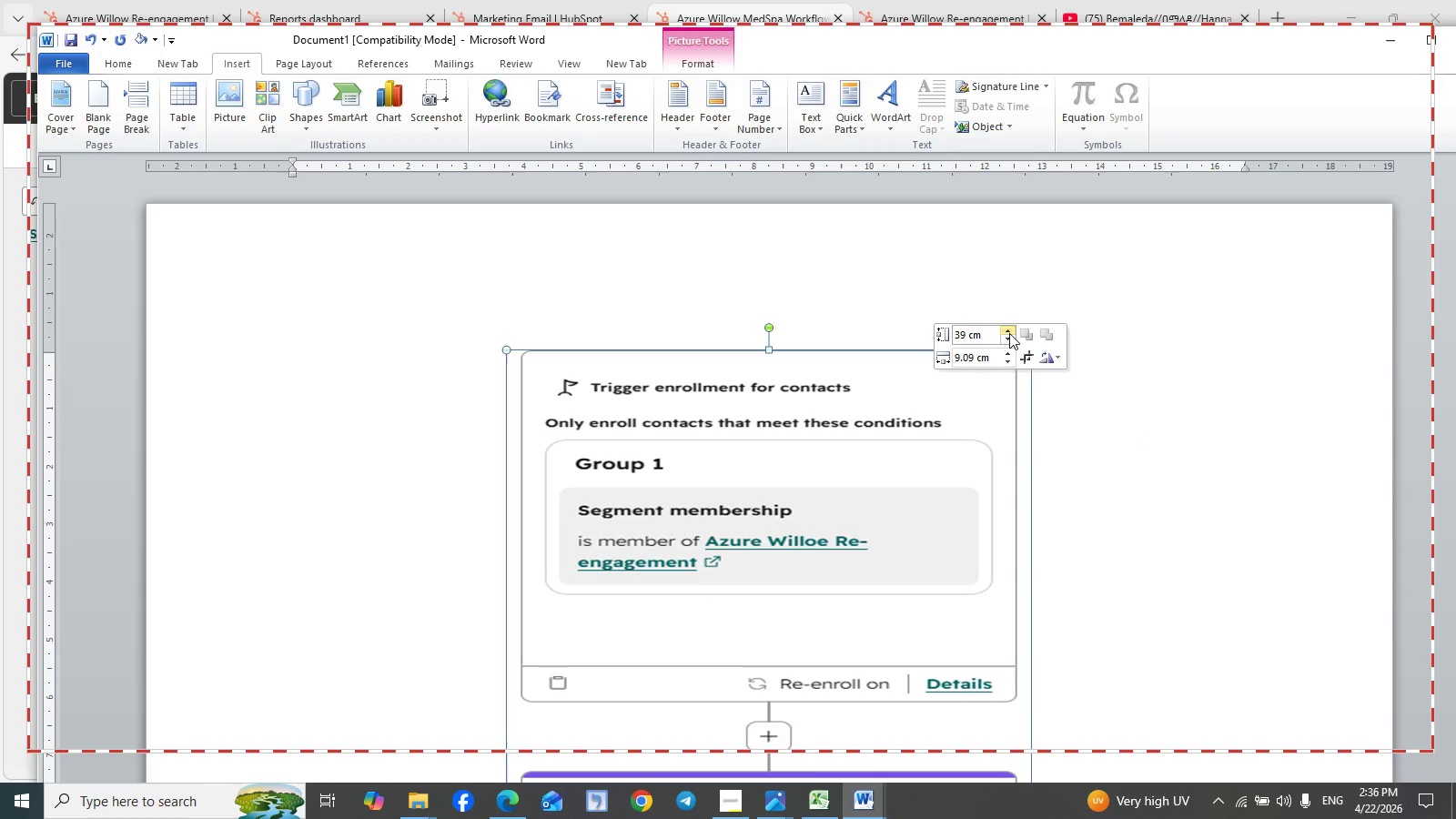 
triple_click([1009, 333])
 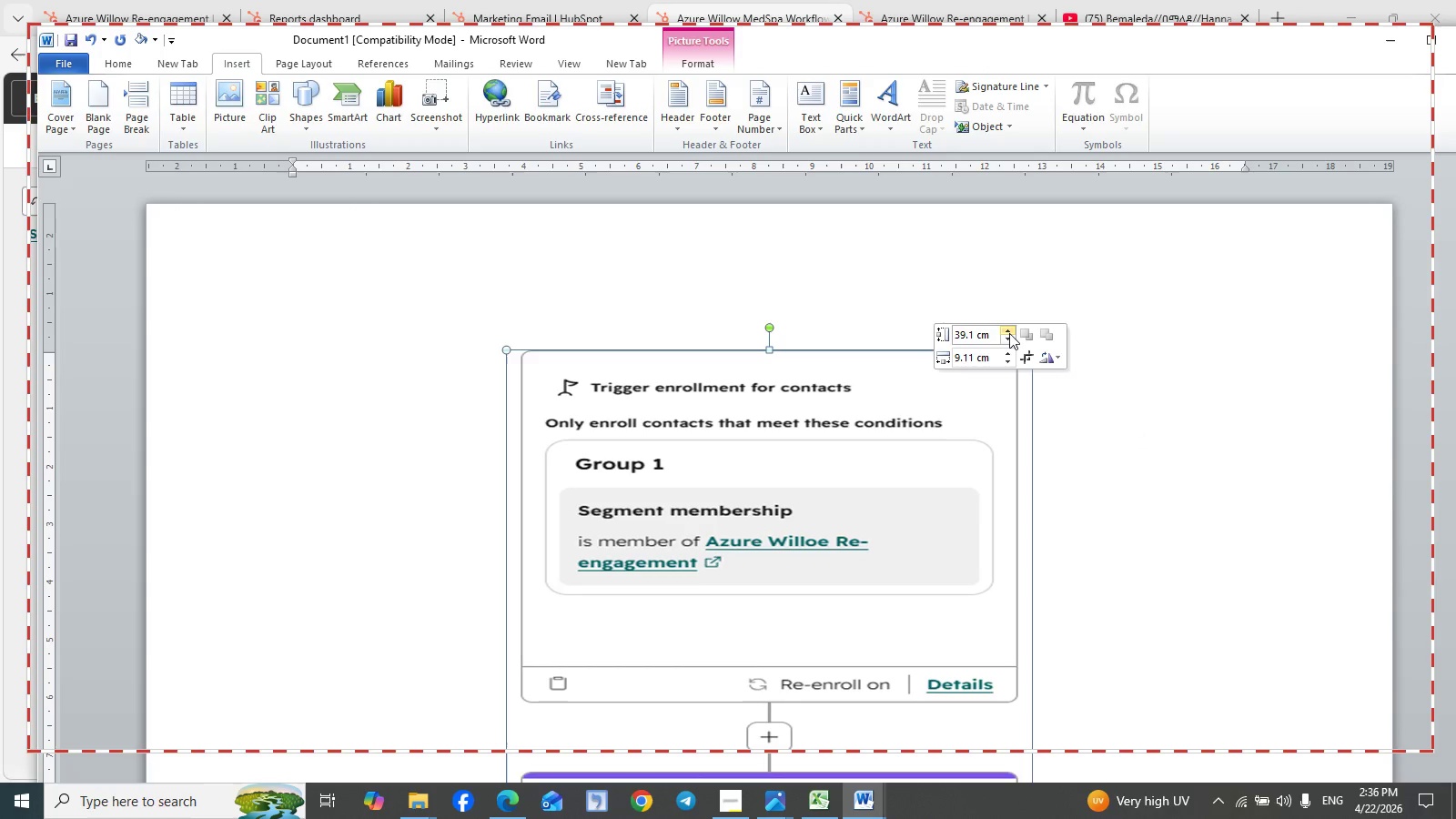 
triple_click([1009, 333])
 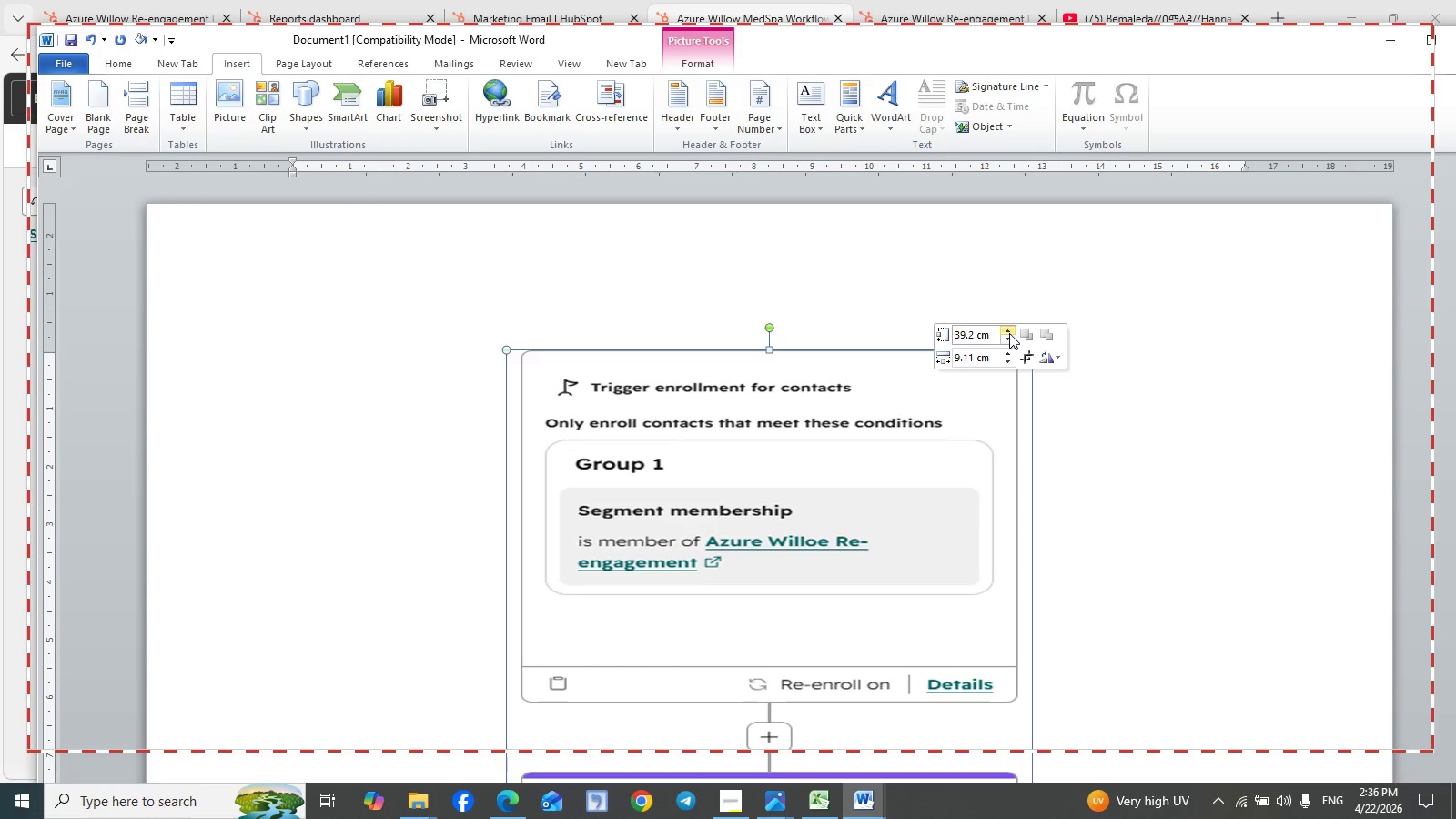 
triple_click([1009, 333])
 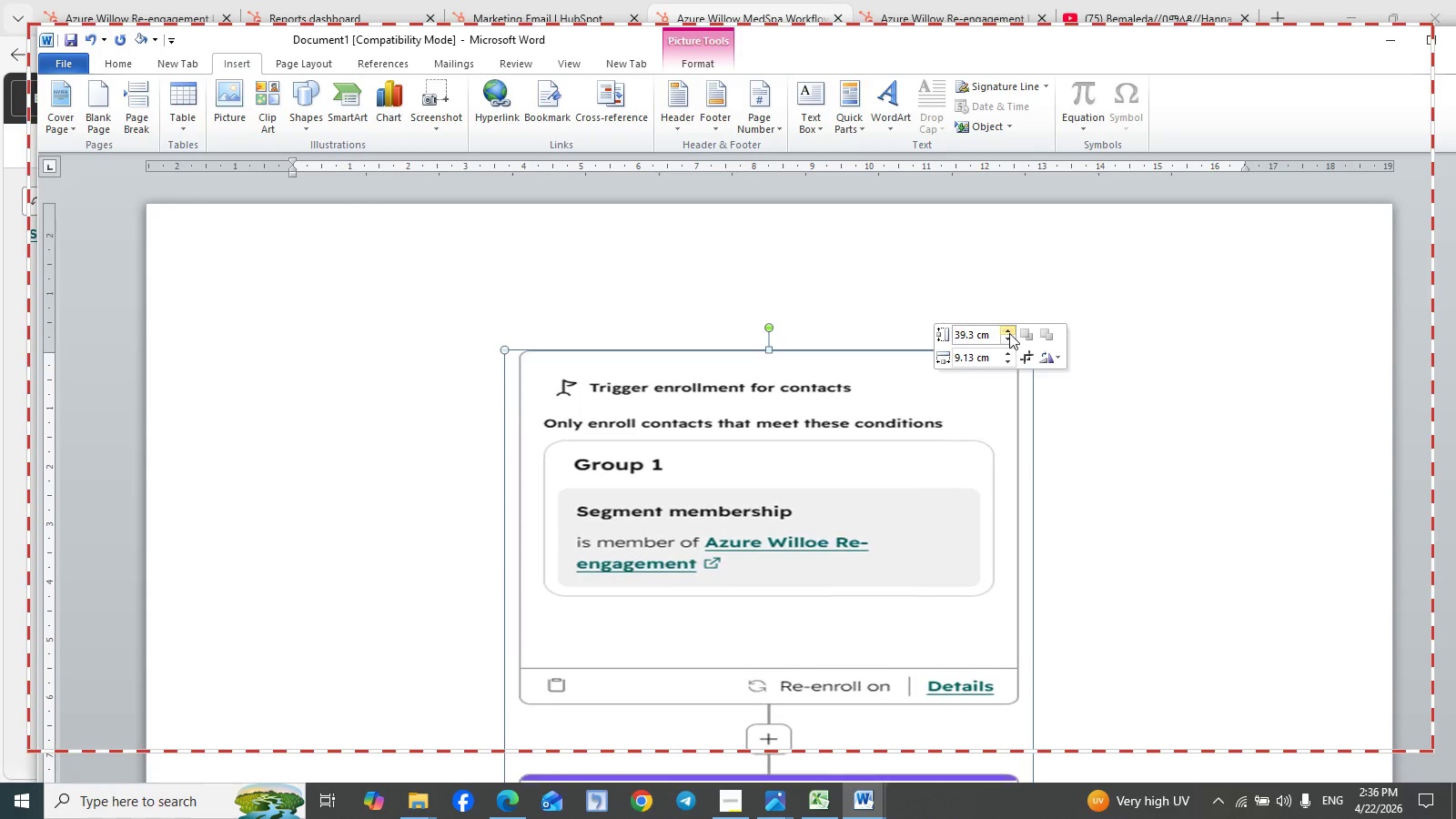 
triple_click([1009, 333])
 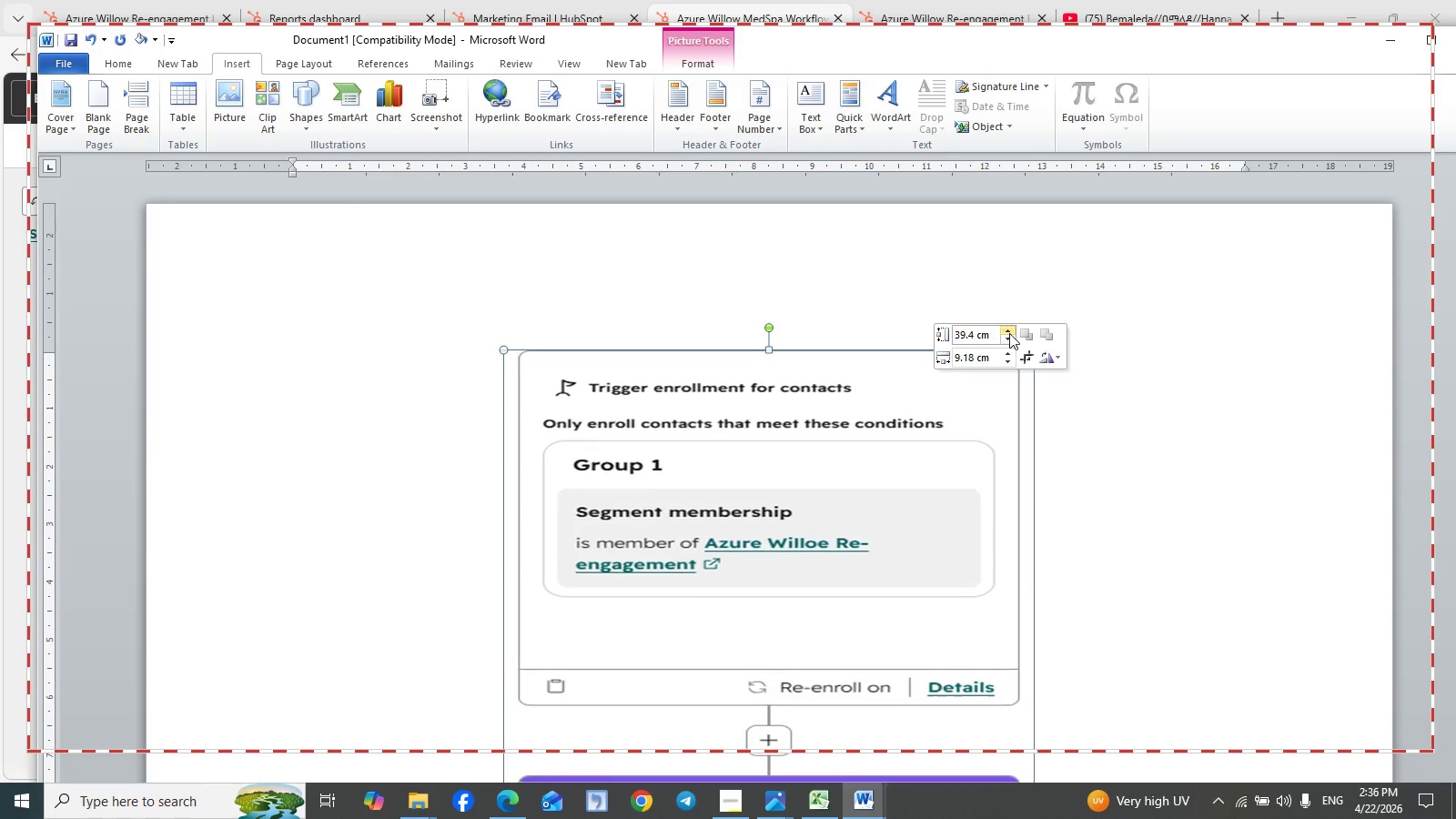 
triple_click([1009, 333])
 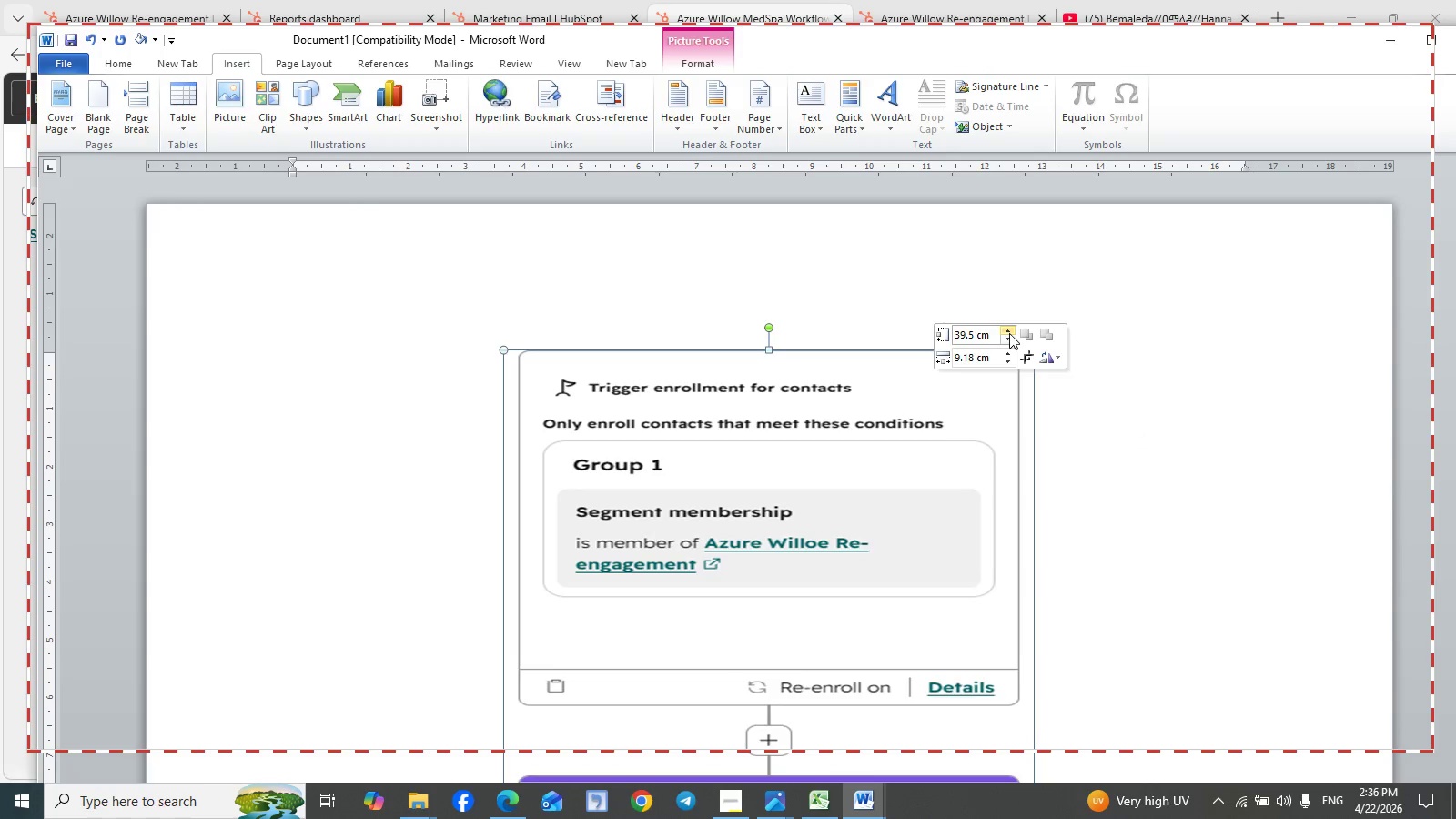 
triple_click([1009, 333])
 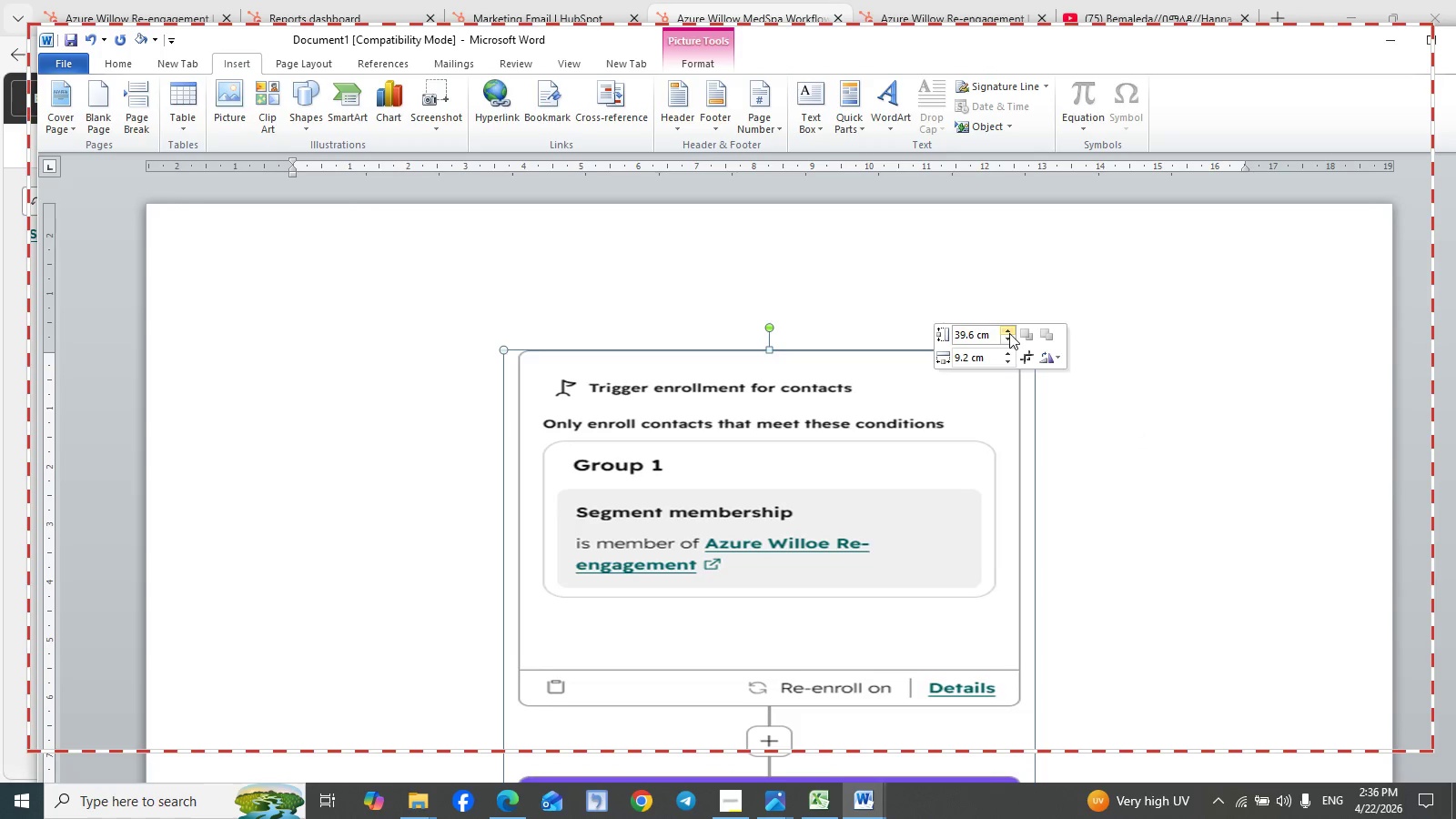 
triple_click([1009, 333])
 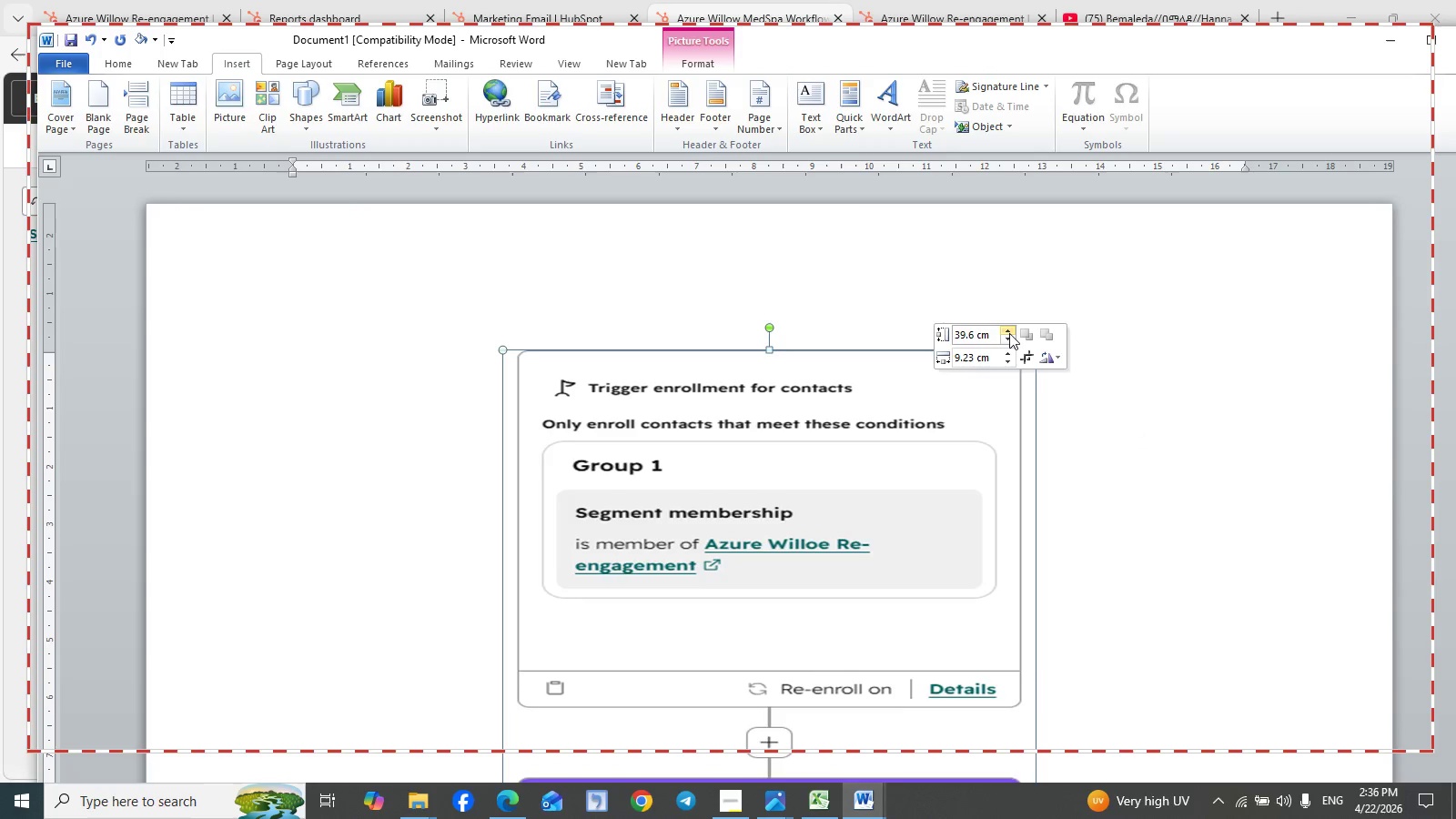 
triple_click([1009, 333])
 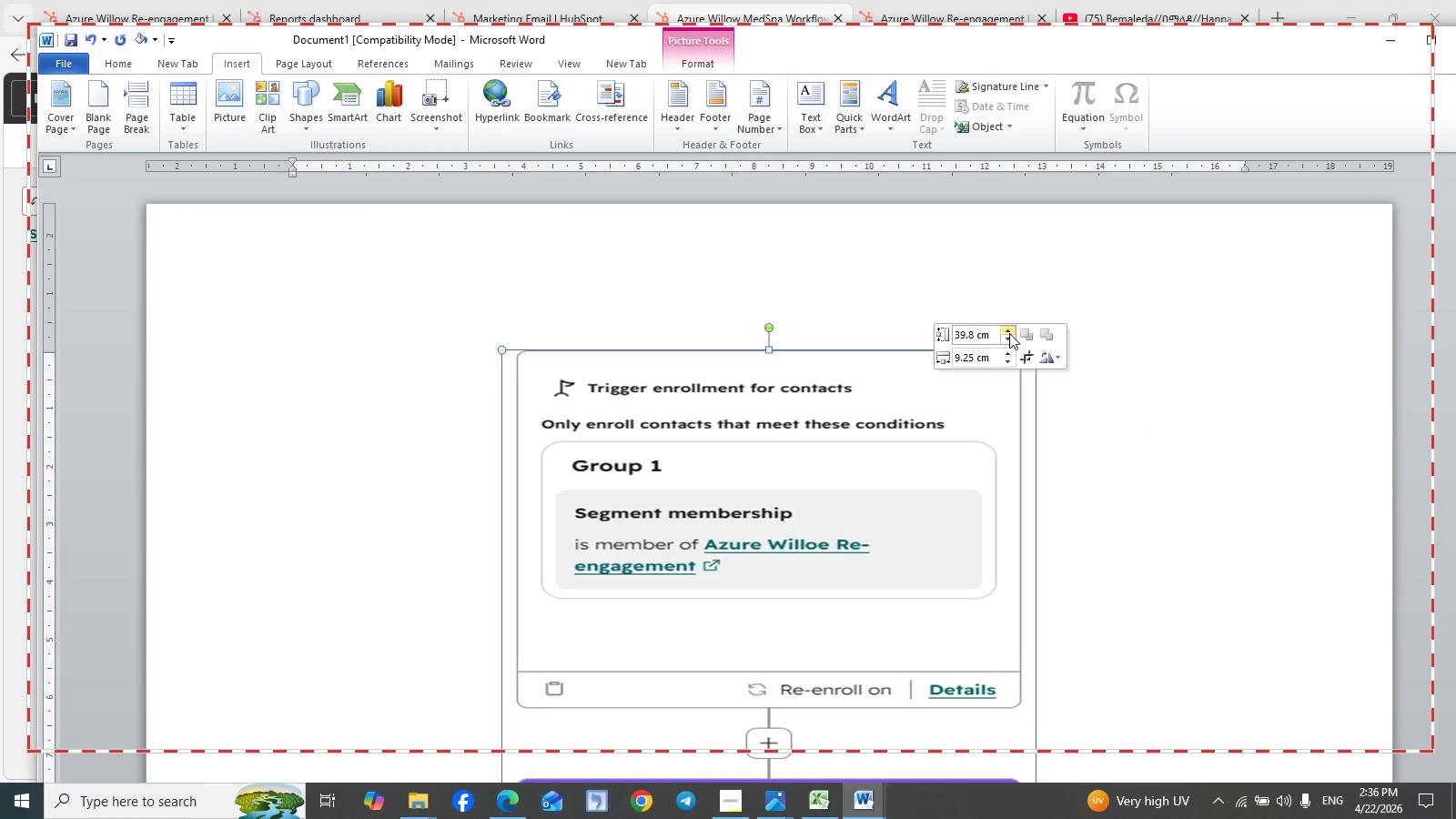 
triple_click([1009, 333])
 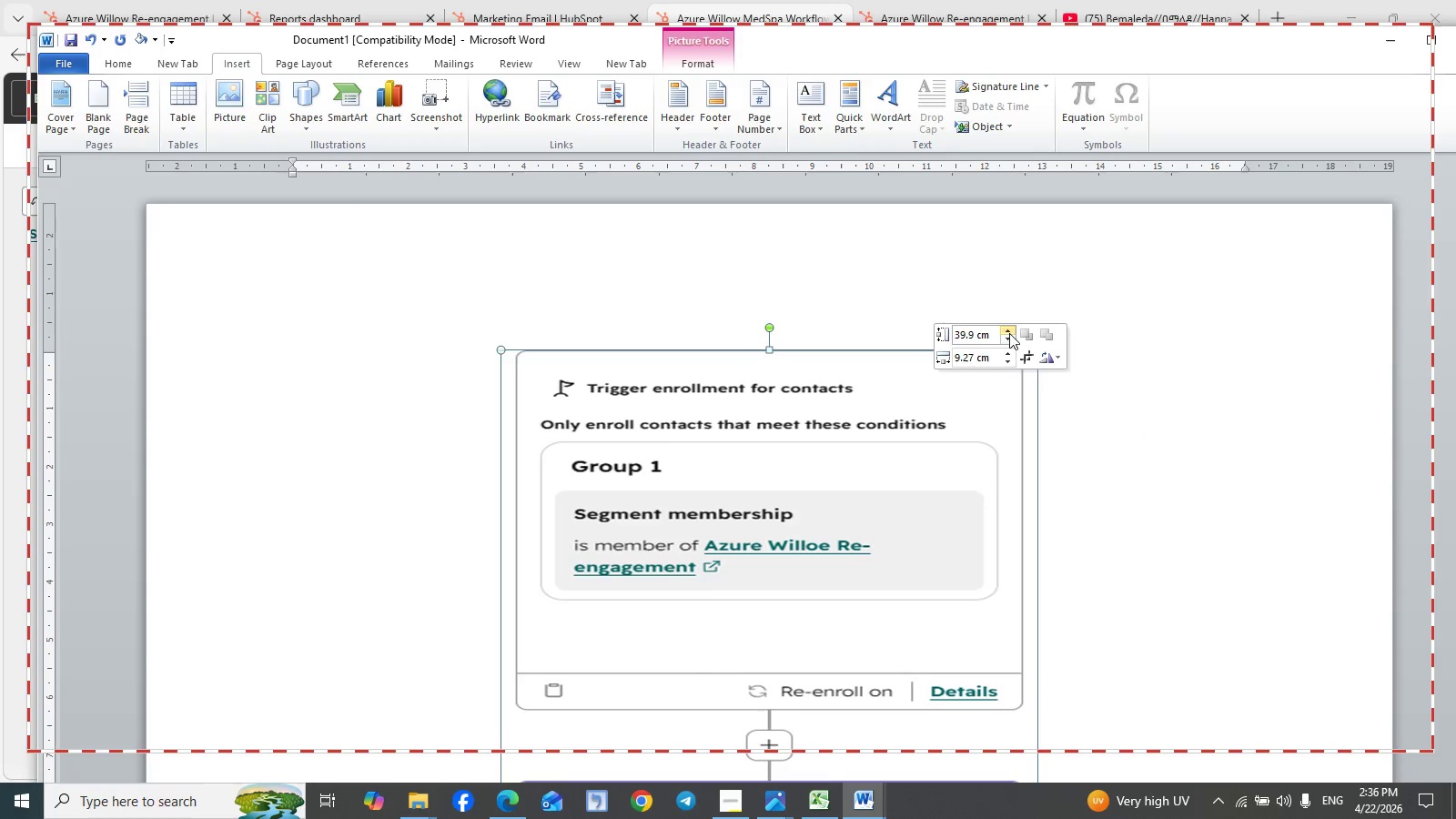 
triple_click([1009, 333])
 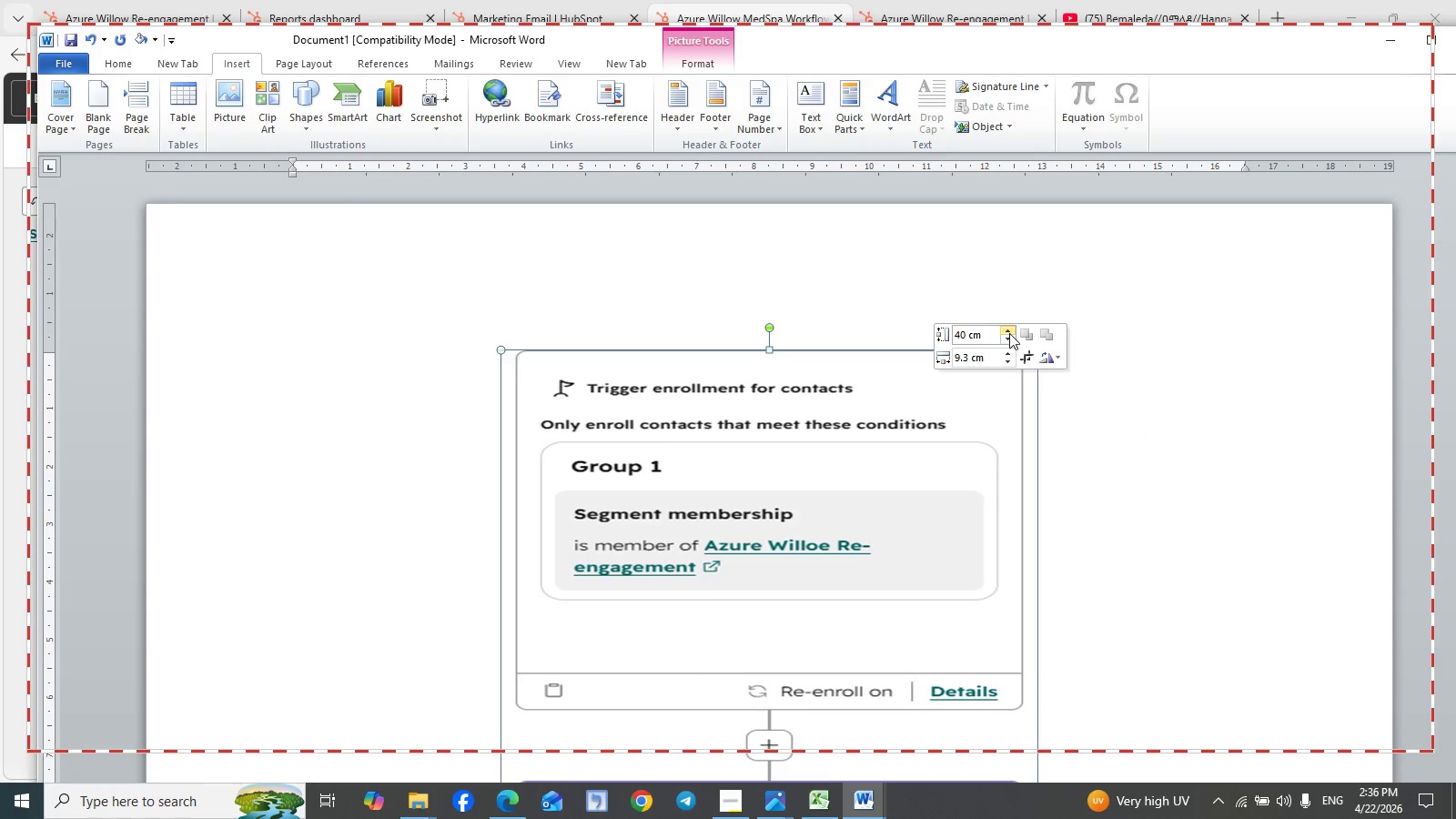 
triple_click([1009, 333])
 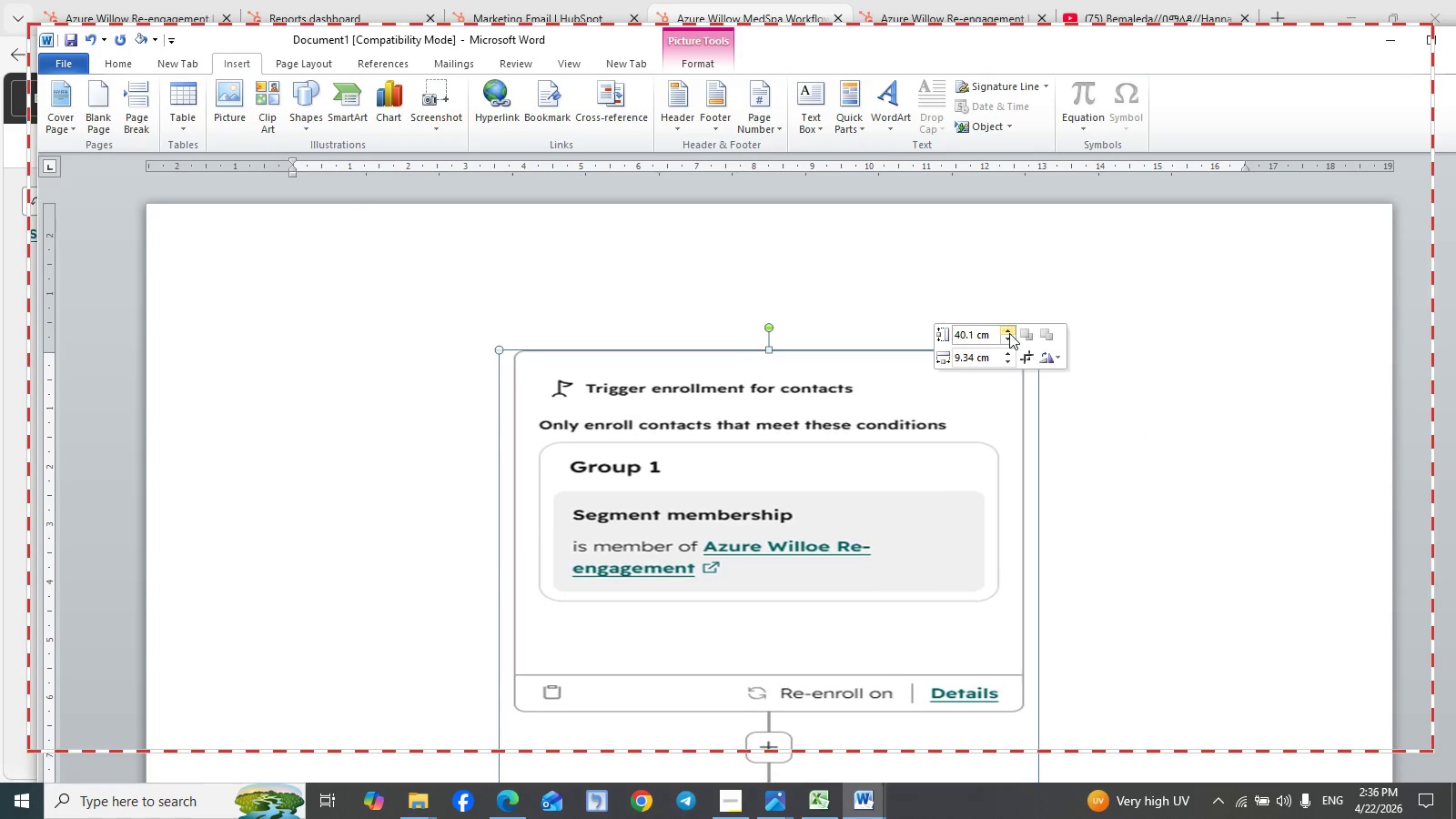 
triple_click([1009, 333])
 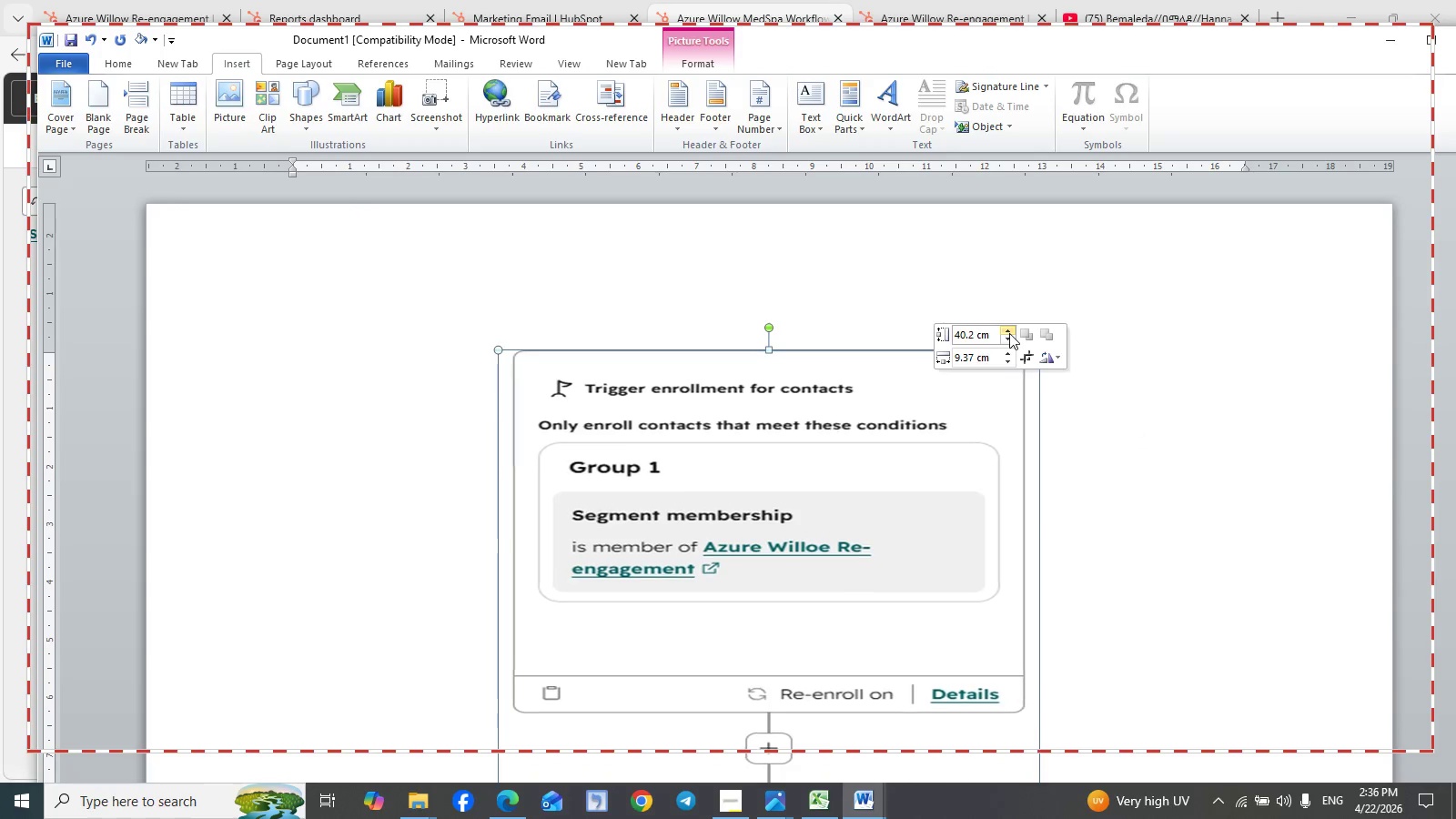 
triple_click([1009, 333])
 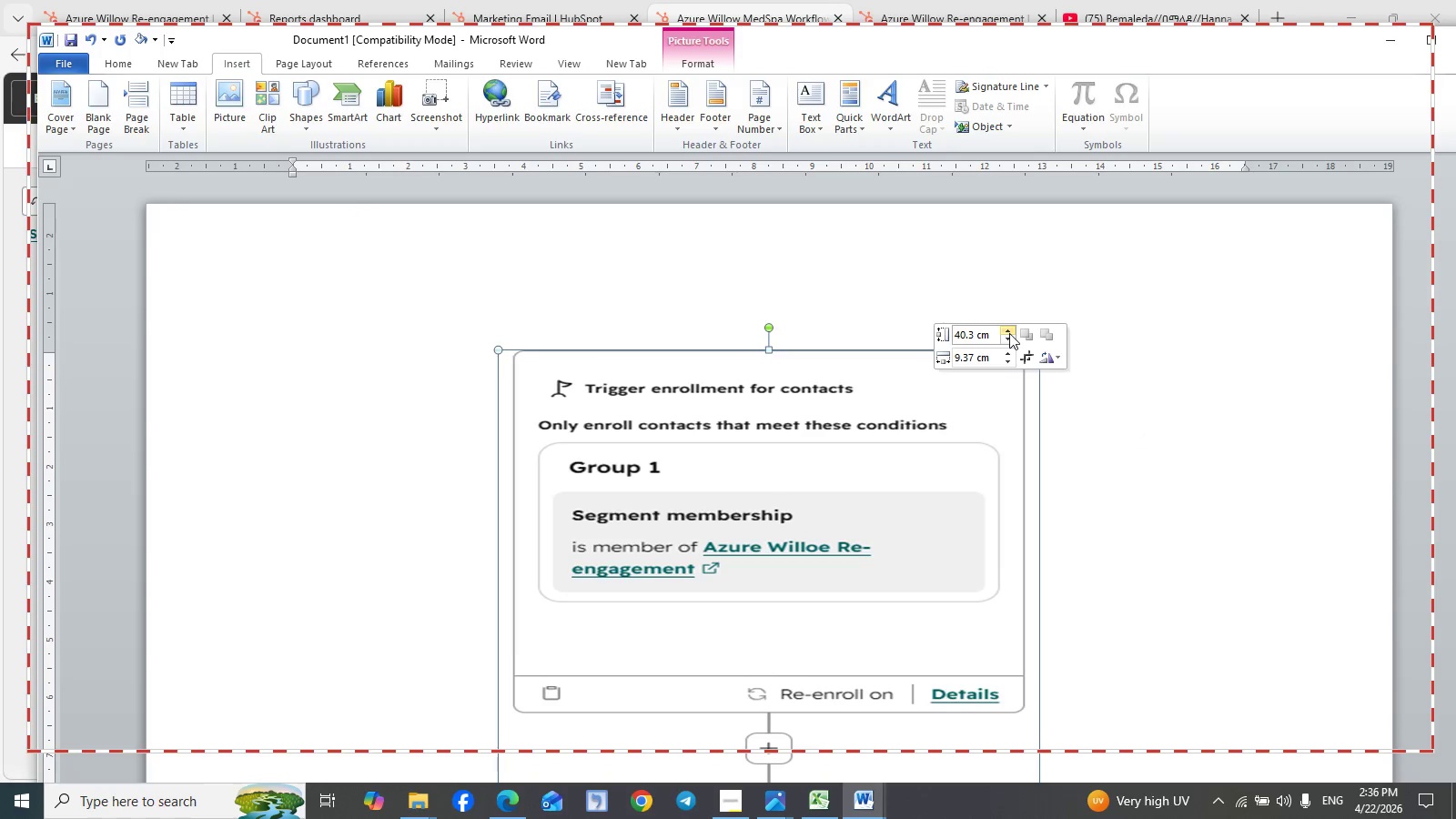 
triple_click([1009, 333])
 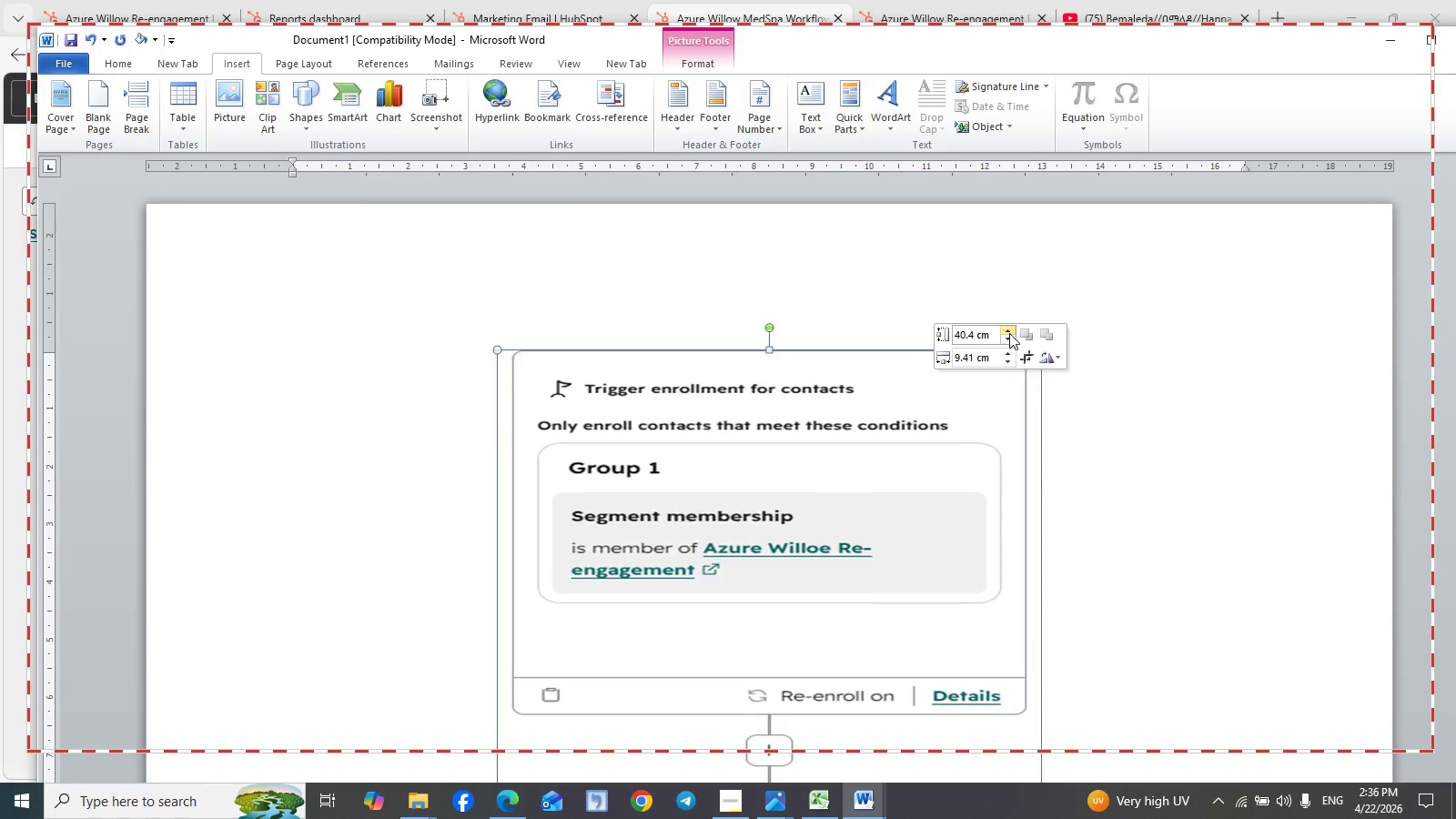 
triple_click([1009, 333])
 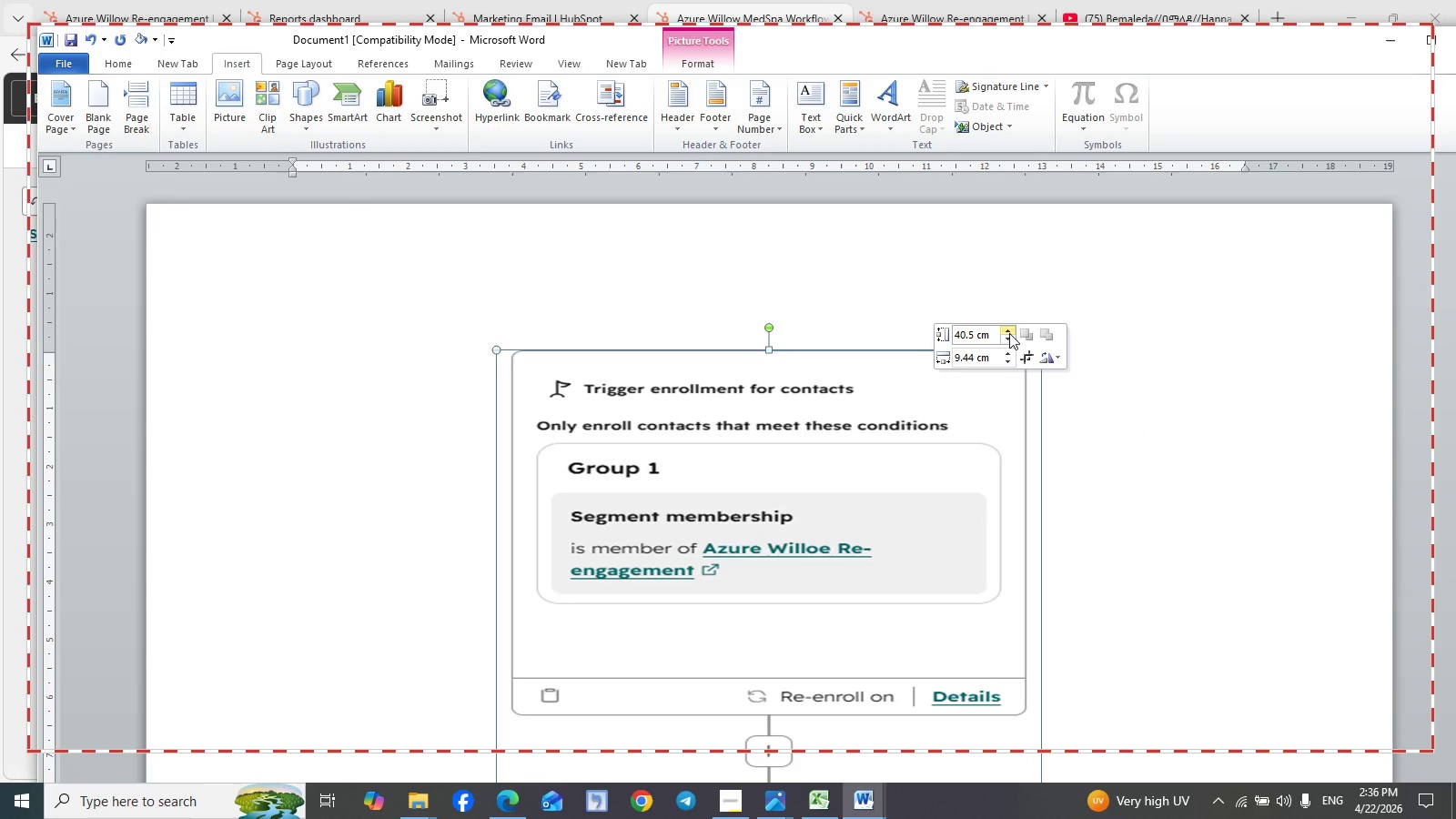 
triple_click([1009, 333])
 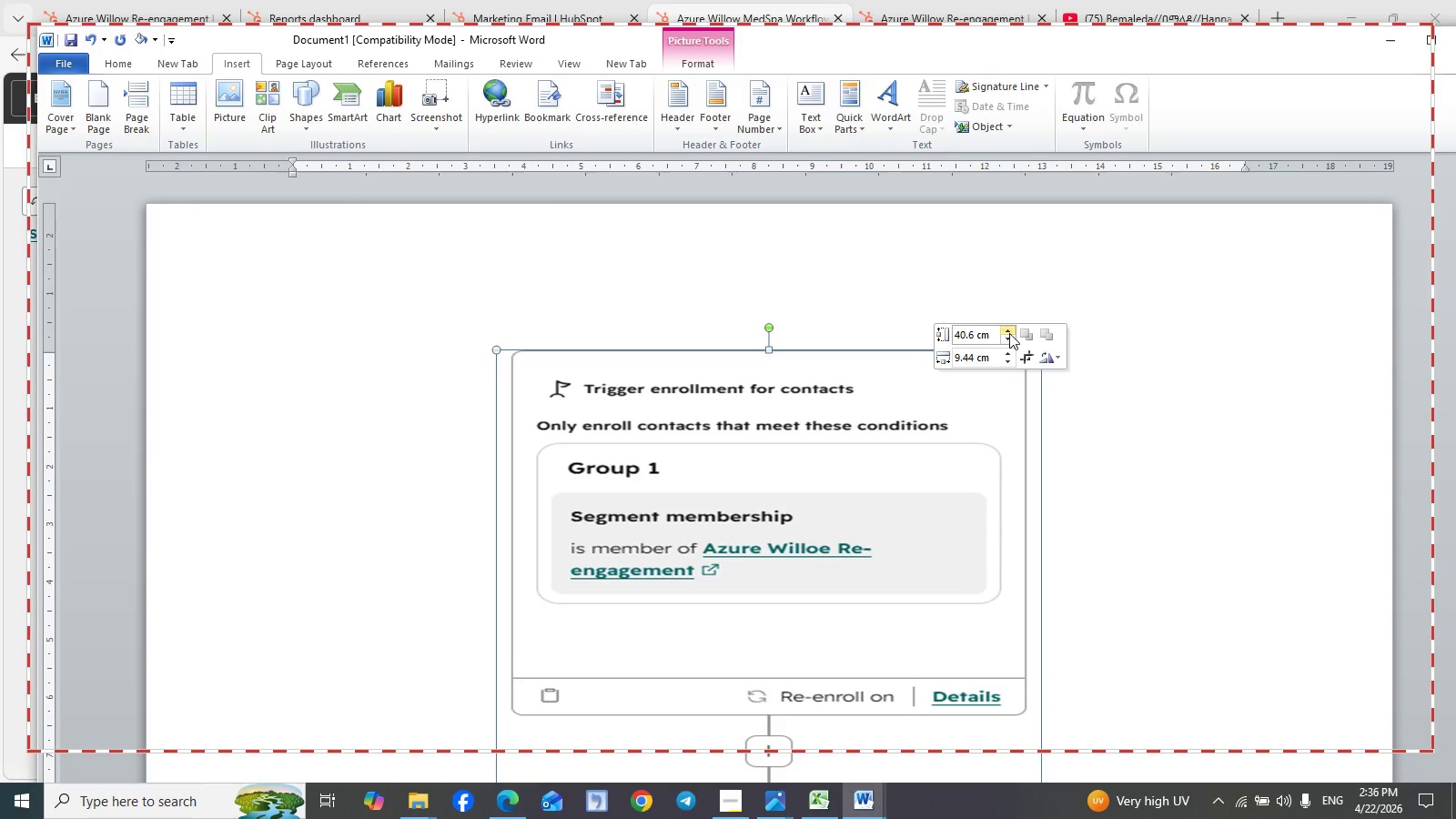 
triple_click([1009, 333])
 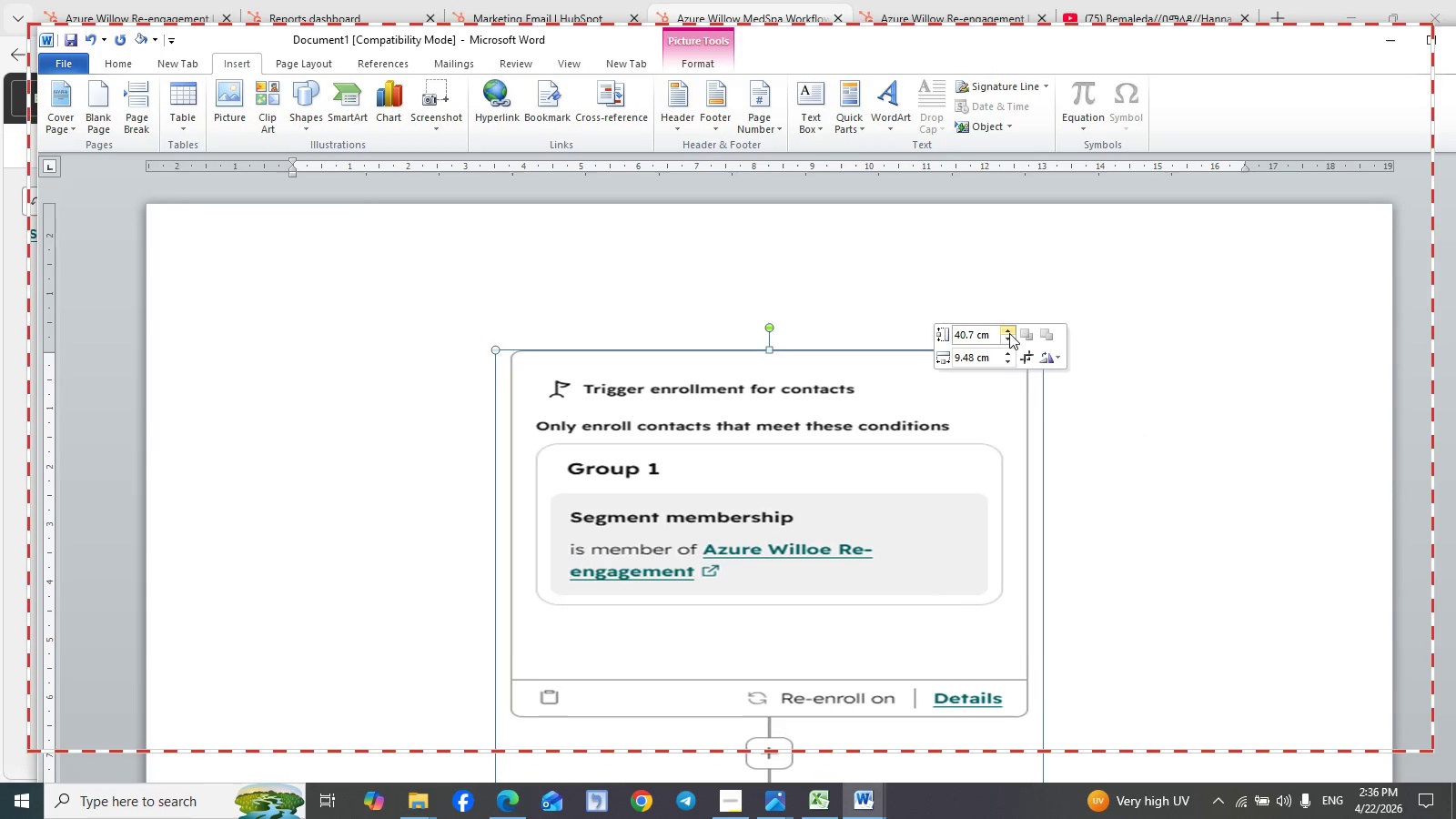 
triple_click([1009, 333])
 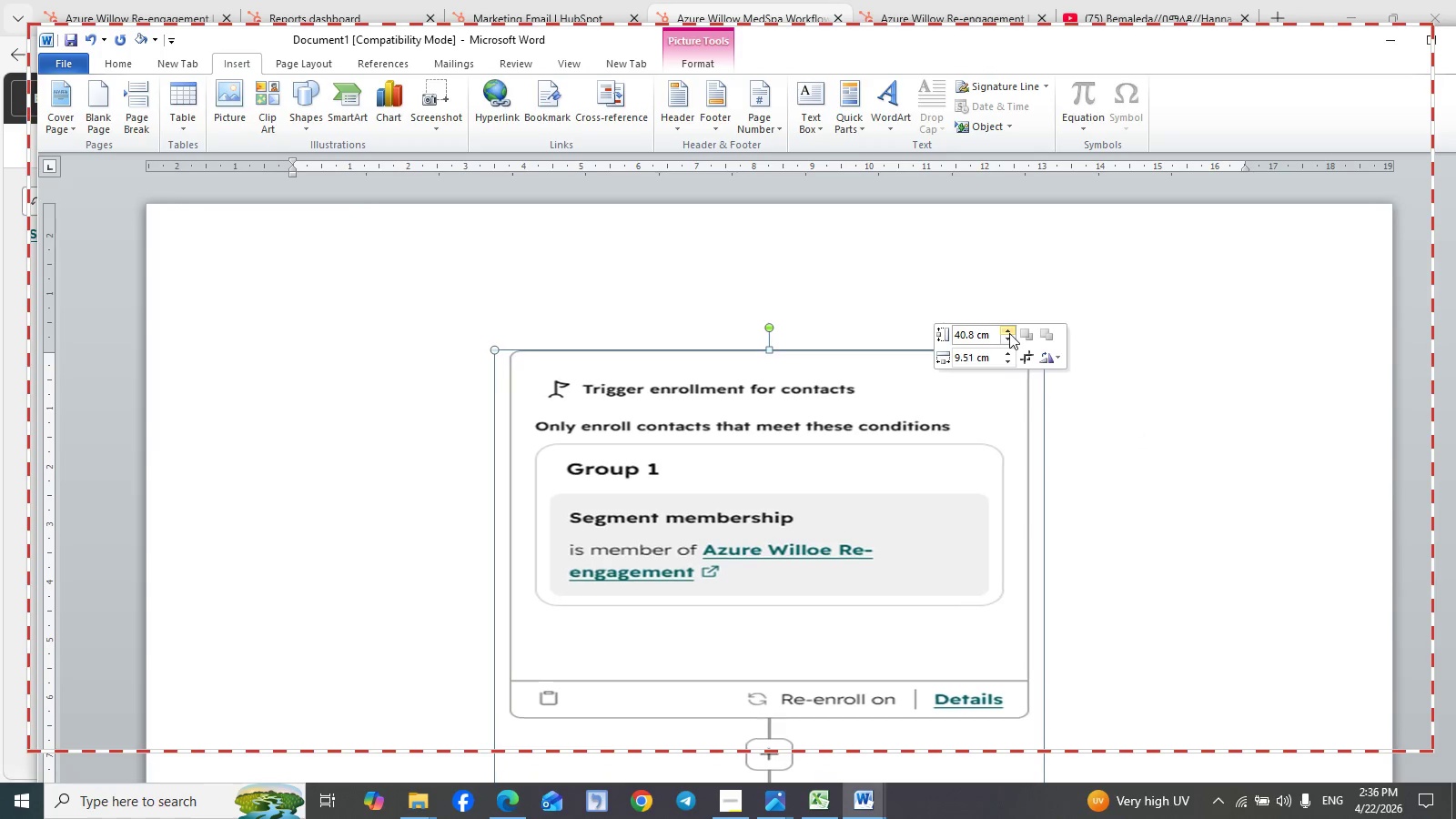 
triple_click([1009, 333])
 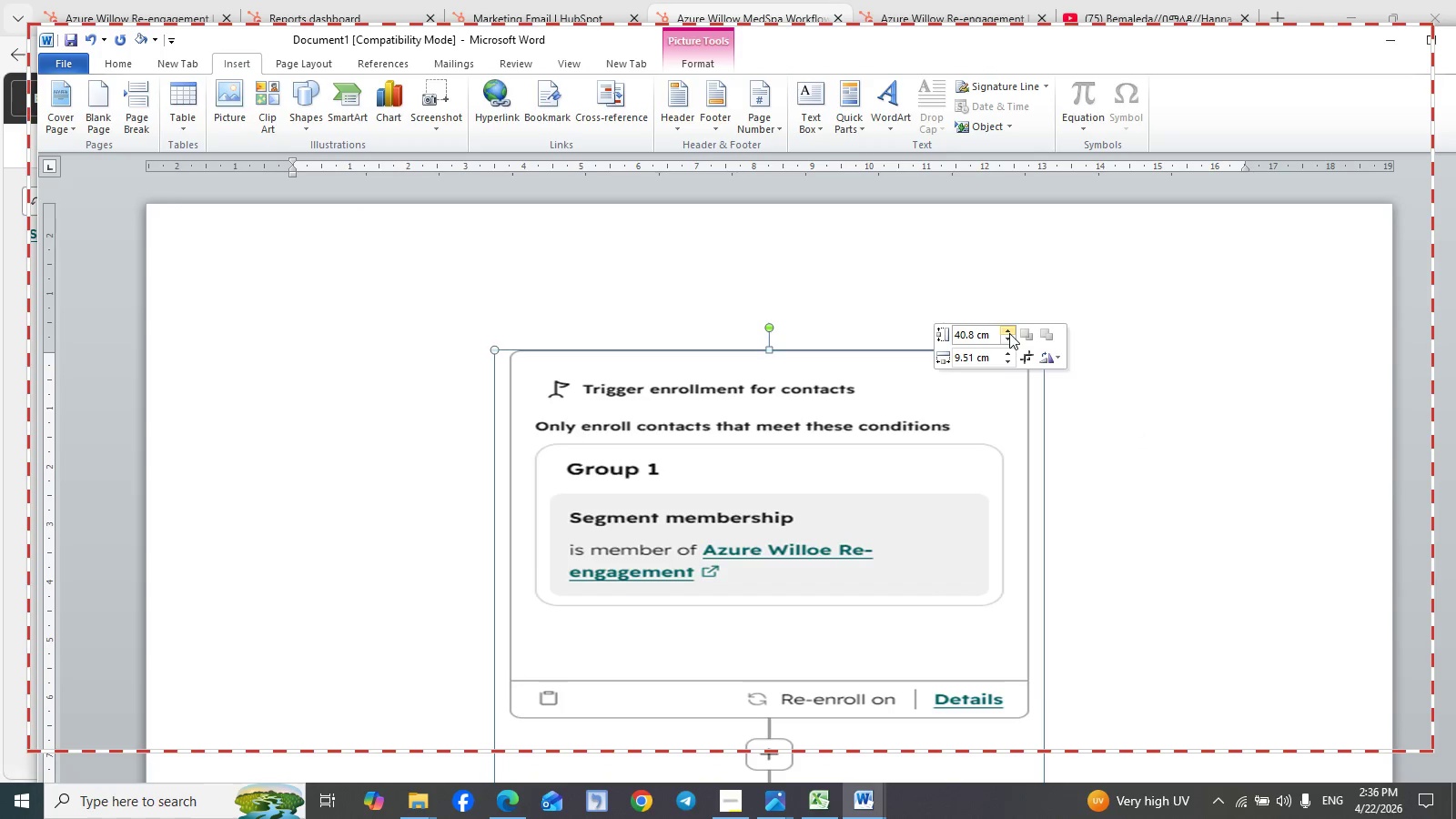 
triple_click([1009, 333])
 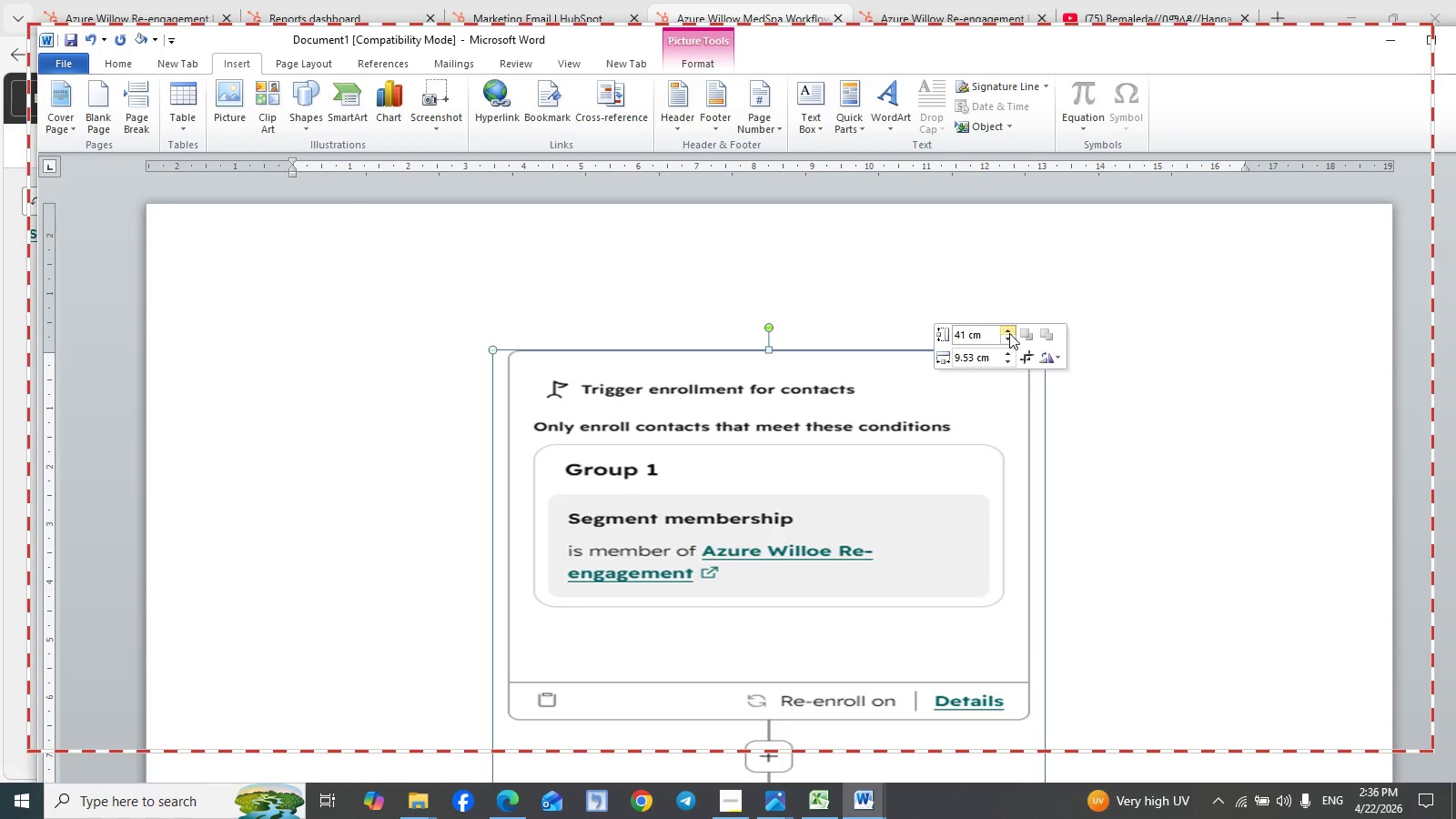 
triple_click([1009, 333])
 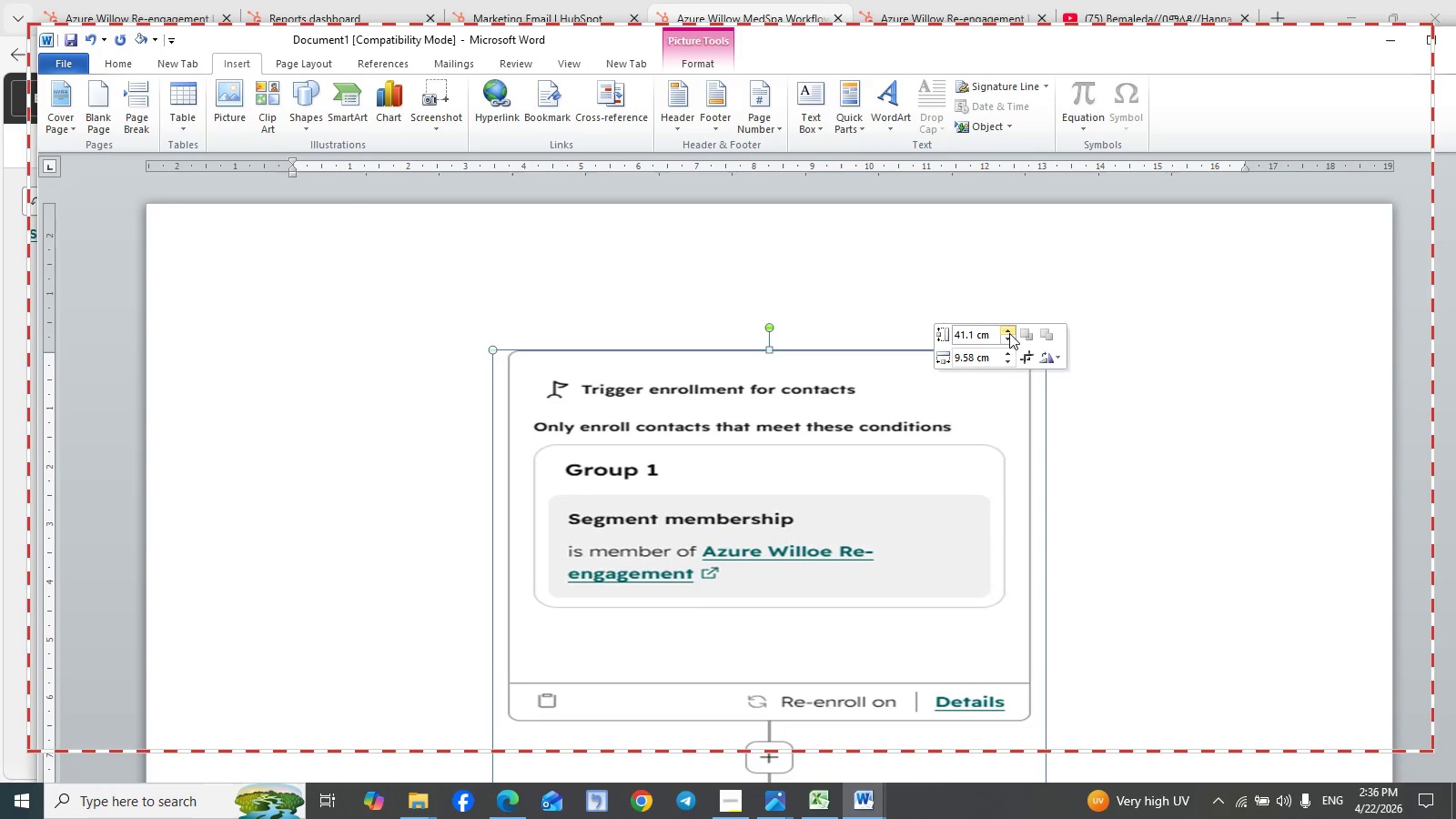 
triple_click([1009, 333])
 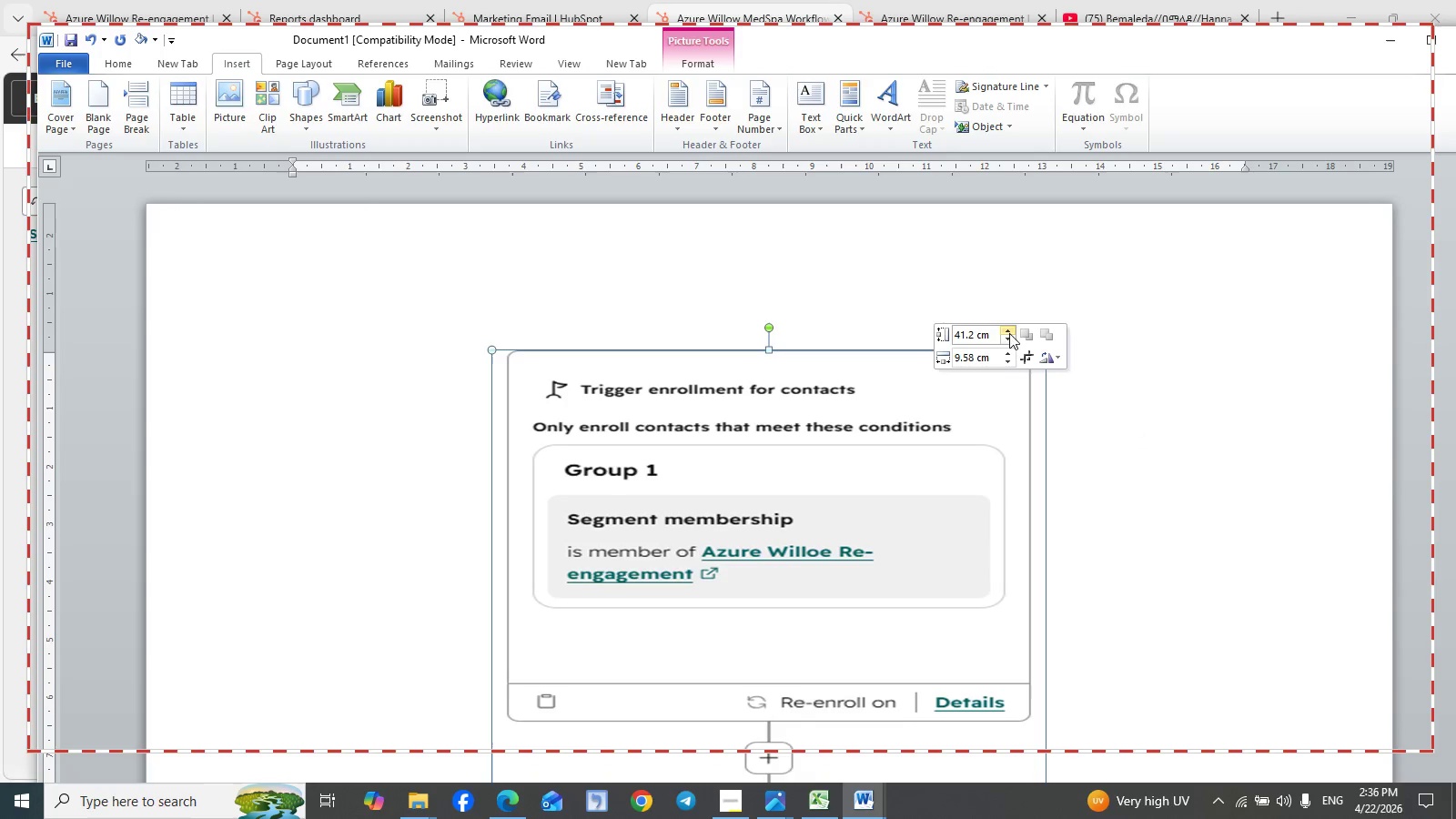 
triple_click([1009, 333])
 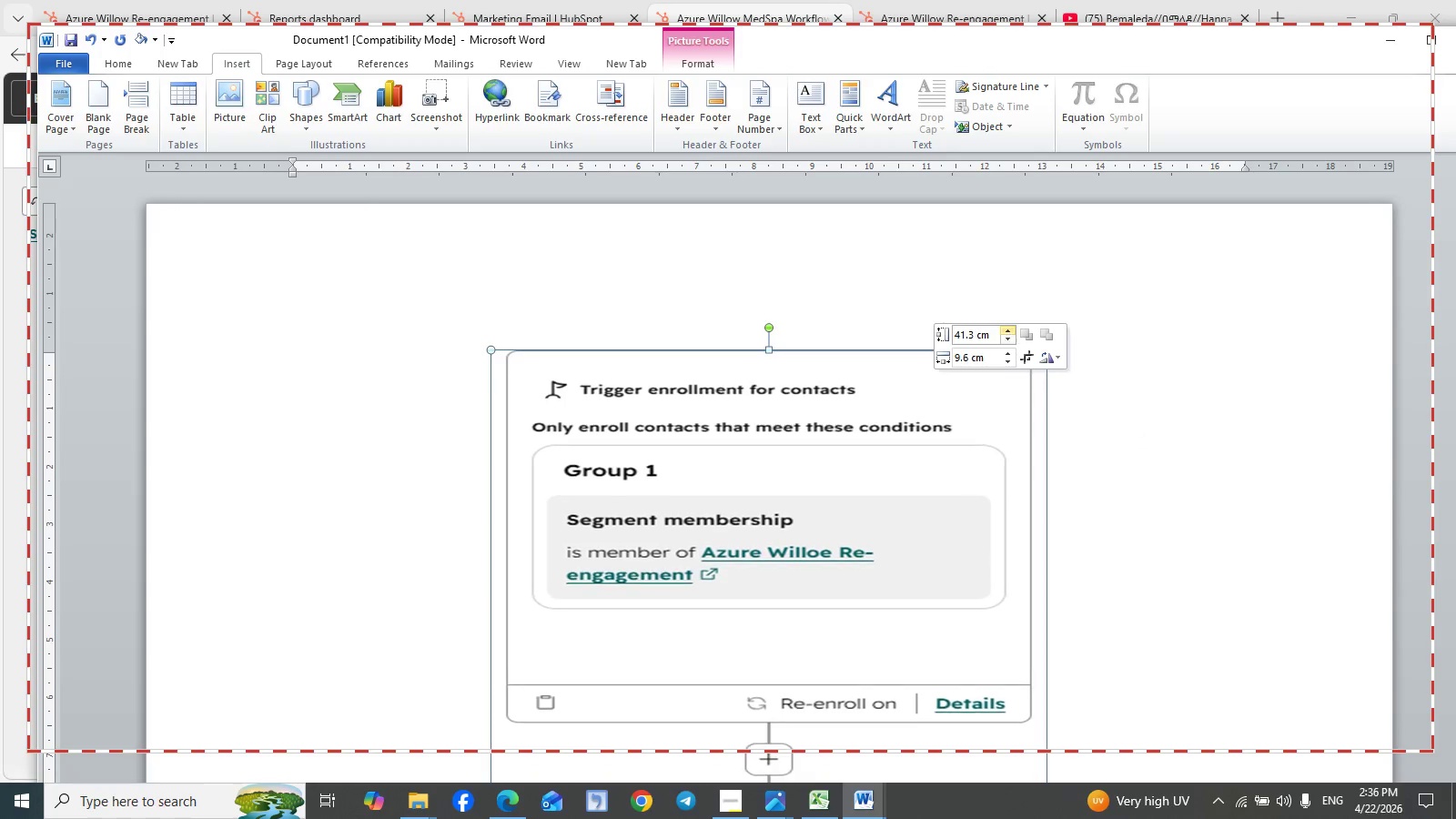 
triple_click([1009, 333])
 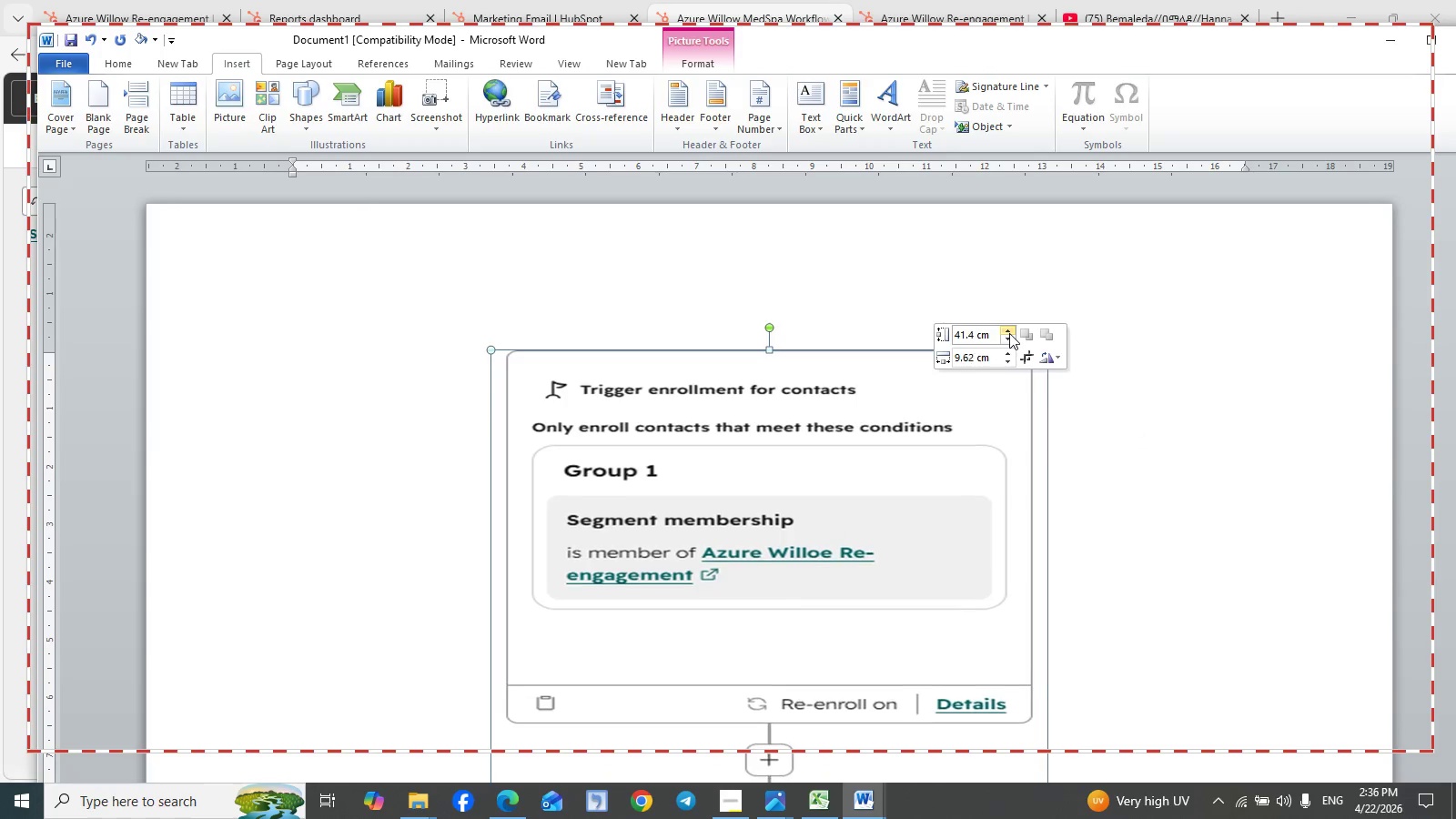 
triple_click([1009, 333])
 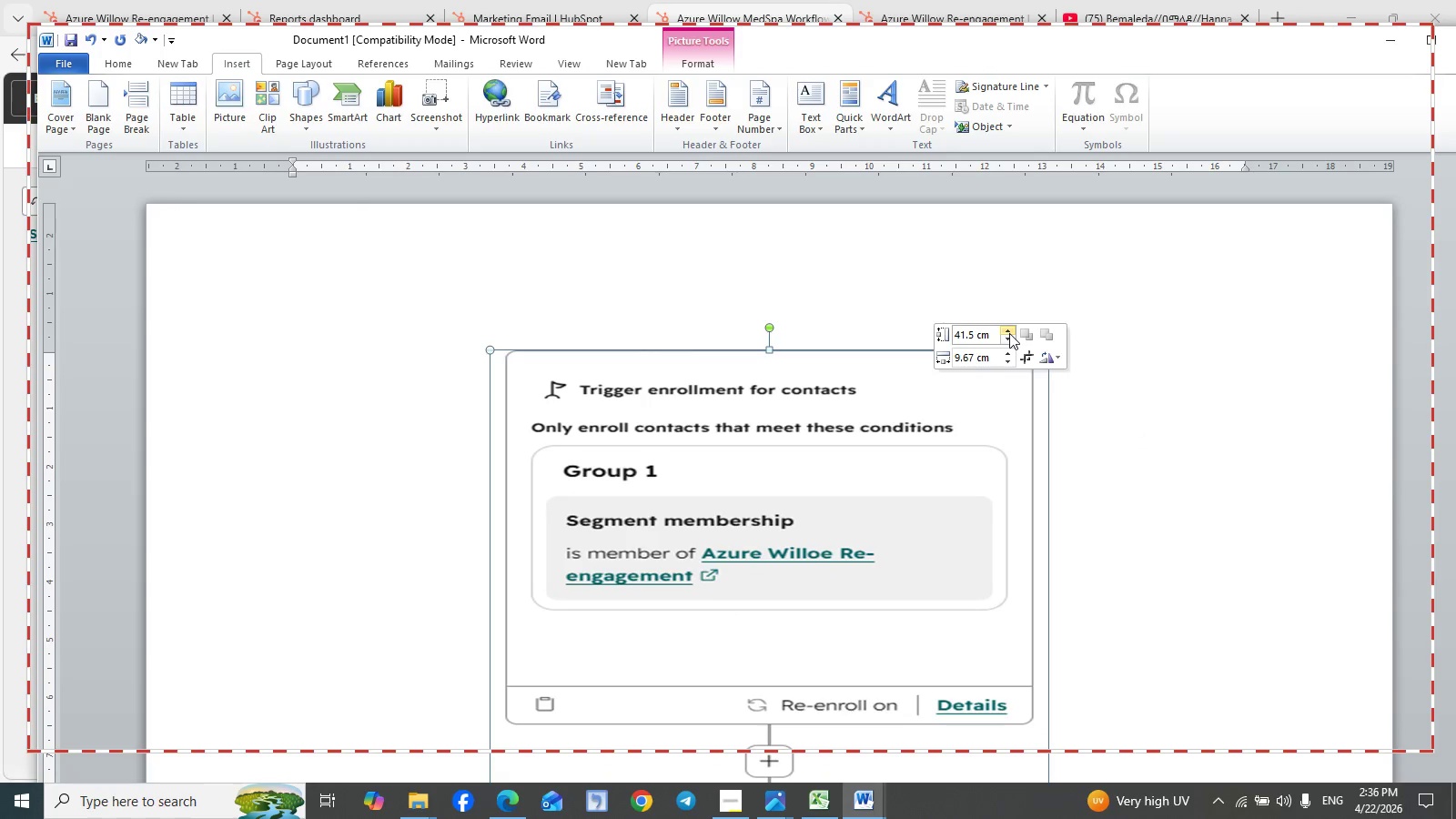 
triple_click([1009, 333])
 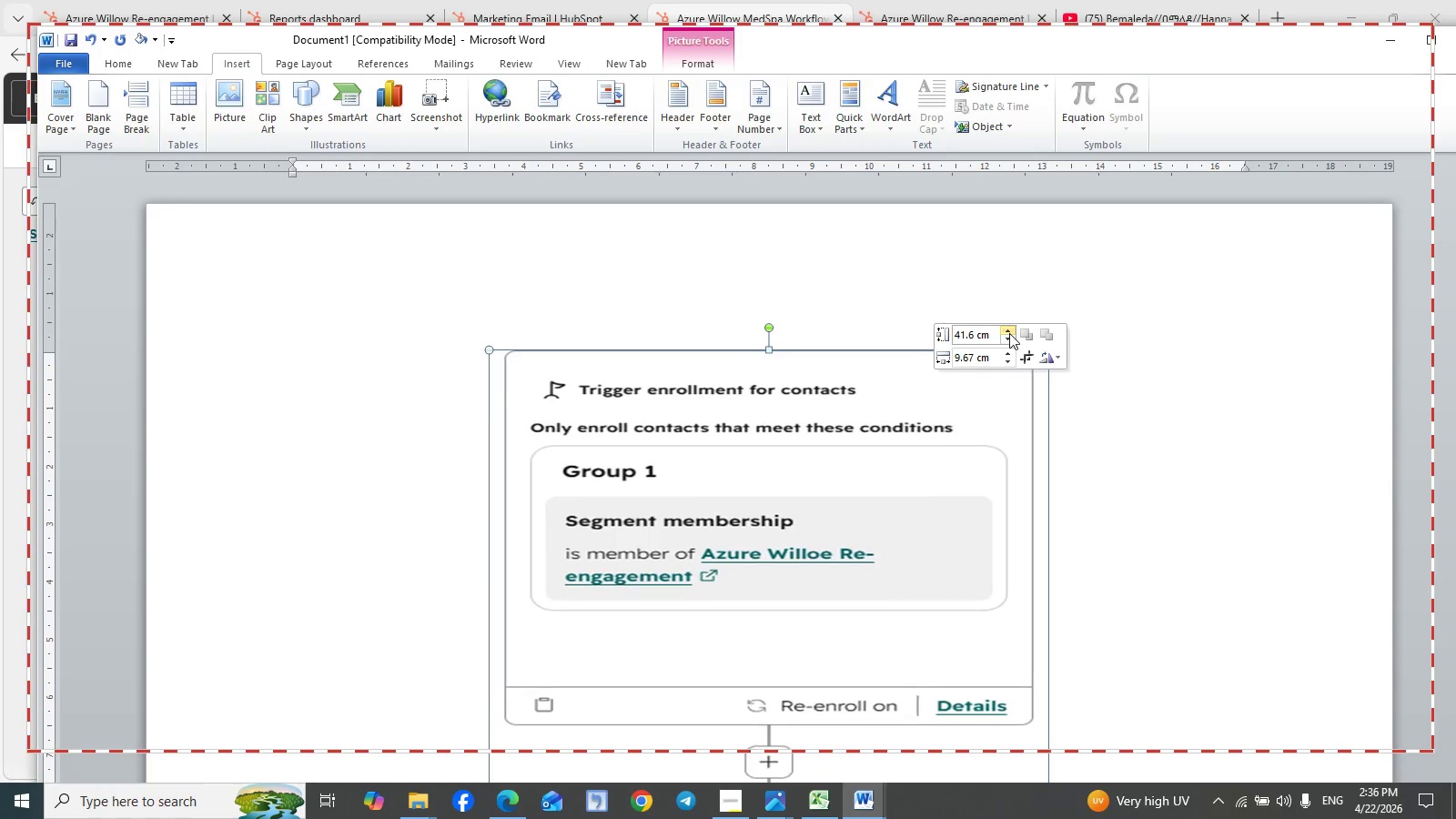 
triple_click([1009, 333])
 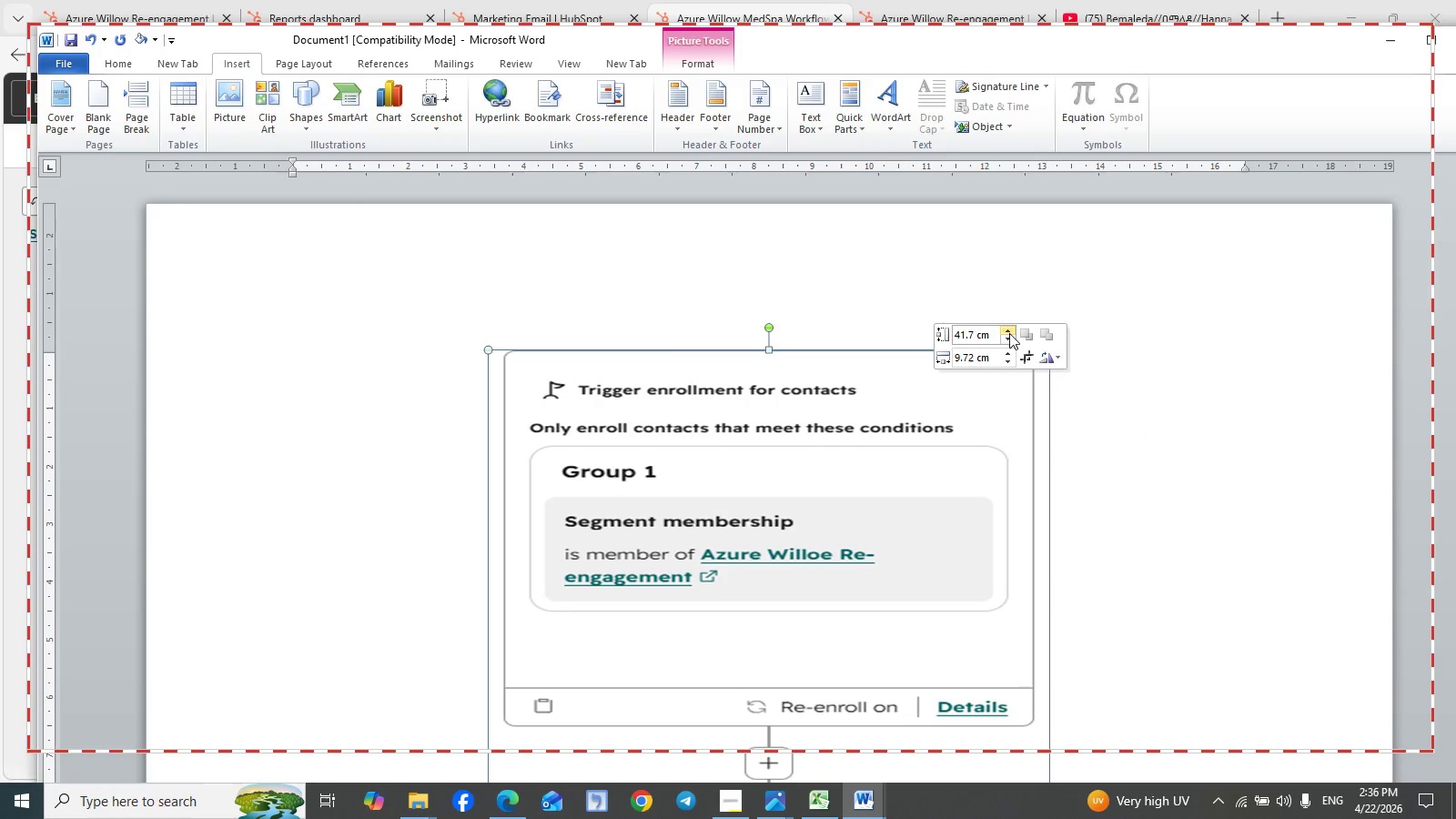 
triple_click([1009, 333])
 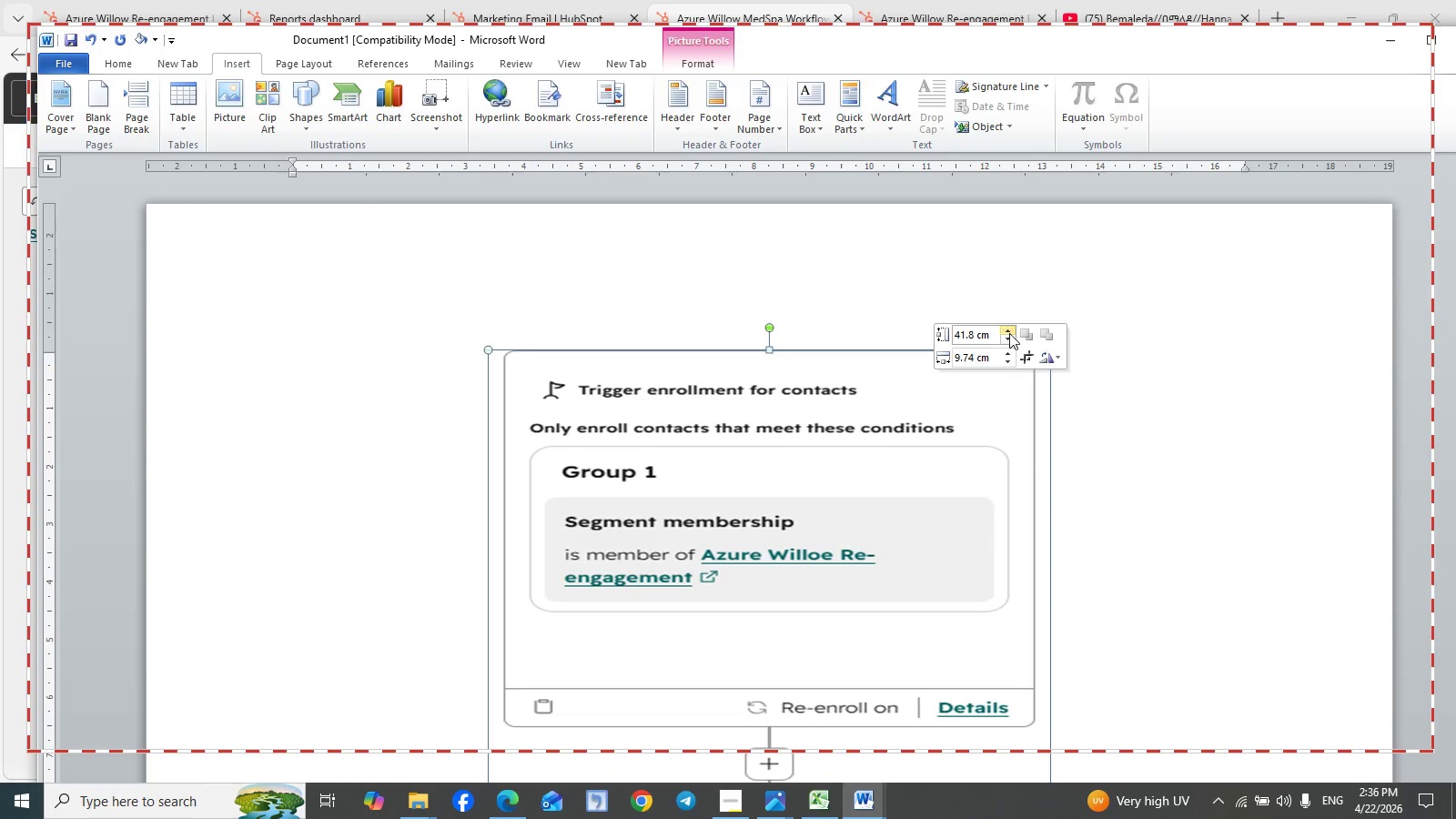 
triple_click([1009, 333])
 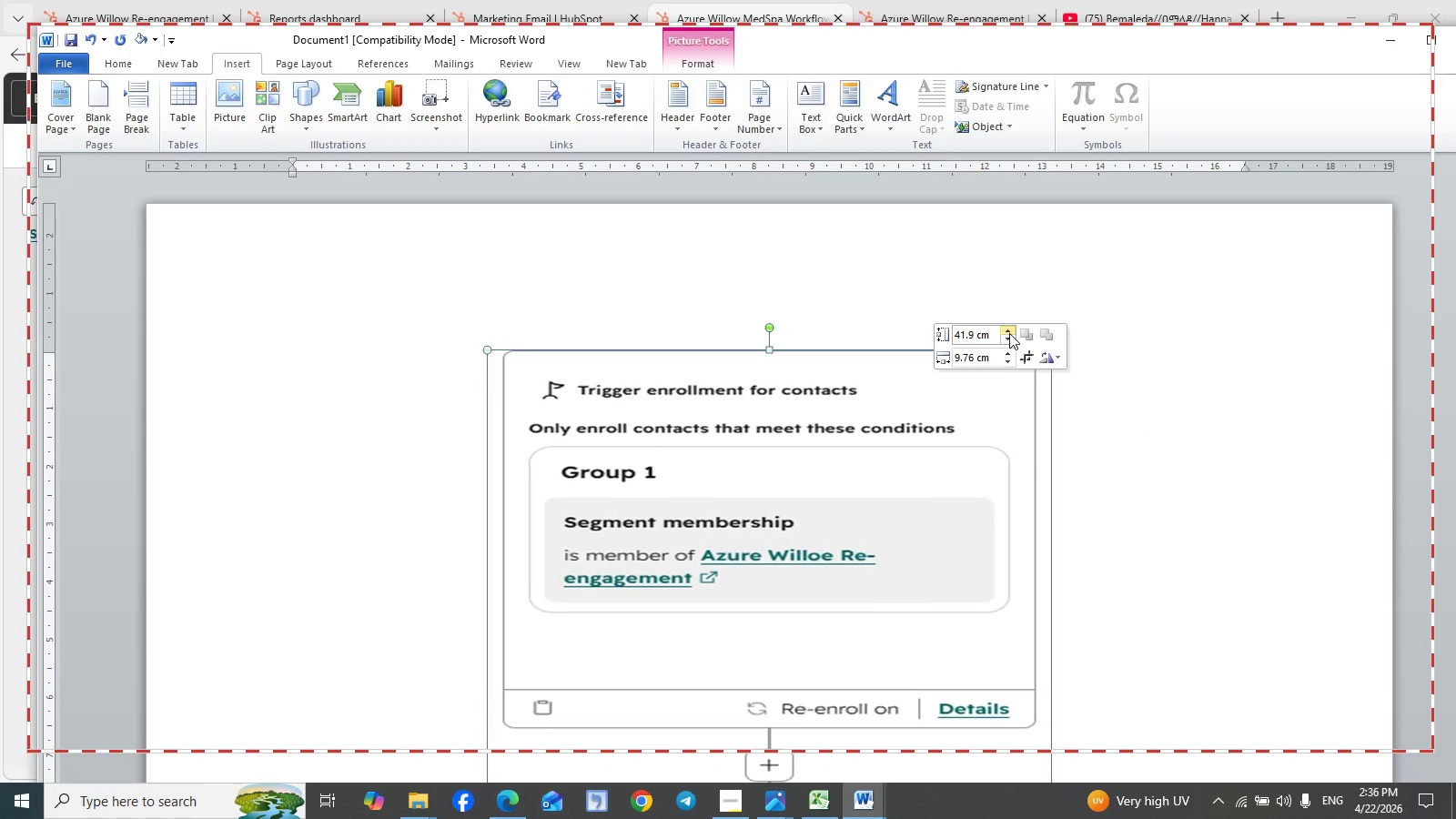 
triple_click([1009, 333])
 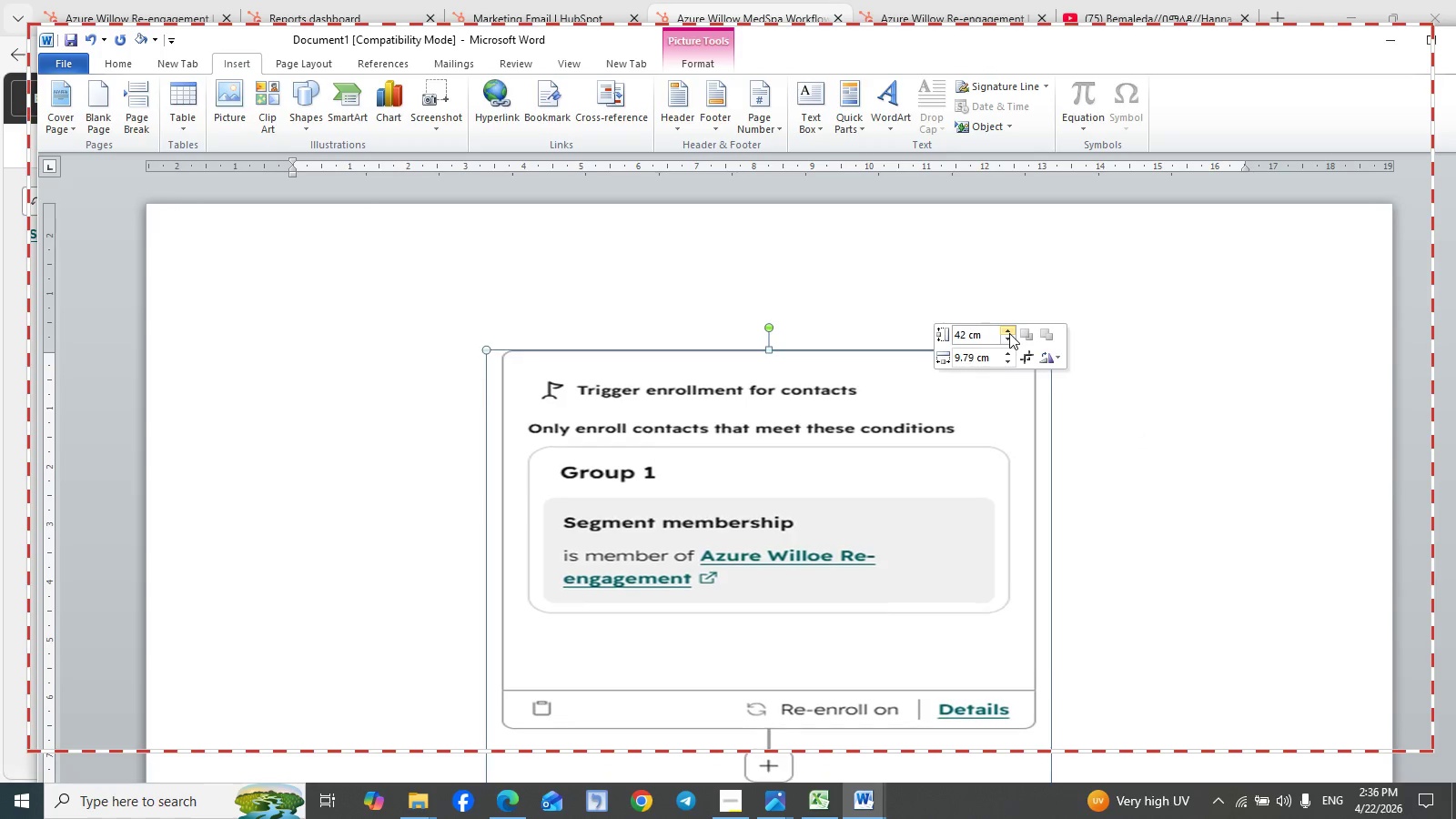 
triple_click([1009, 333])
 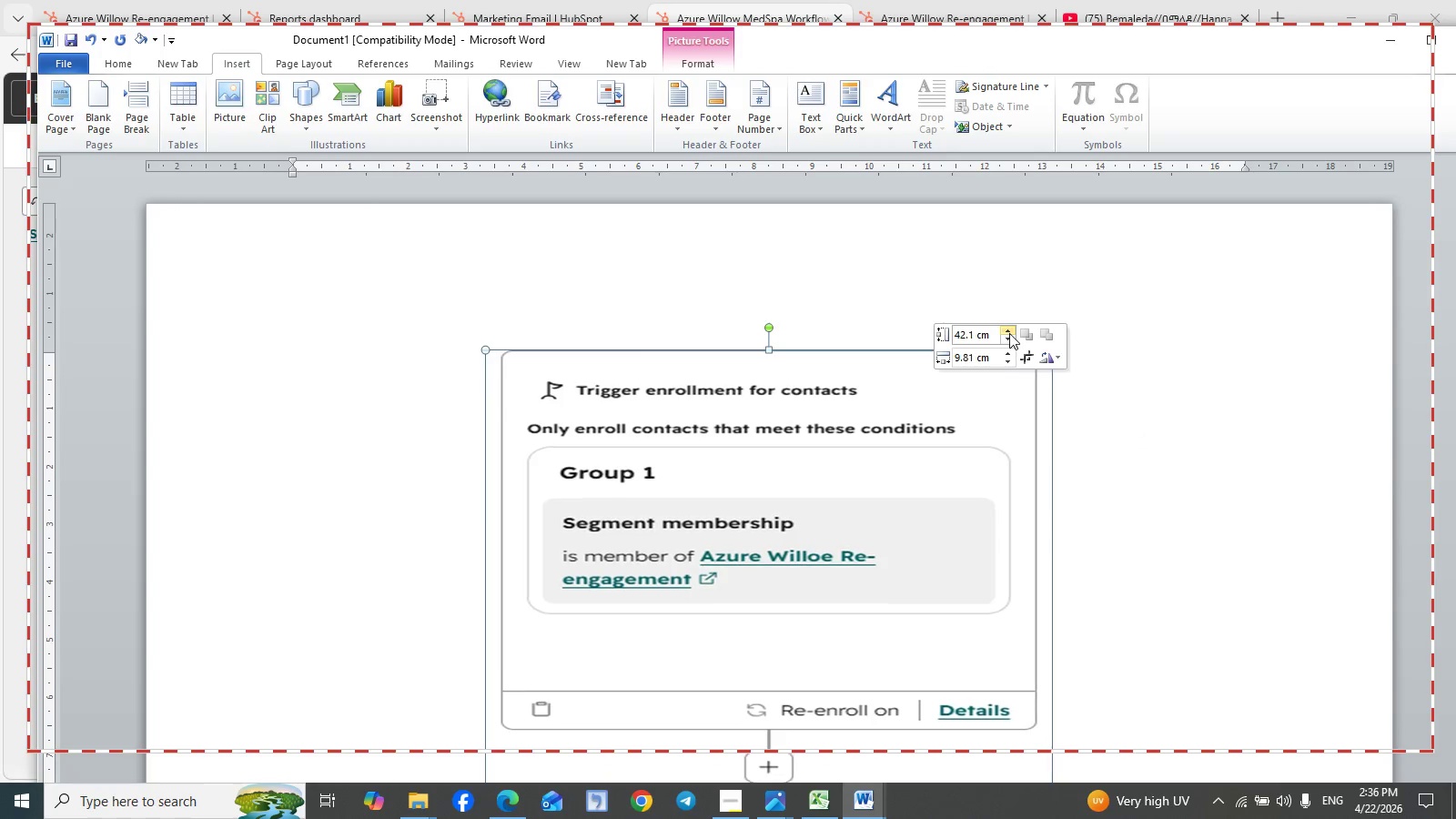 
triple_click([1009, 333])
 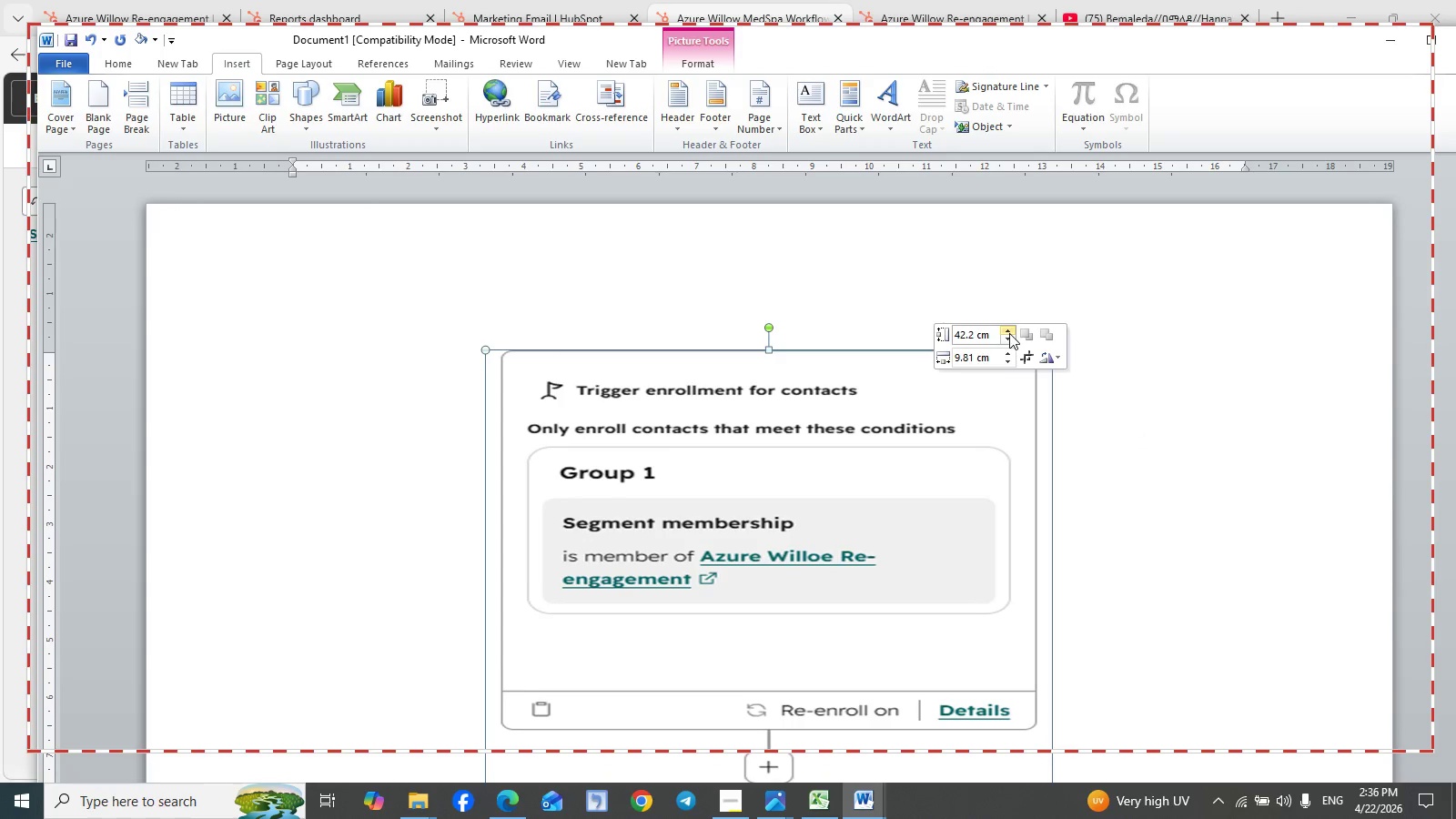 
triple_click([1009, 333])
 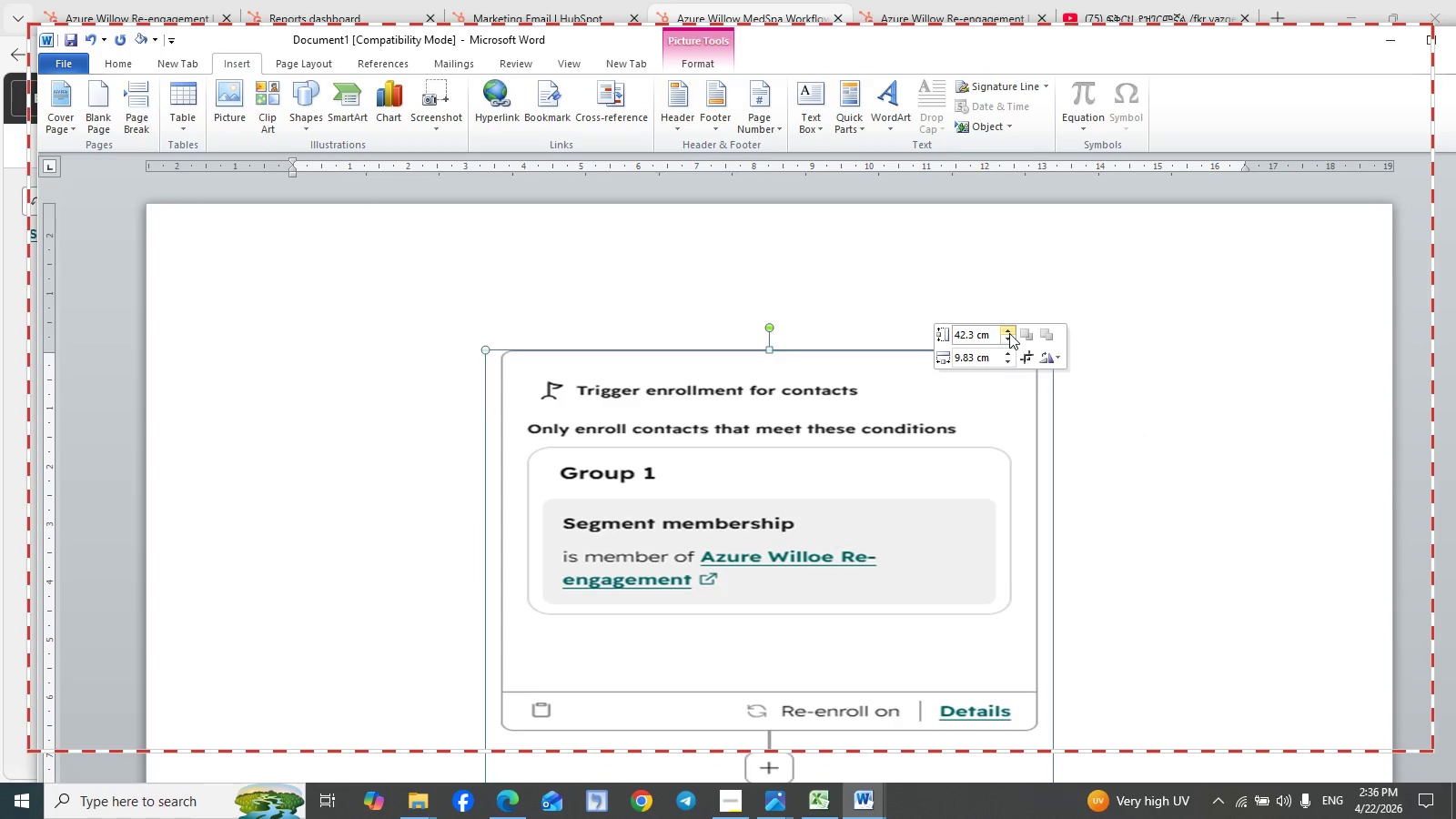 
triple_click([1009, 333])
 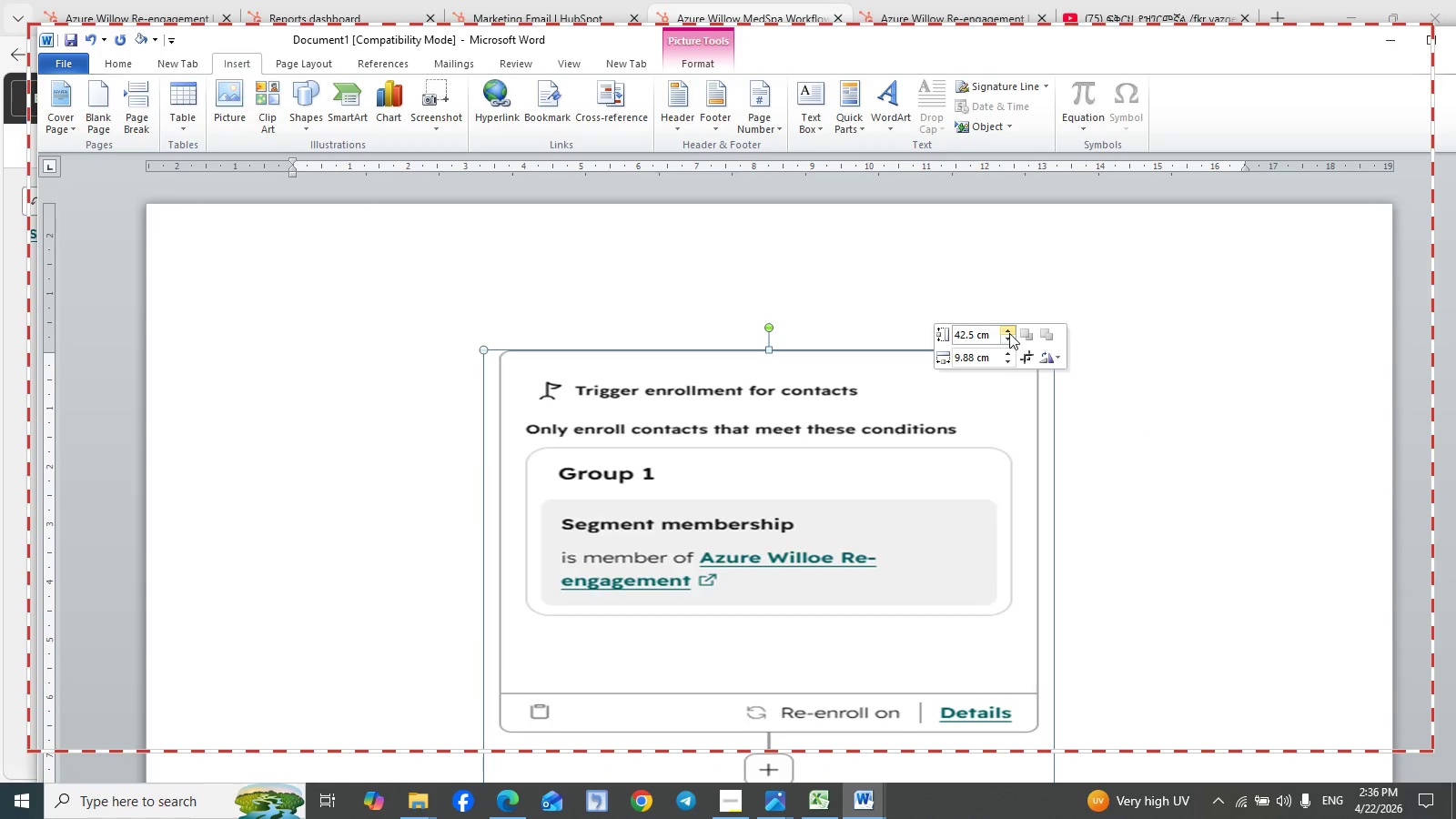 
triple_click([1009, 333])
 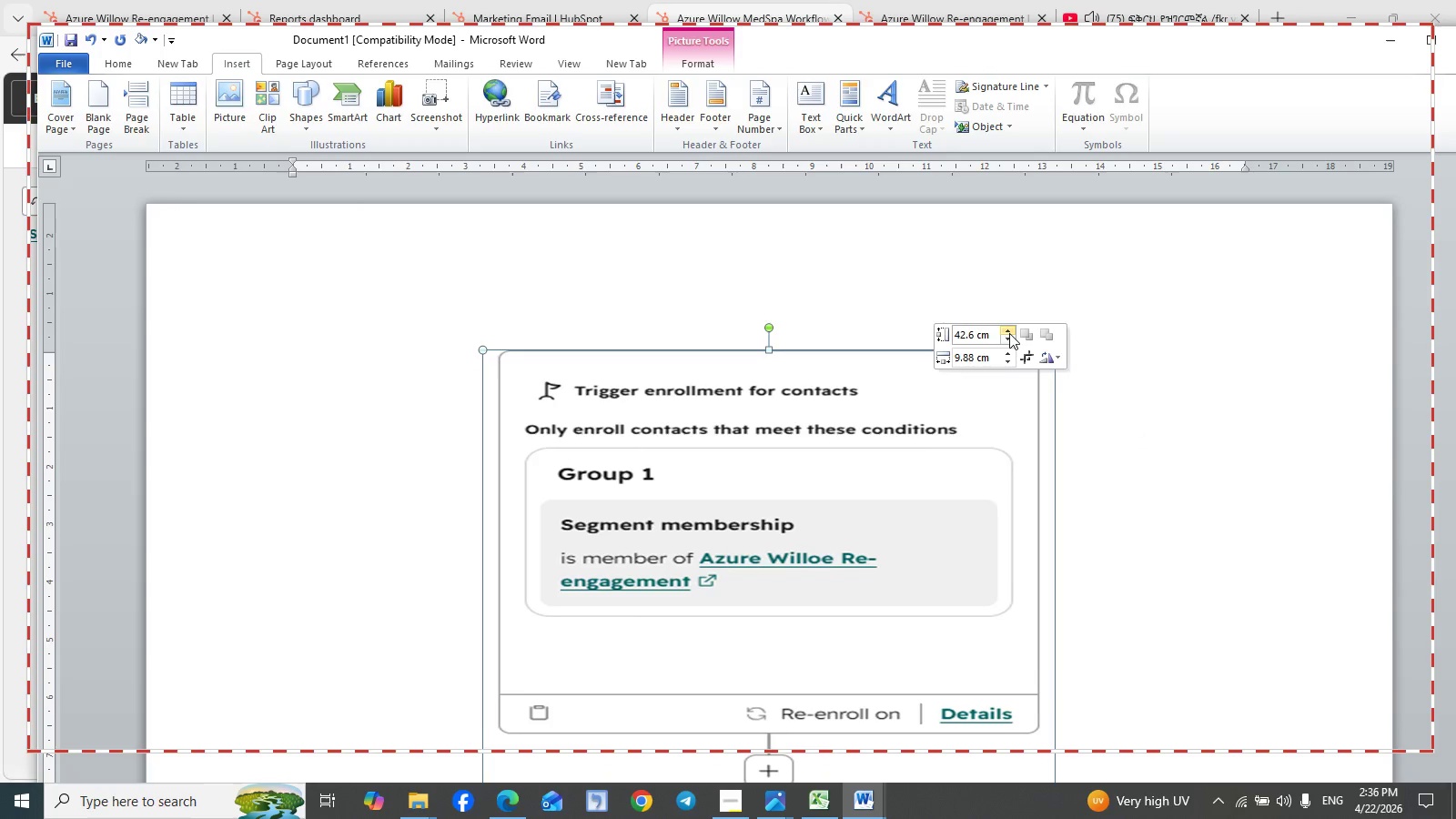 
triple_click([1009, 333])
 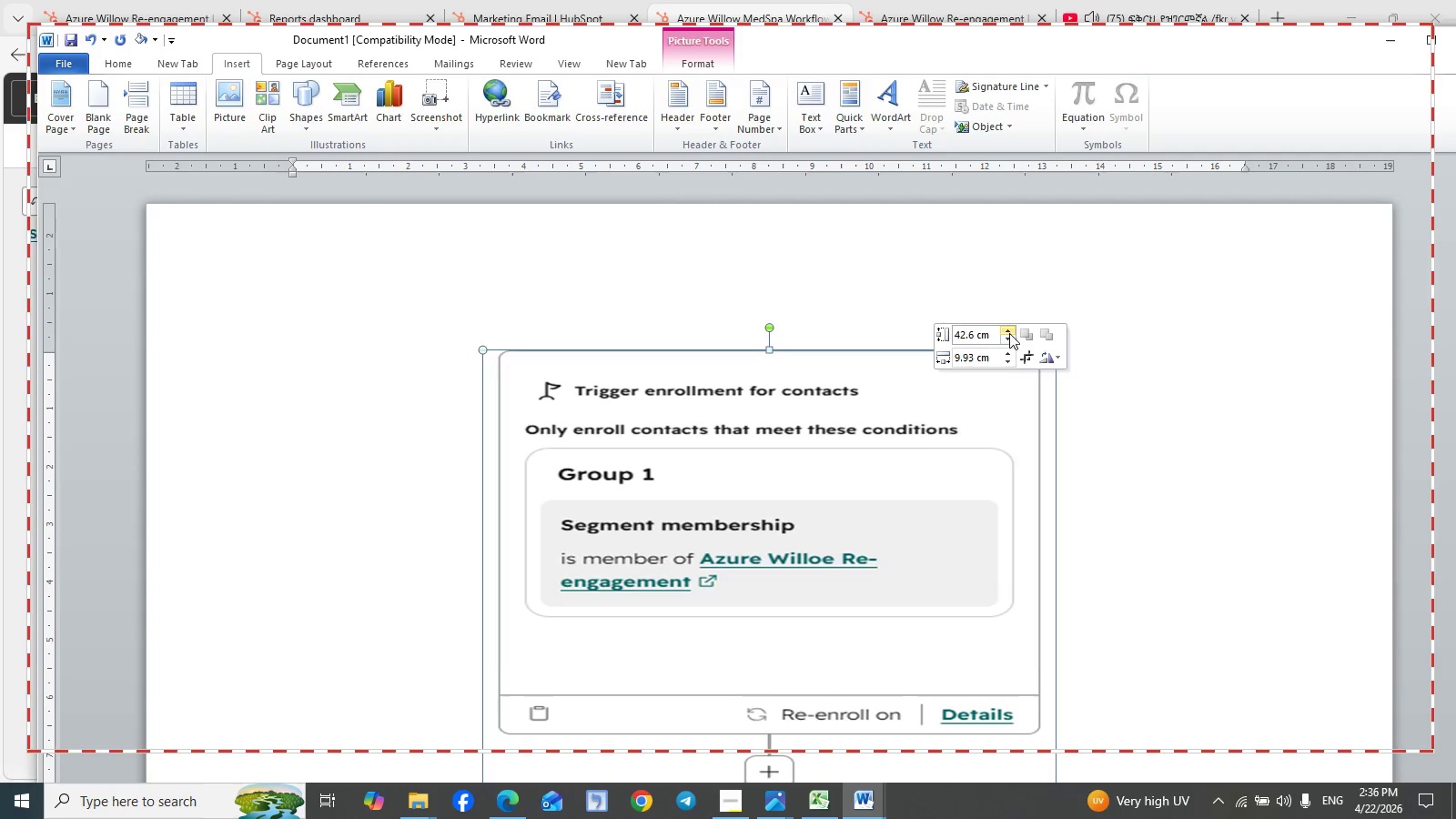 
triple_click([1009, 333])
 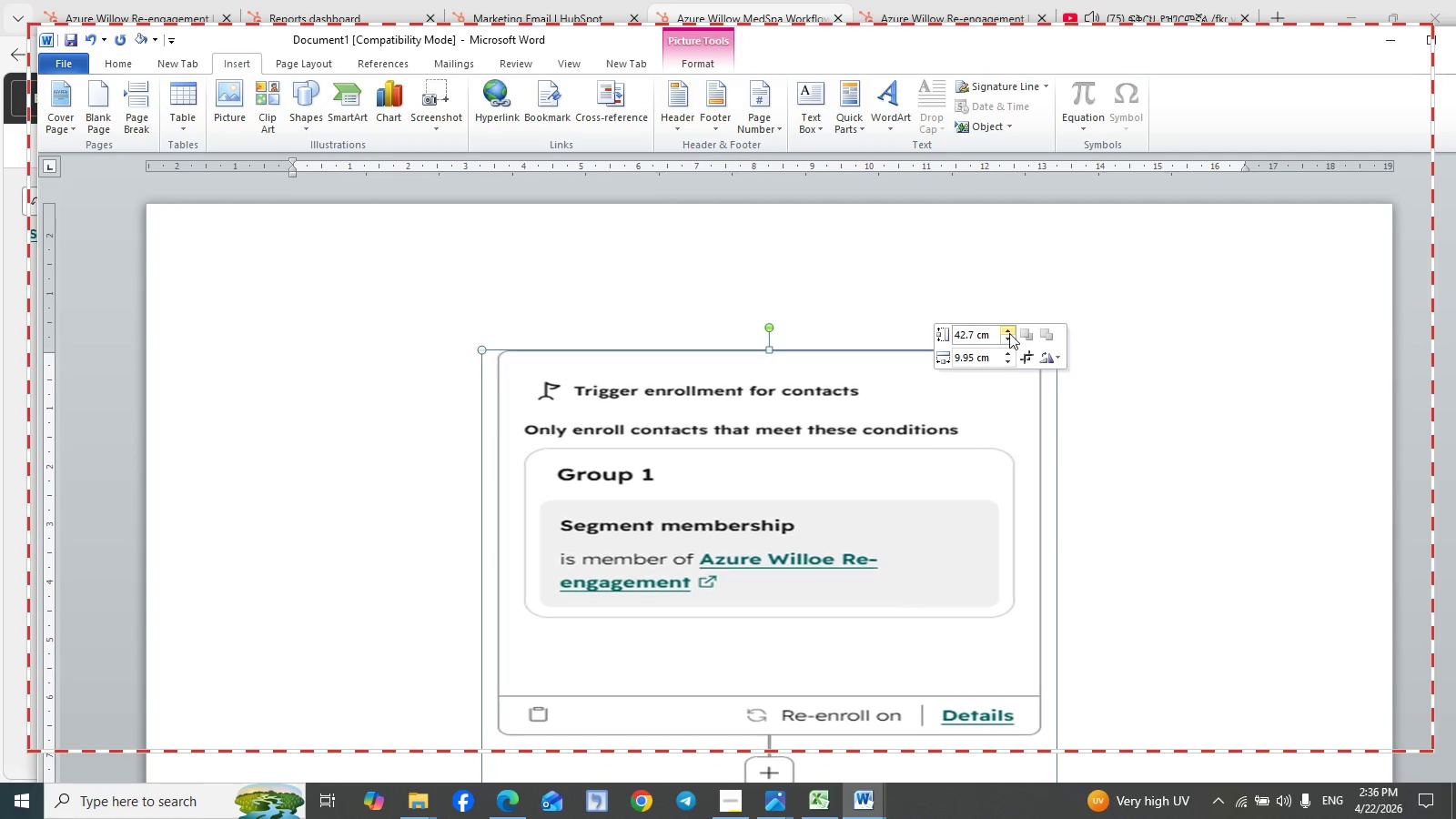 
triple_click([1009, 333])
 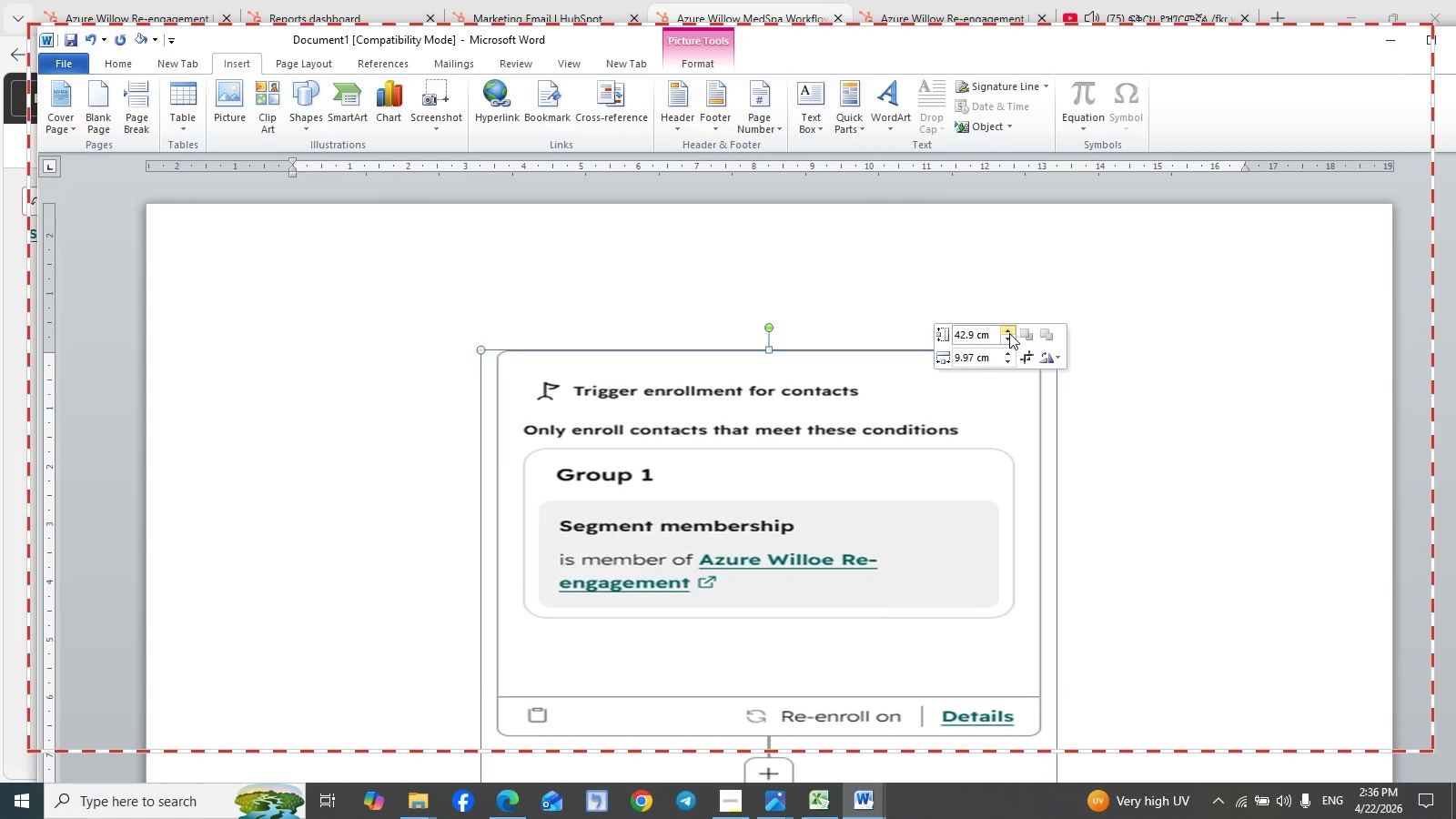 
triple_click([1009, 333])
 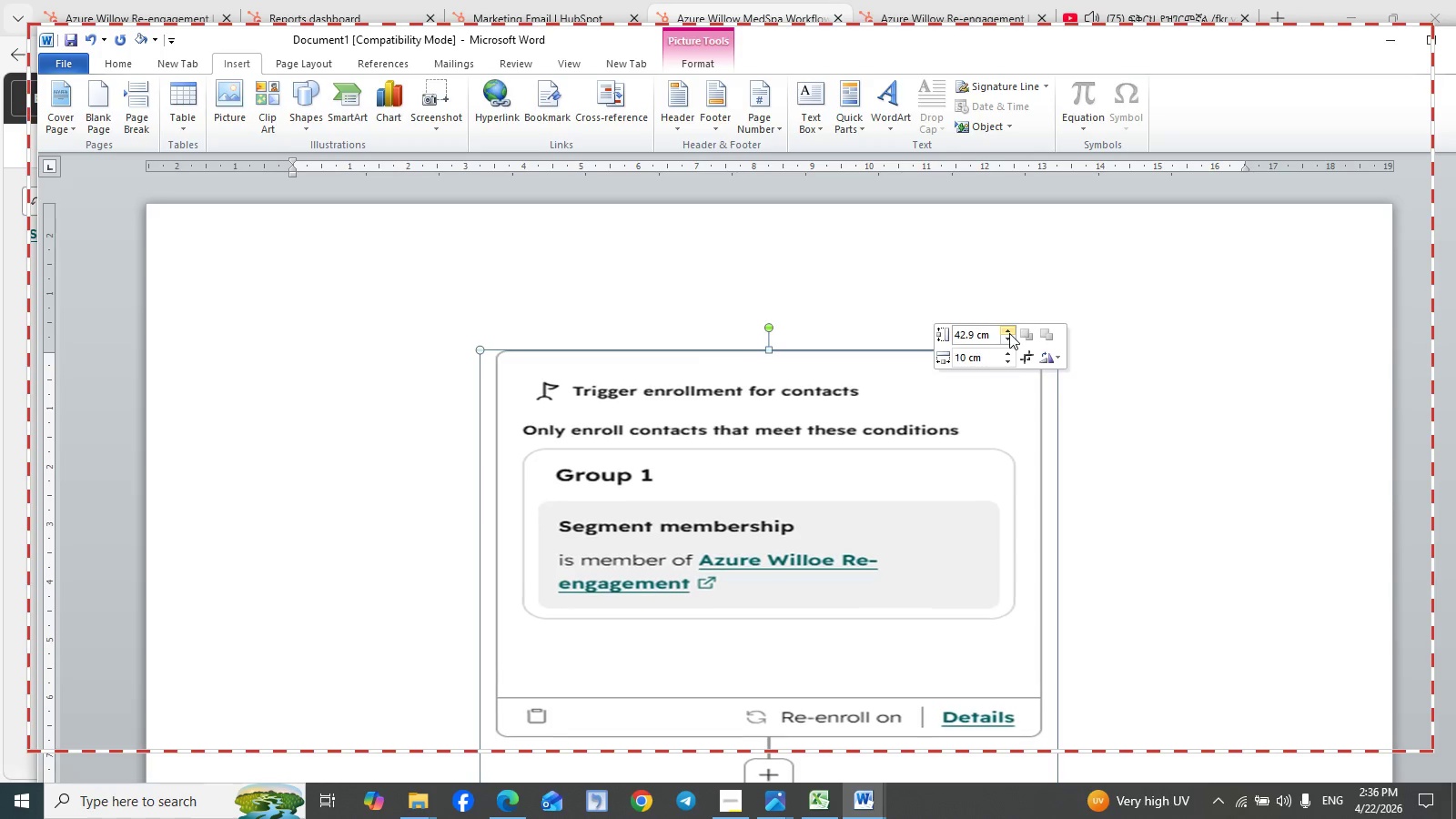 
triple_click([1009, 333])
 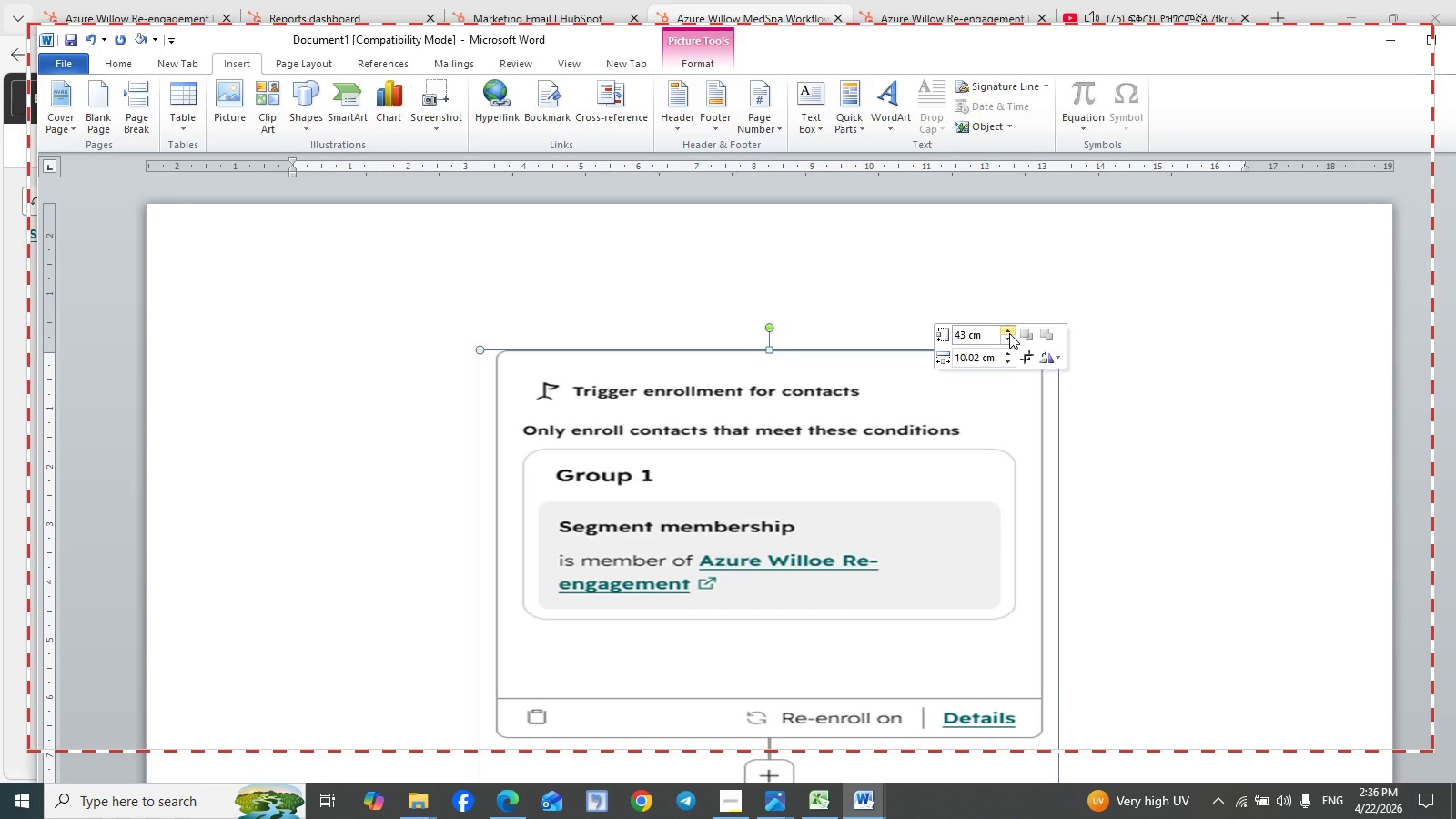 
triple_click([1009, 333])
 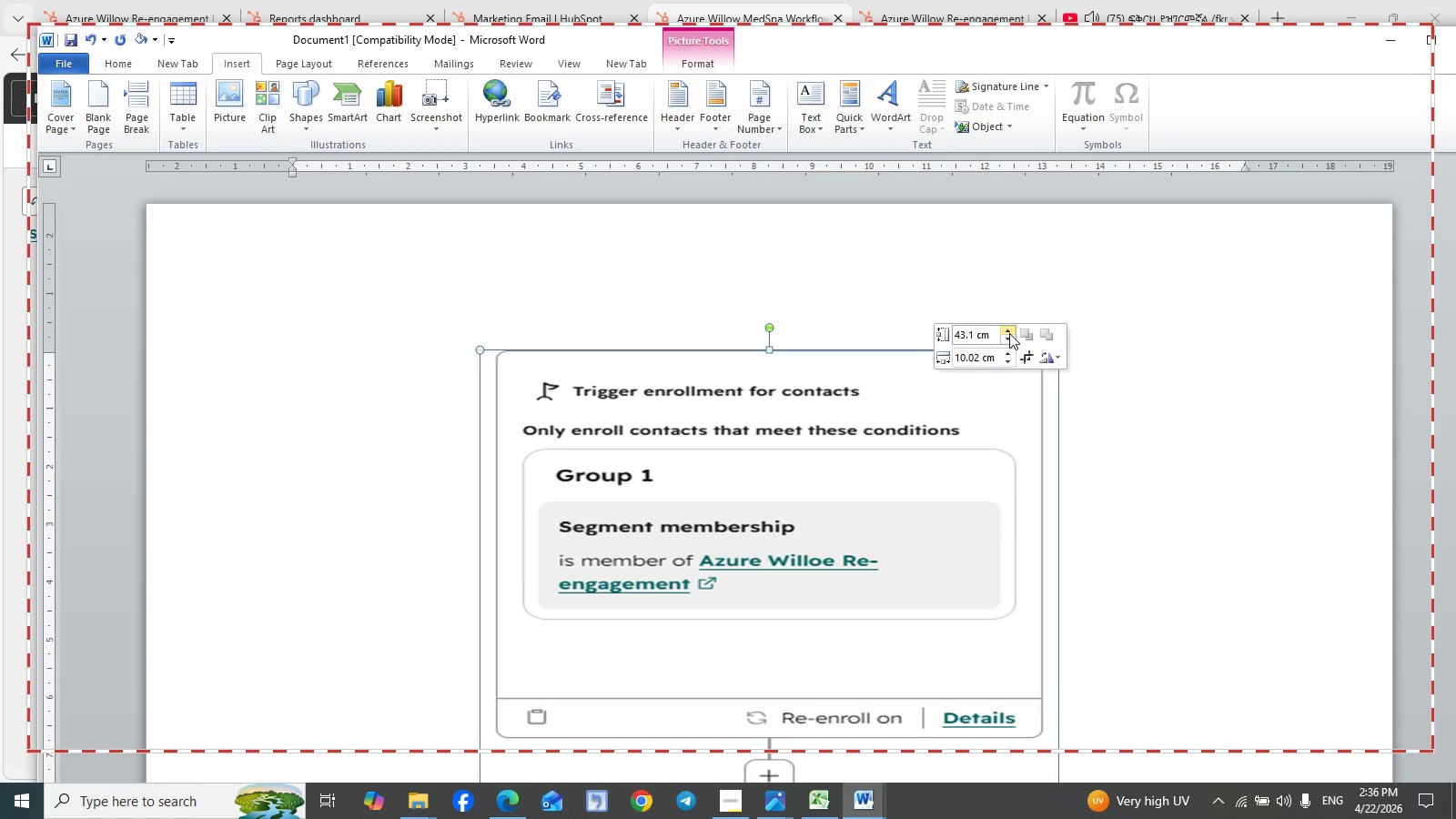 
triple_click([1009, 333])
 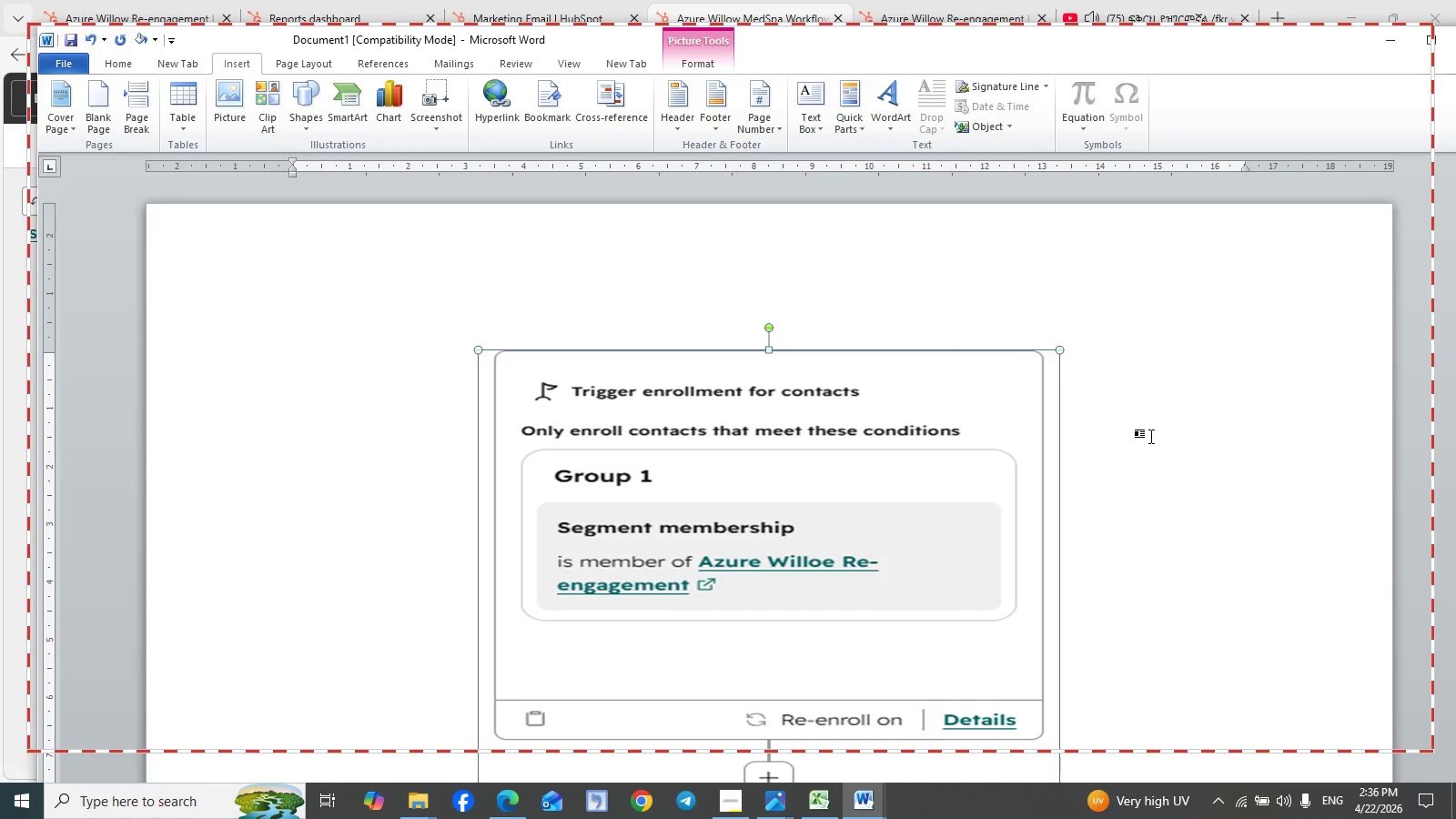 
left_click([1151, 436])
 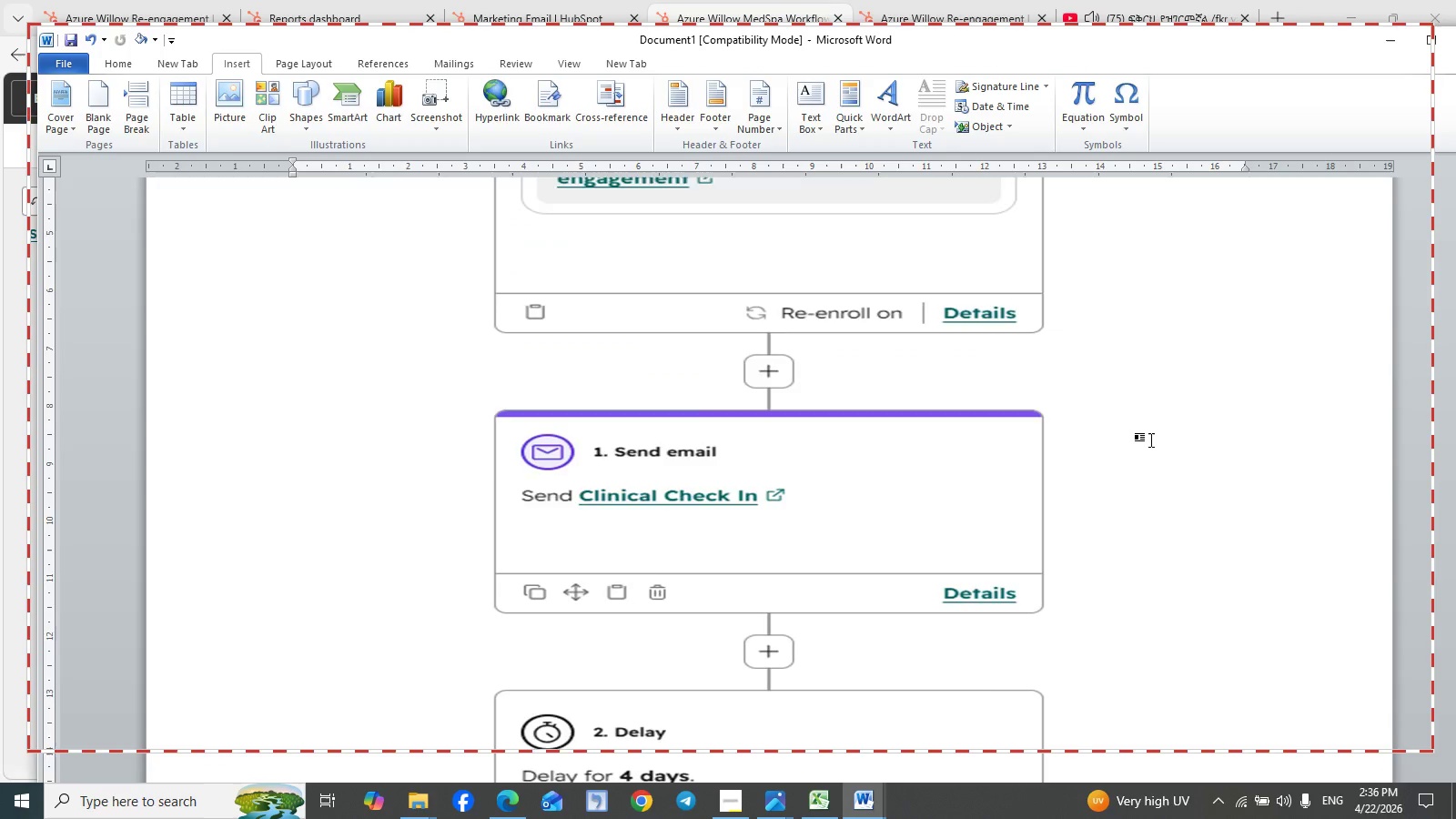 
wait(8.14)
 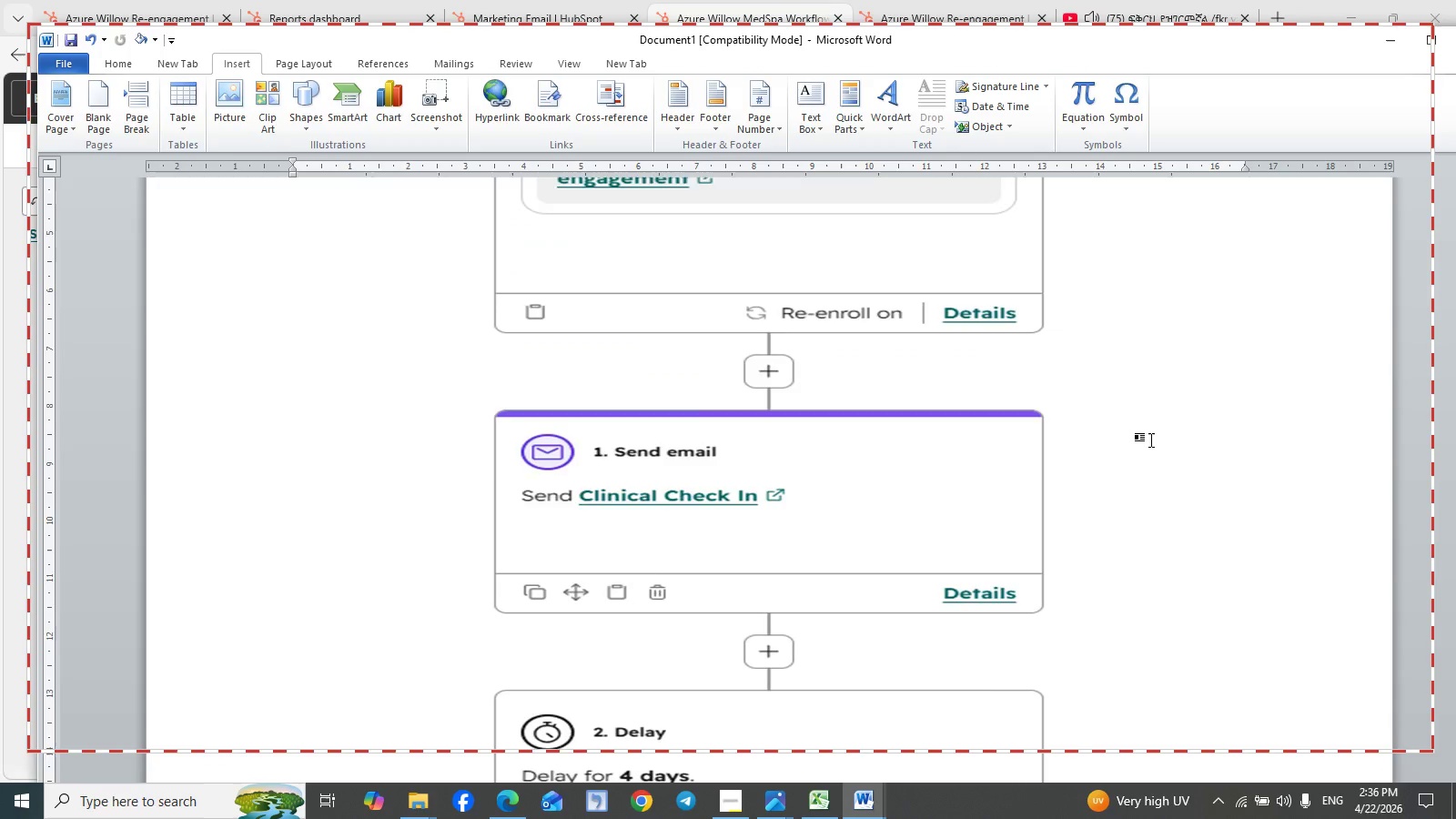 
left_click([1005, 386])
 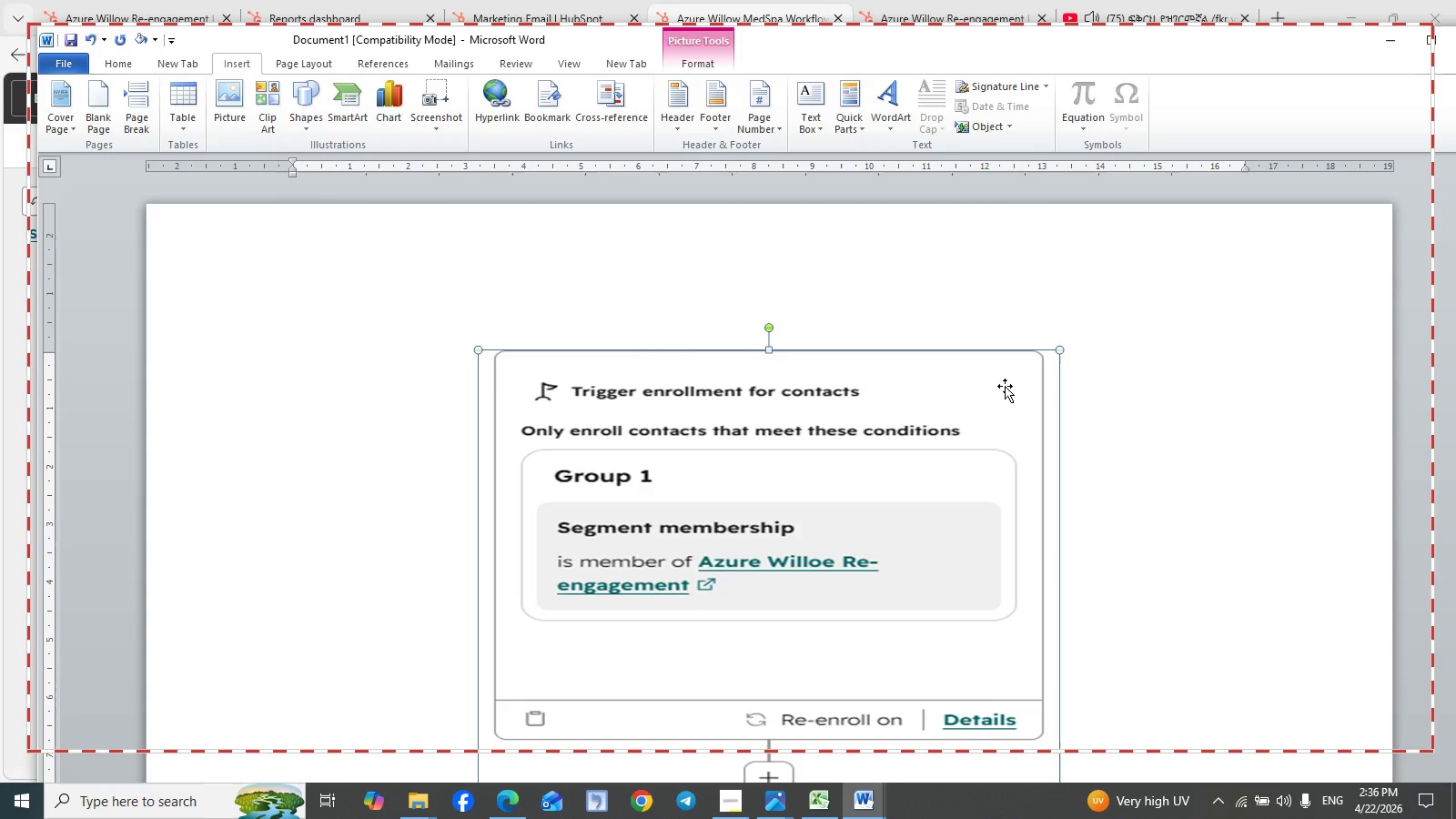 
right_click([1005, 386])
 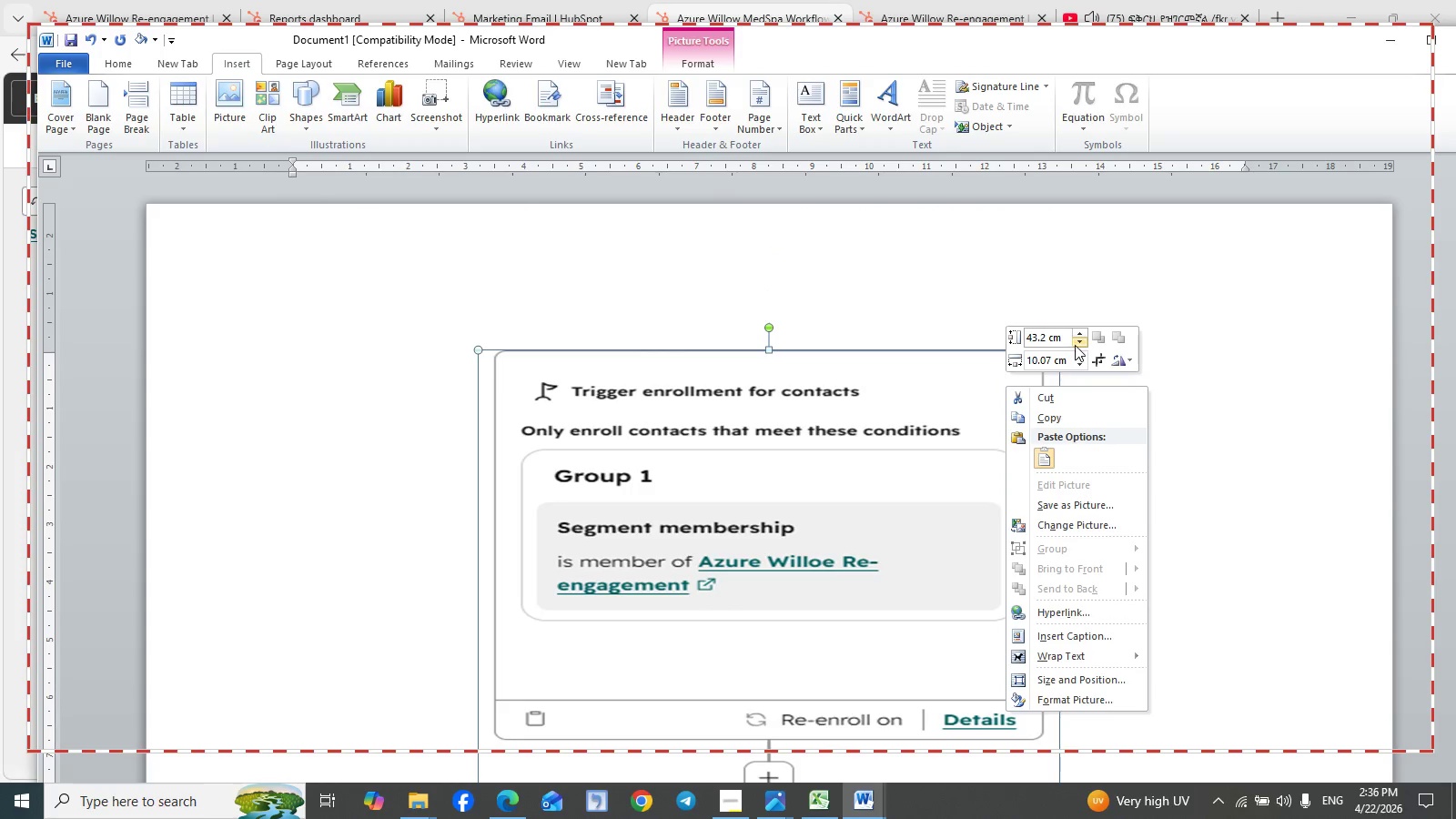 
double_click([1075, 345])
 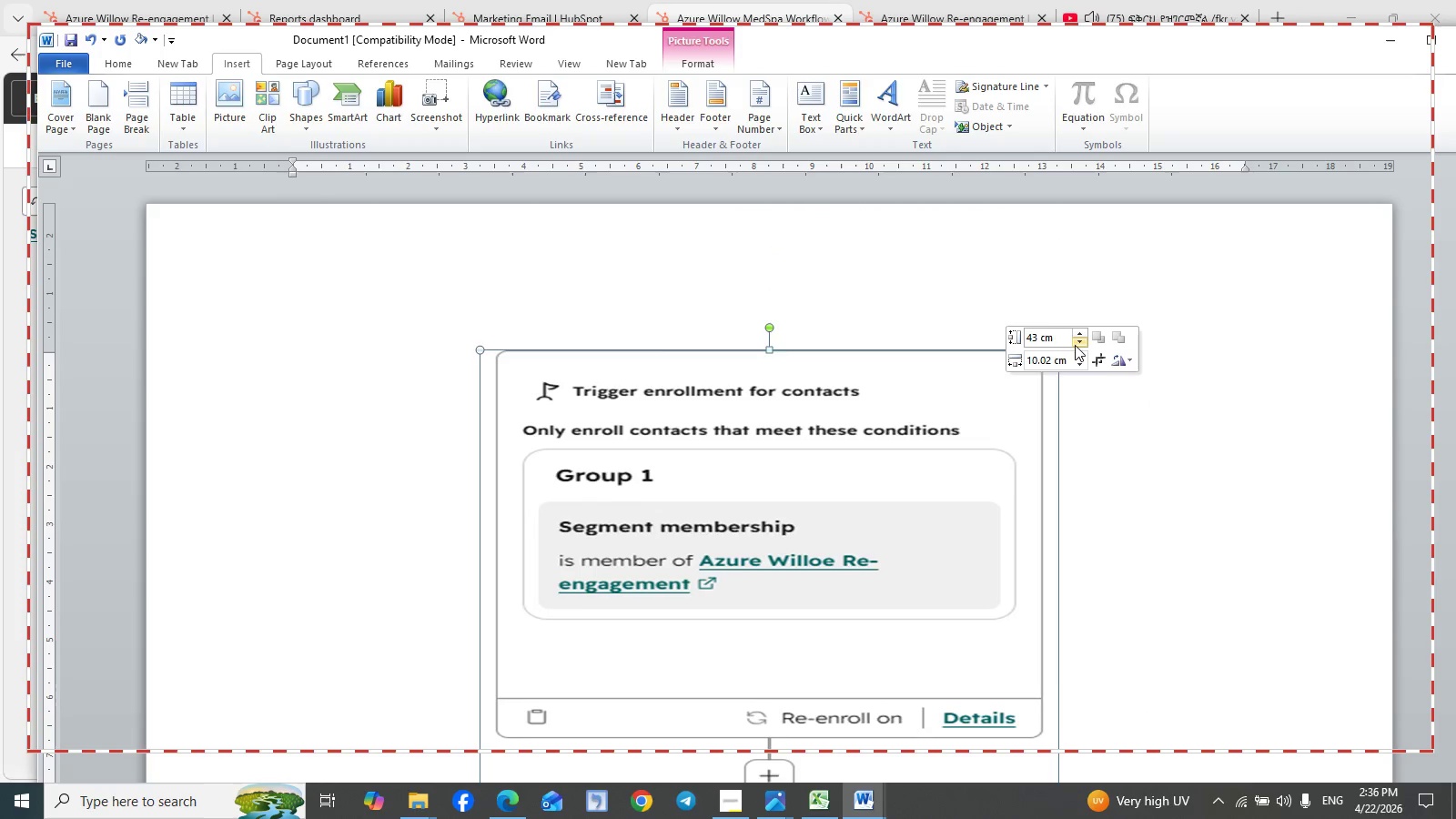 
triple_click([1075, 345])
 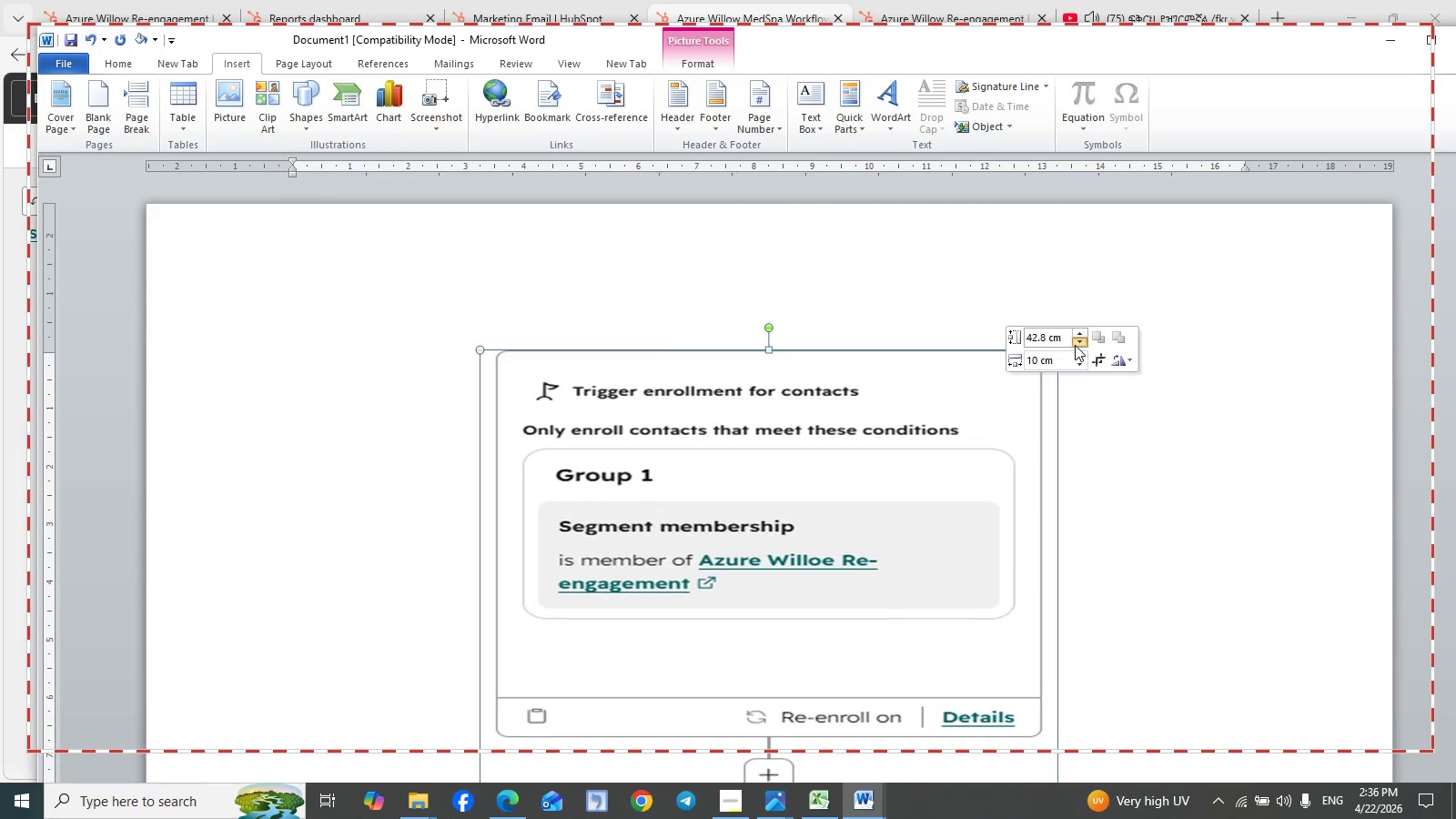 
triple_click([1075, 345])
 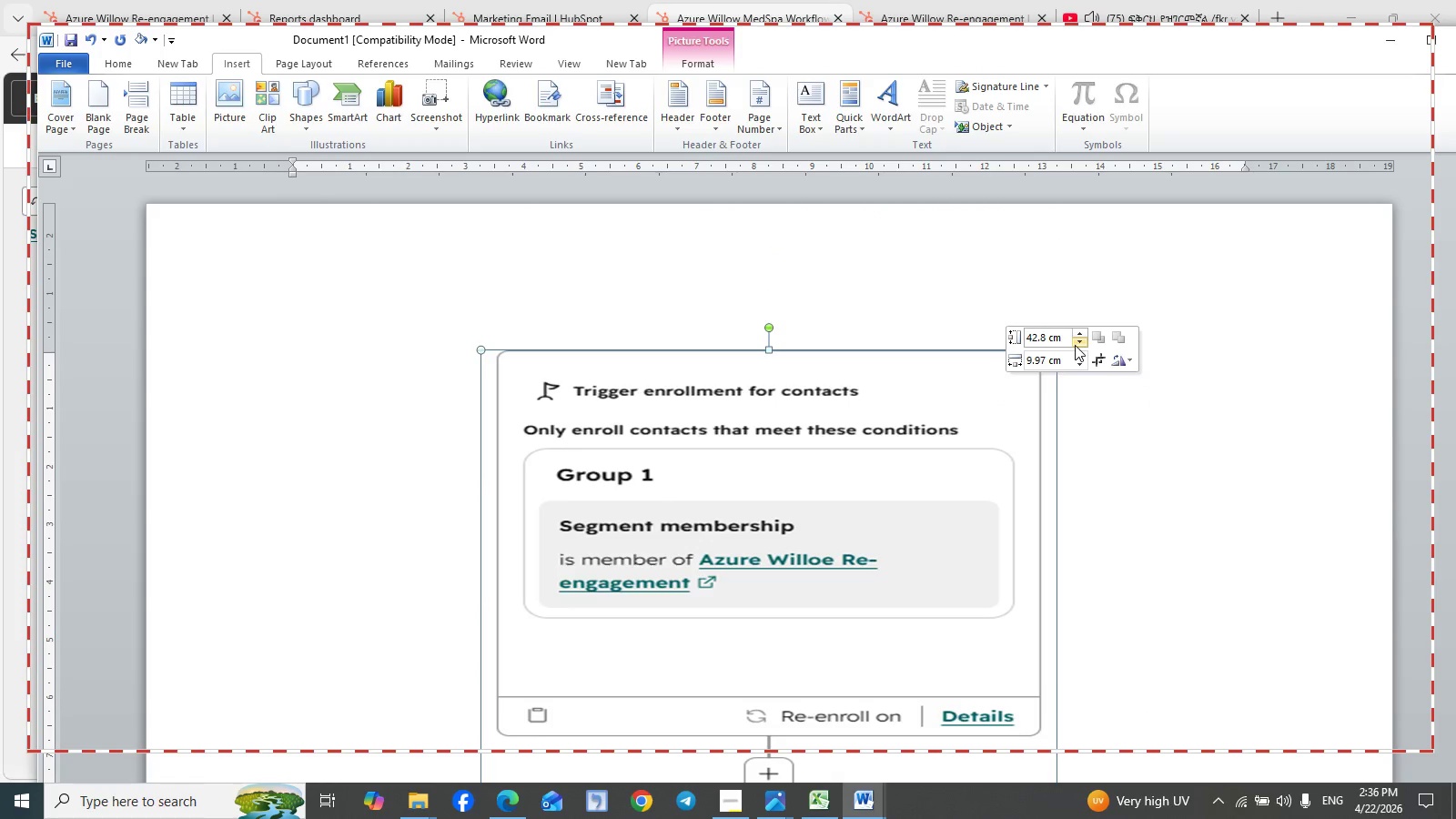 
triple_click([1075, 345])
 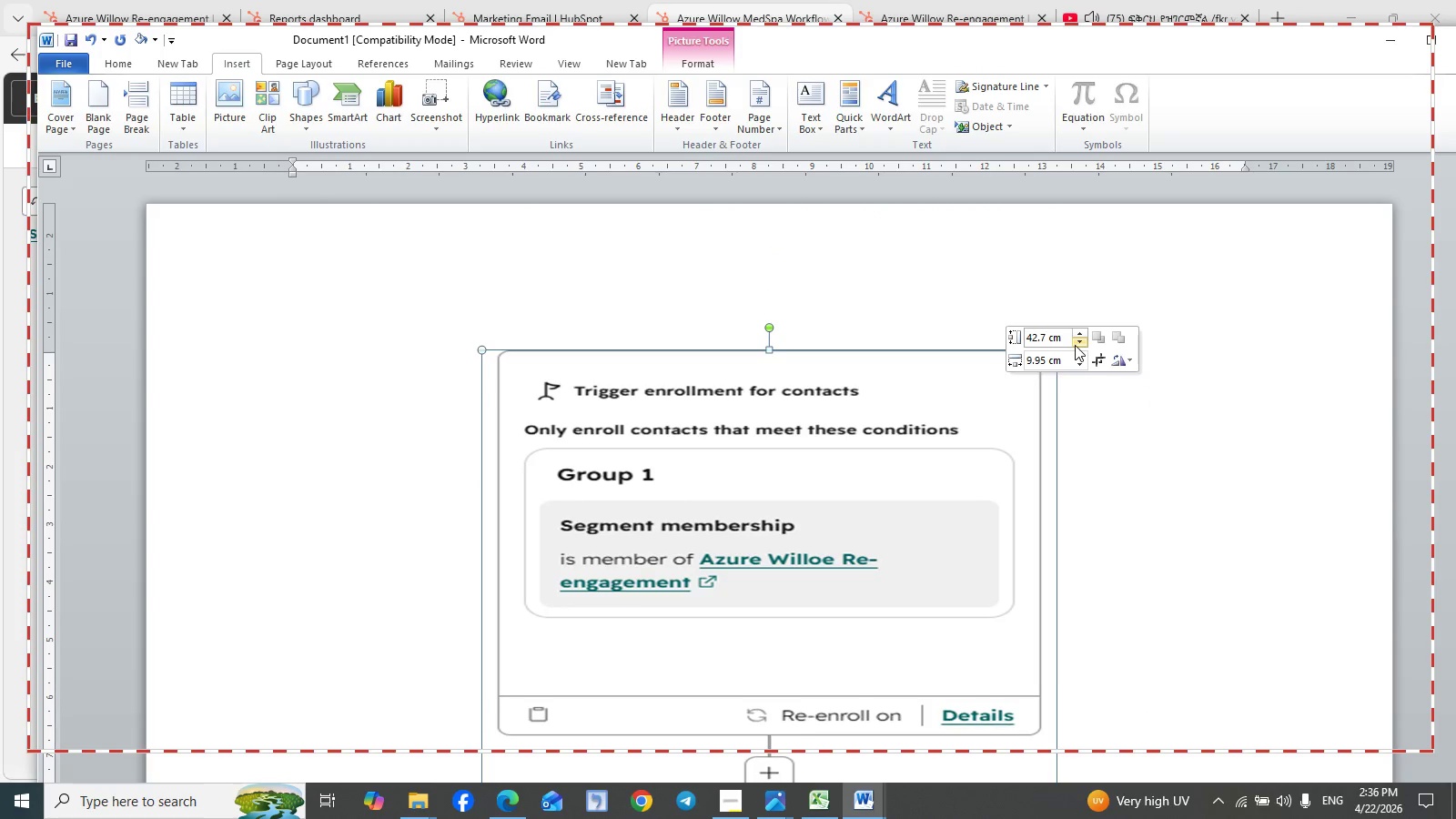 
triple_click([1075, 345])
 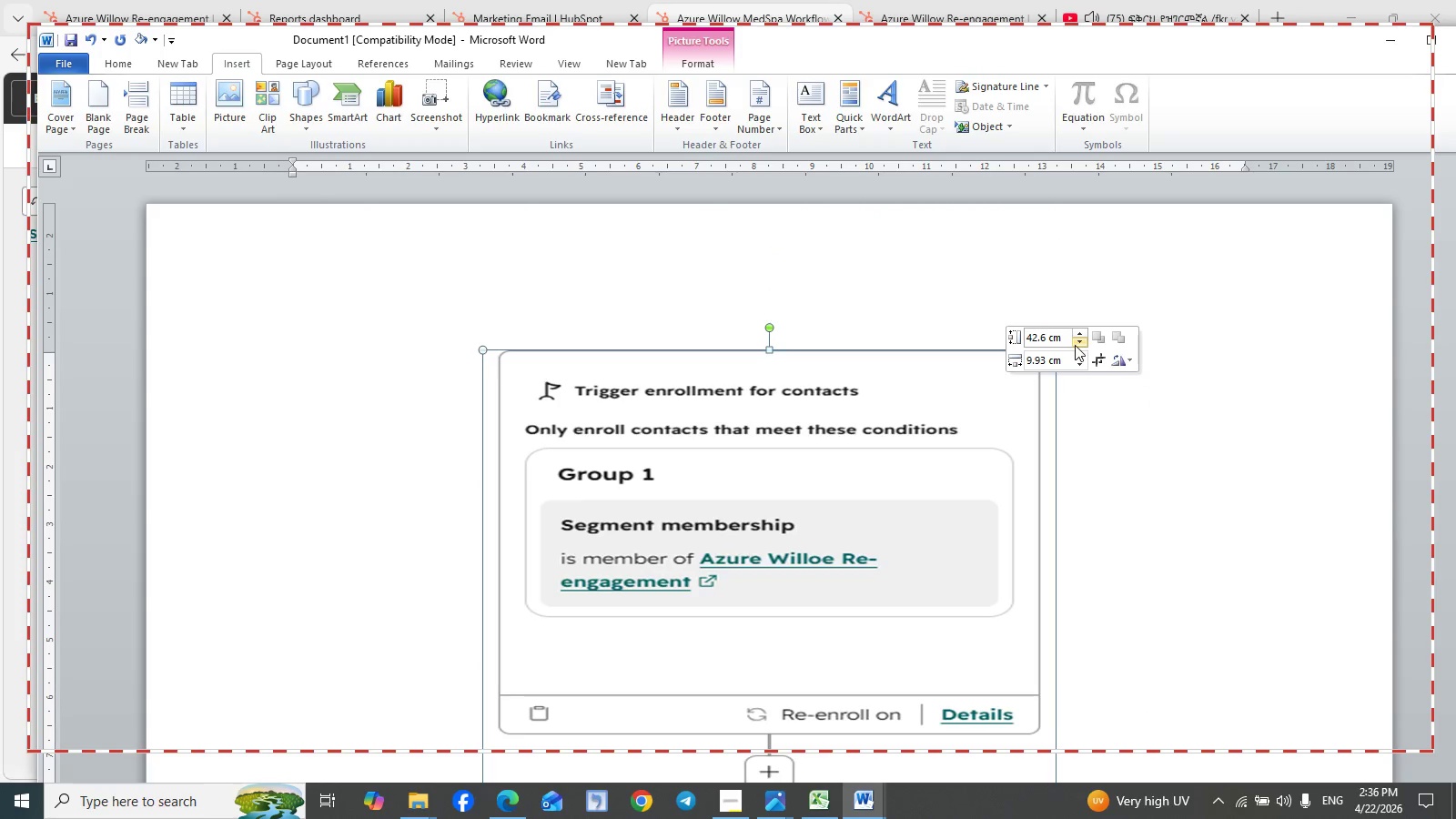 
triple_click([1075, 345])
 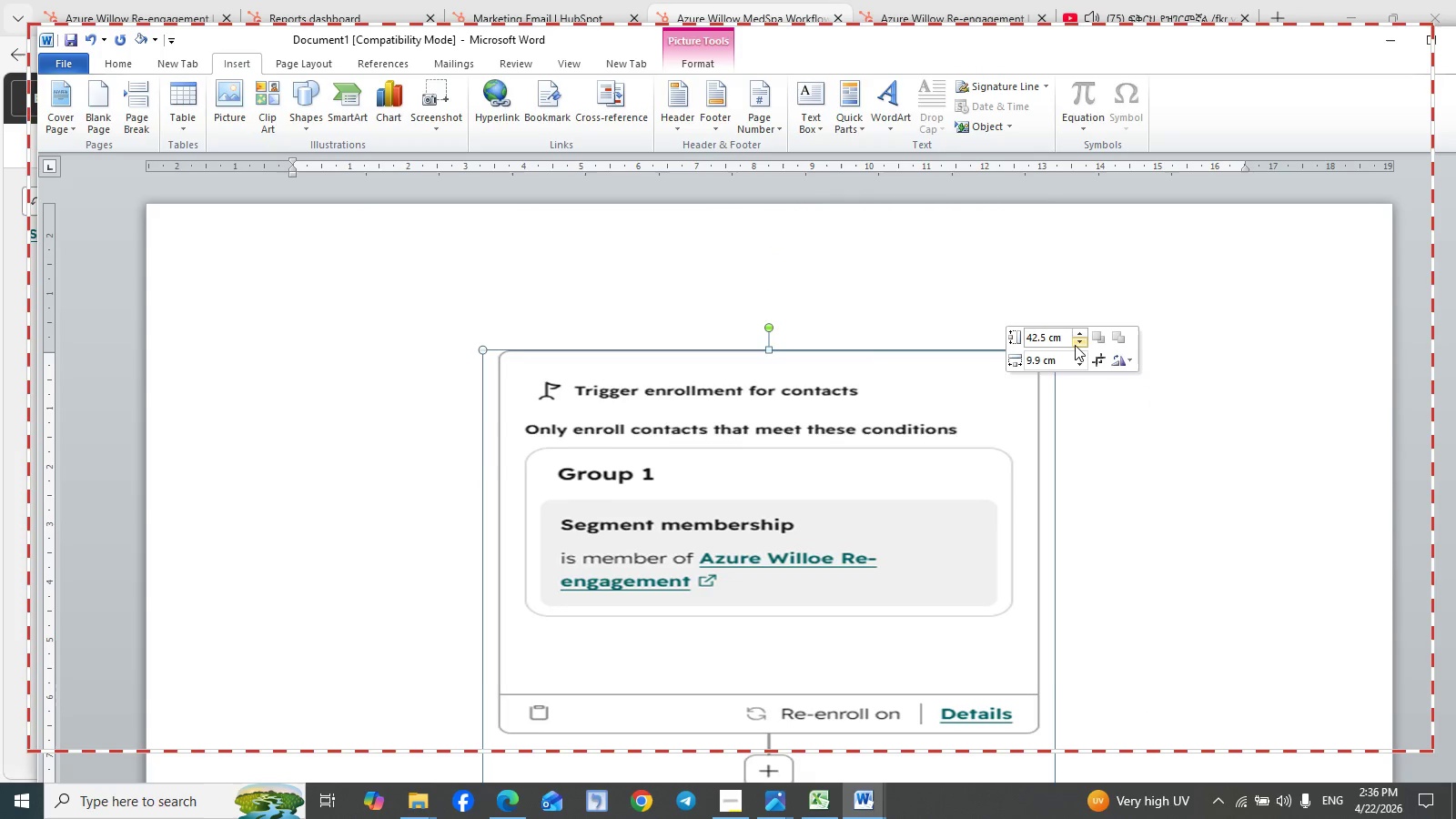 
triple_click([1075, 345])
 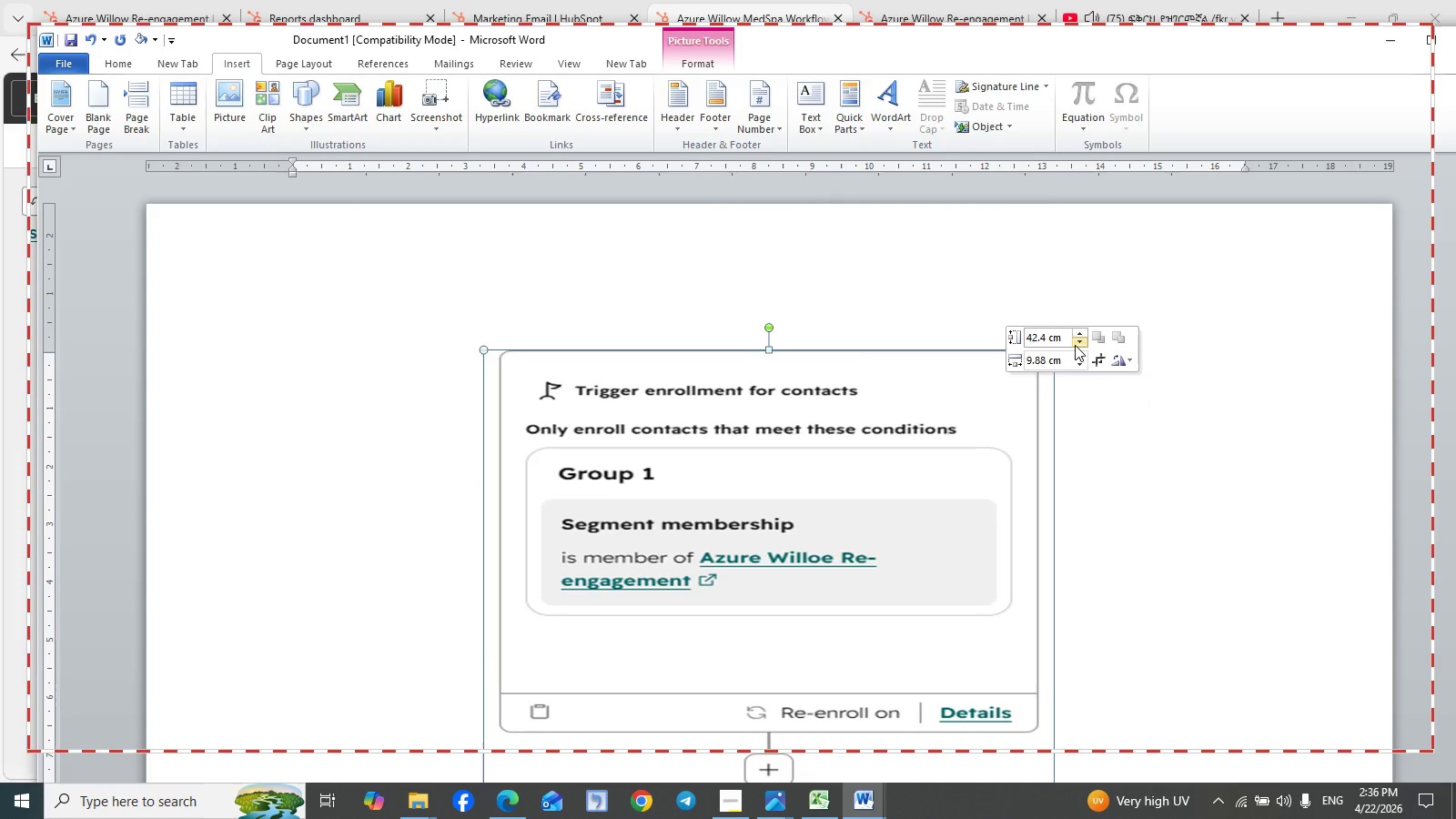 
triple_click([1075, 345])
 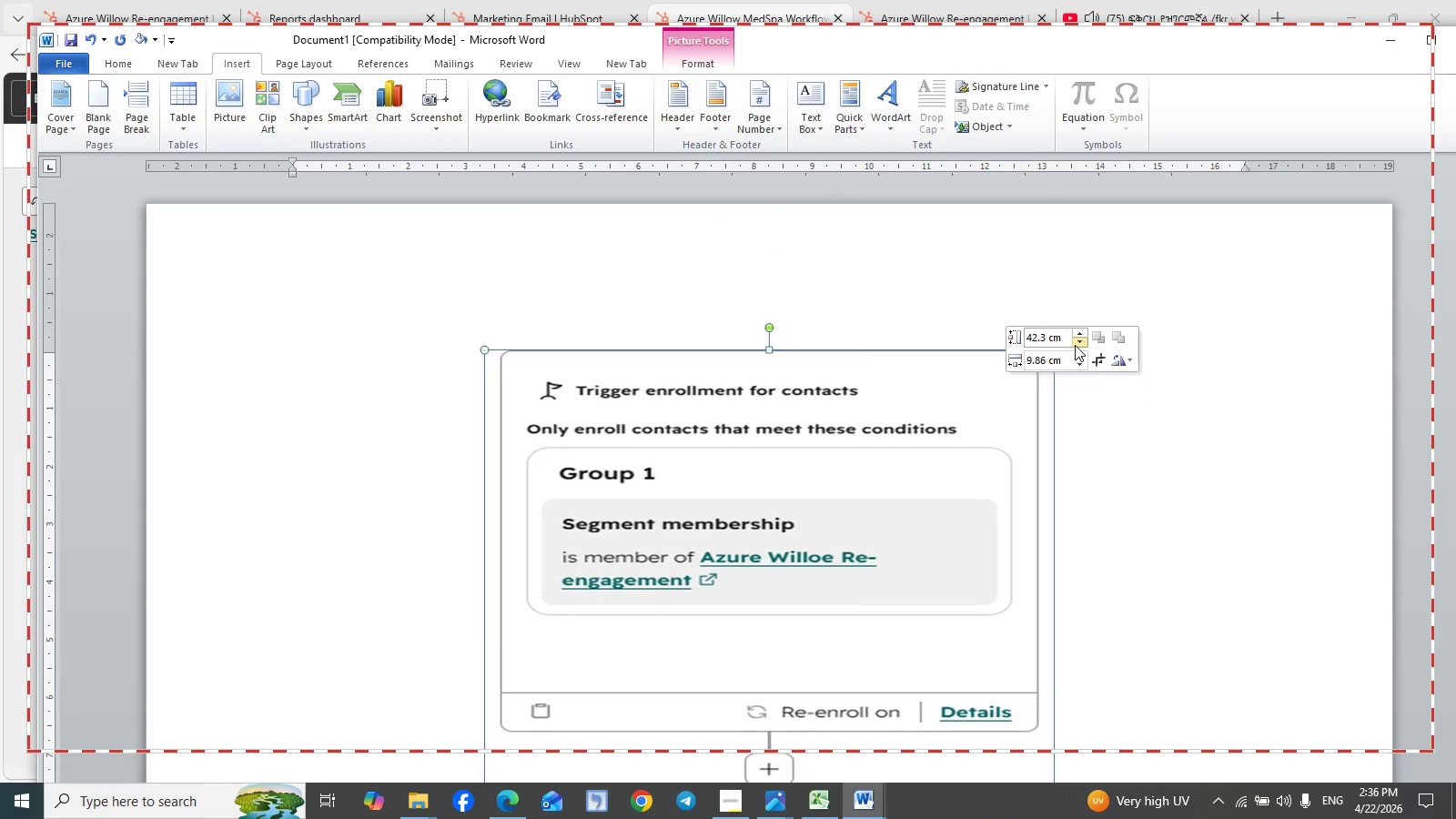 
triple_click([1075, 345])
 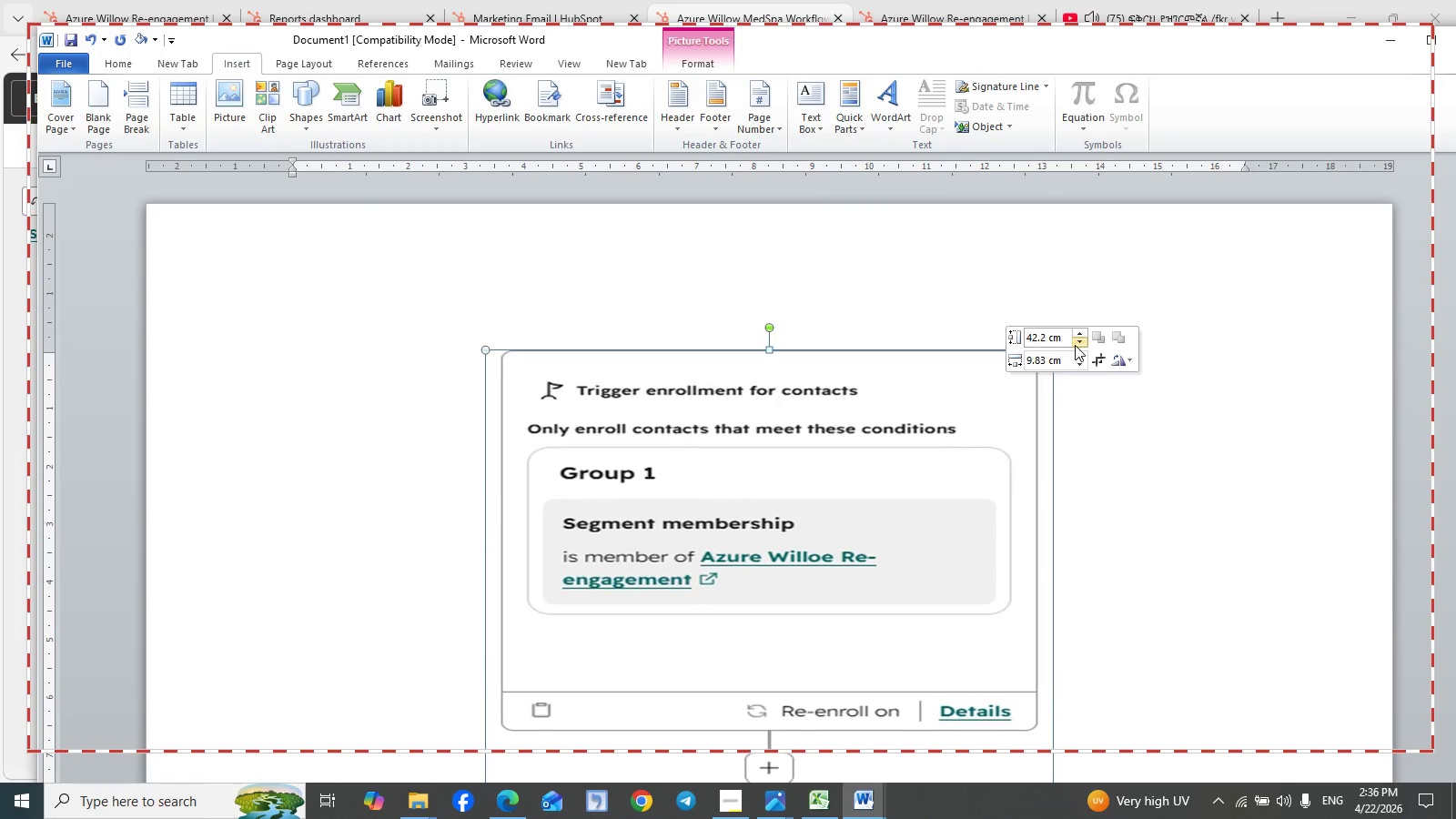 
triple_click([1075, 345])
 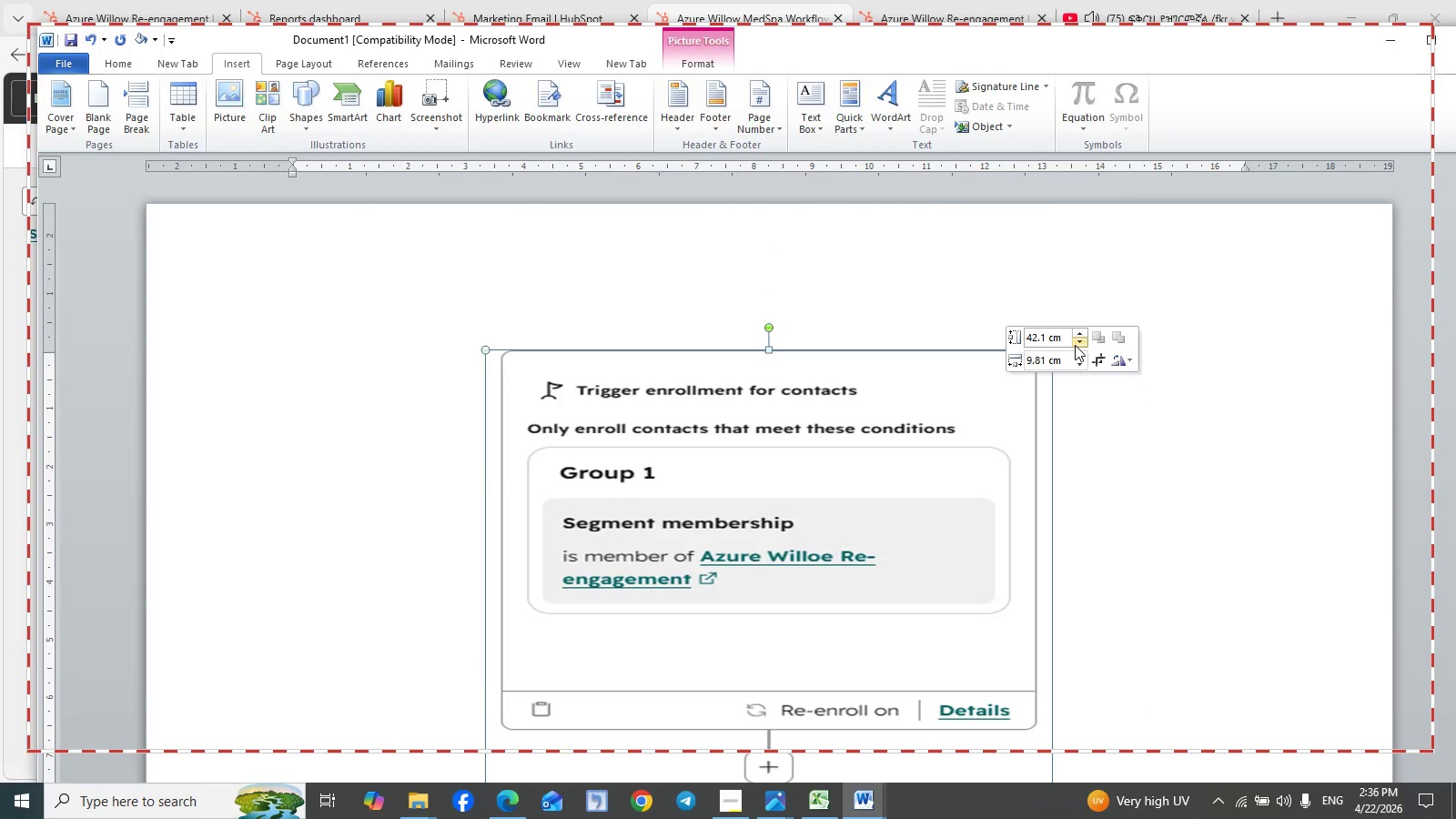 
triple_click([1075, 345])
 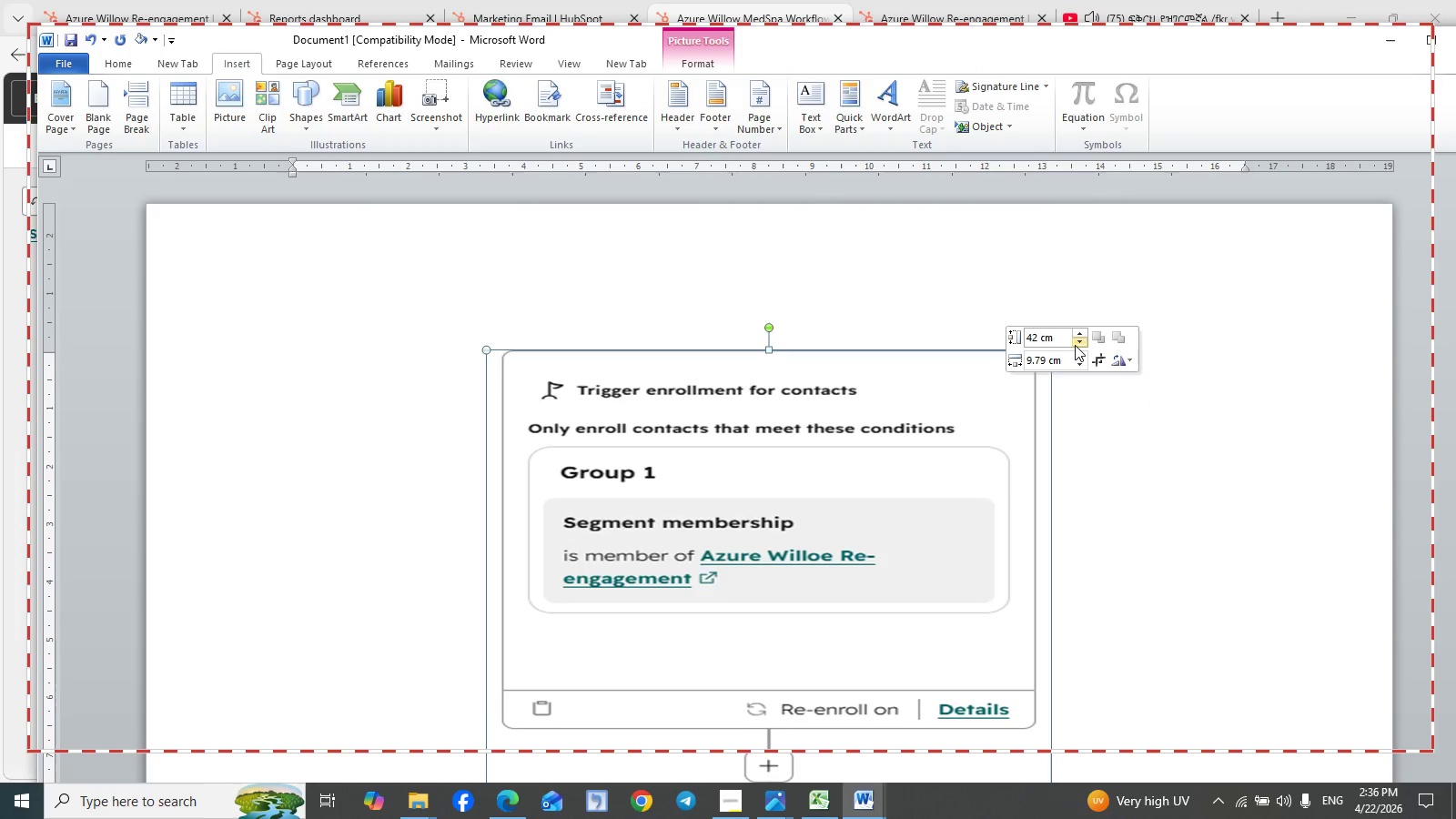 
triple_click([1075, 345])
 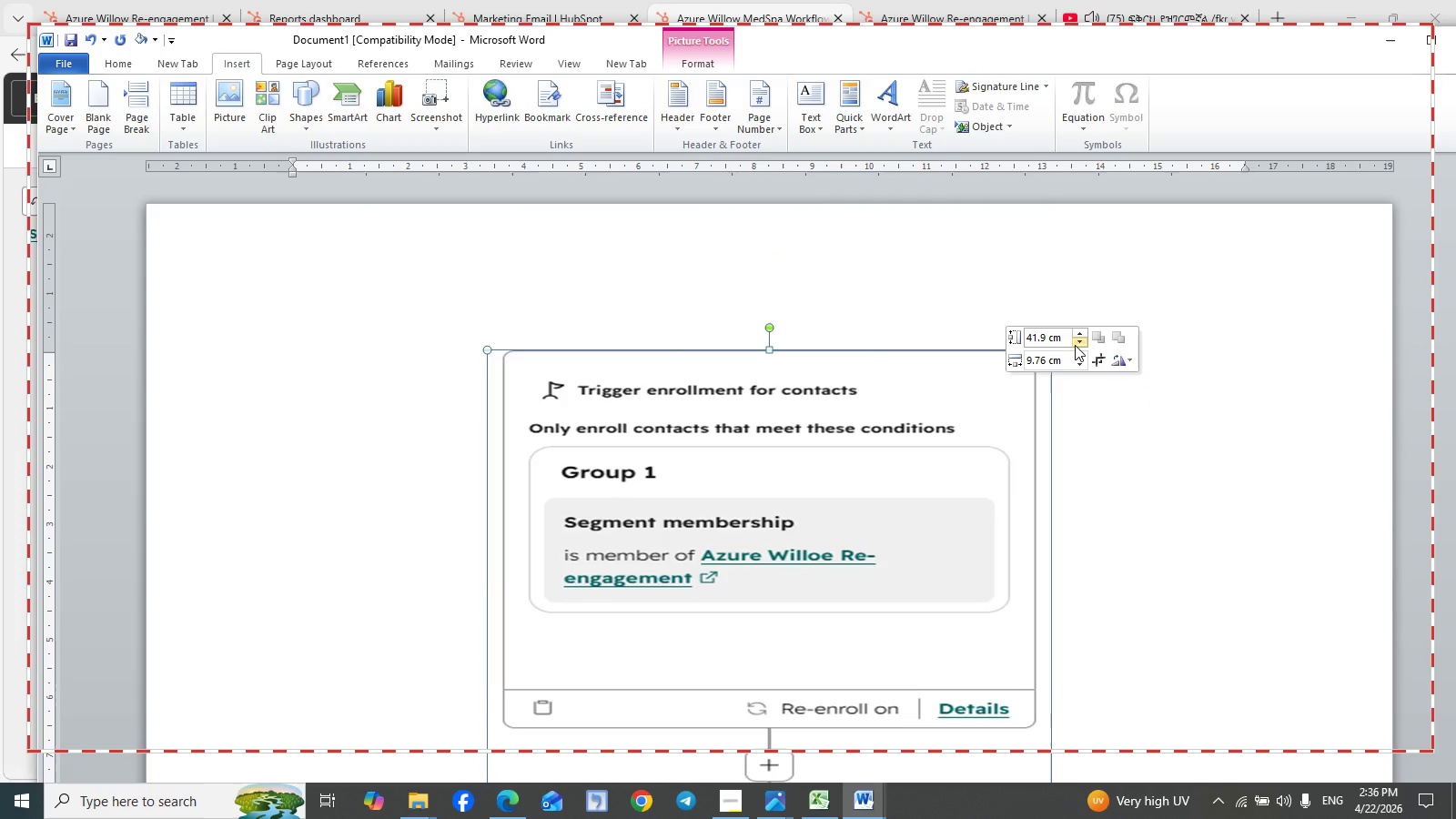 
triple_click([1075, 345])
 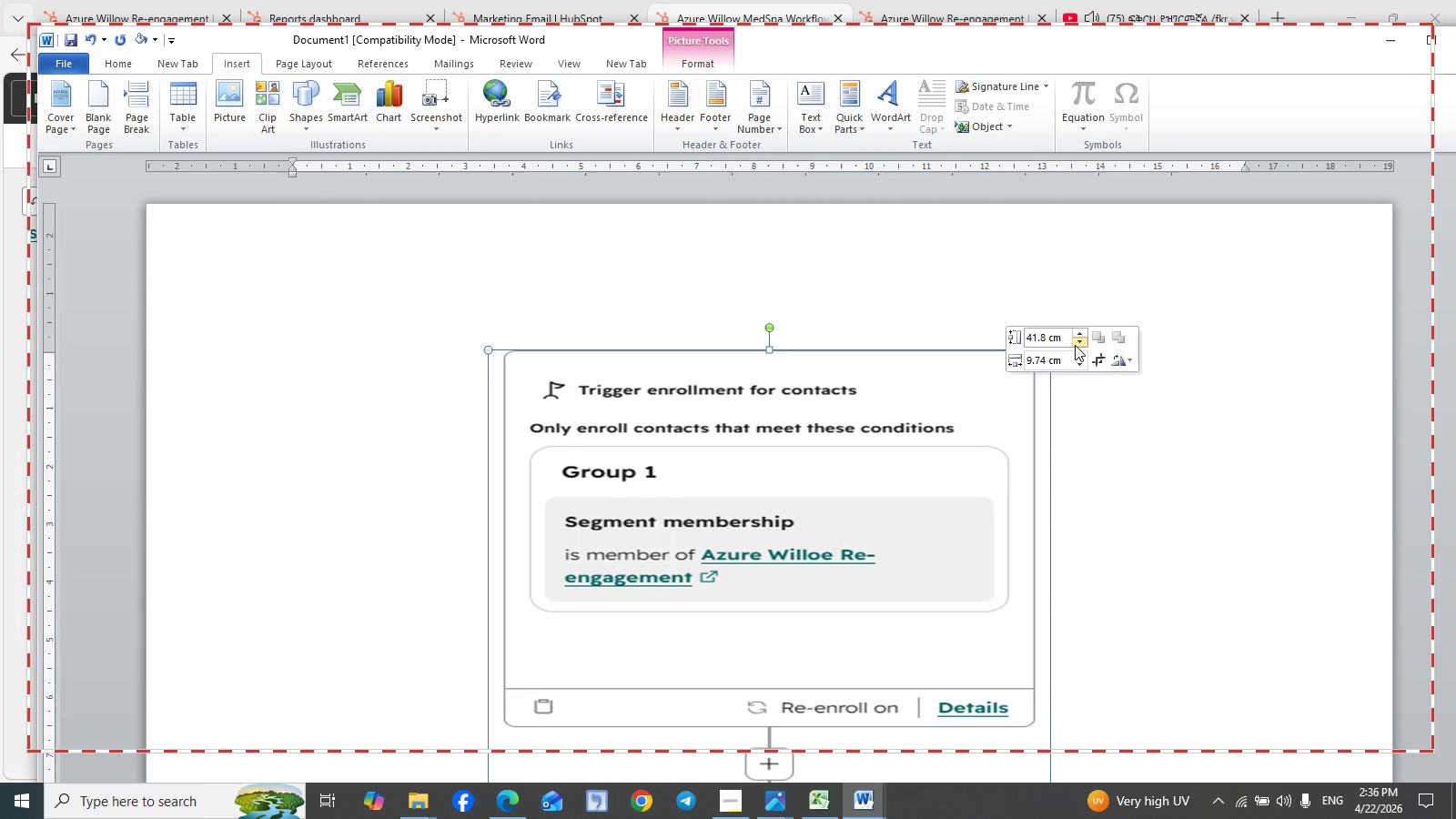 
triple_click([1075, 345])
 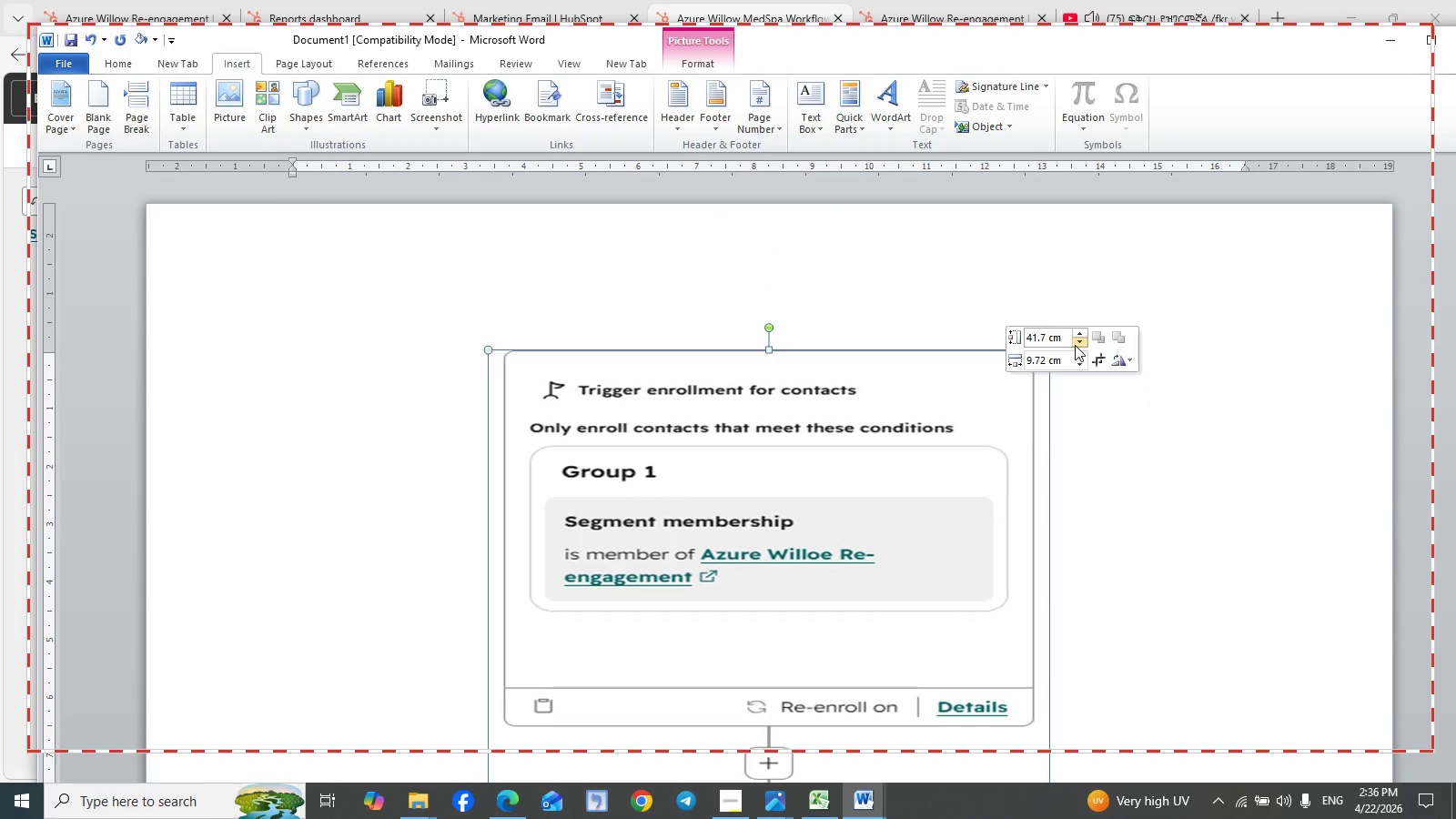 
triple_click([1075, 345])
 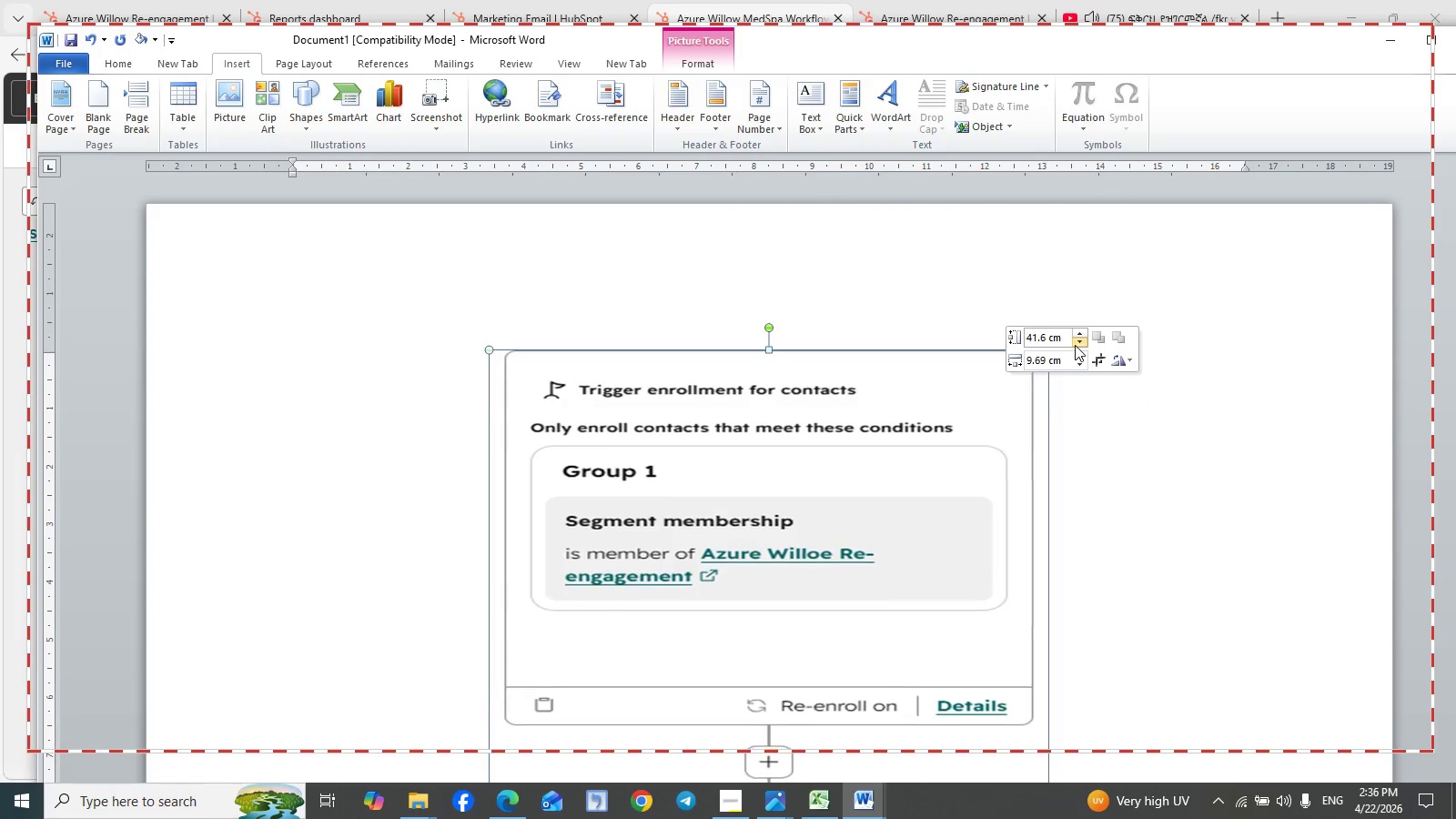 
triple_click([1075, 345])
 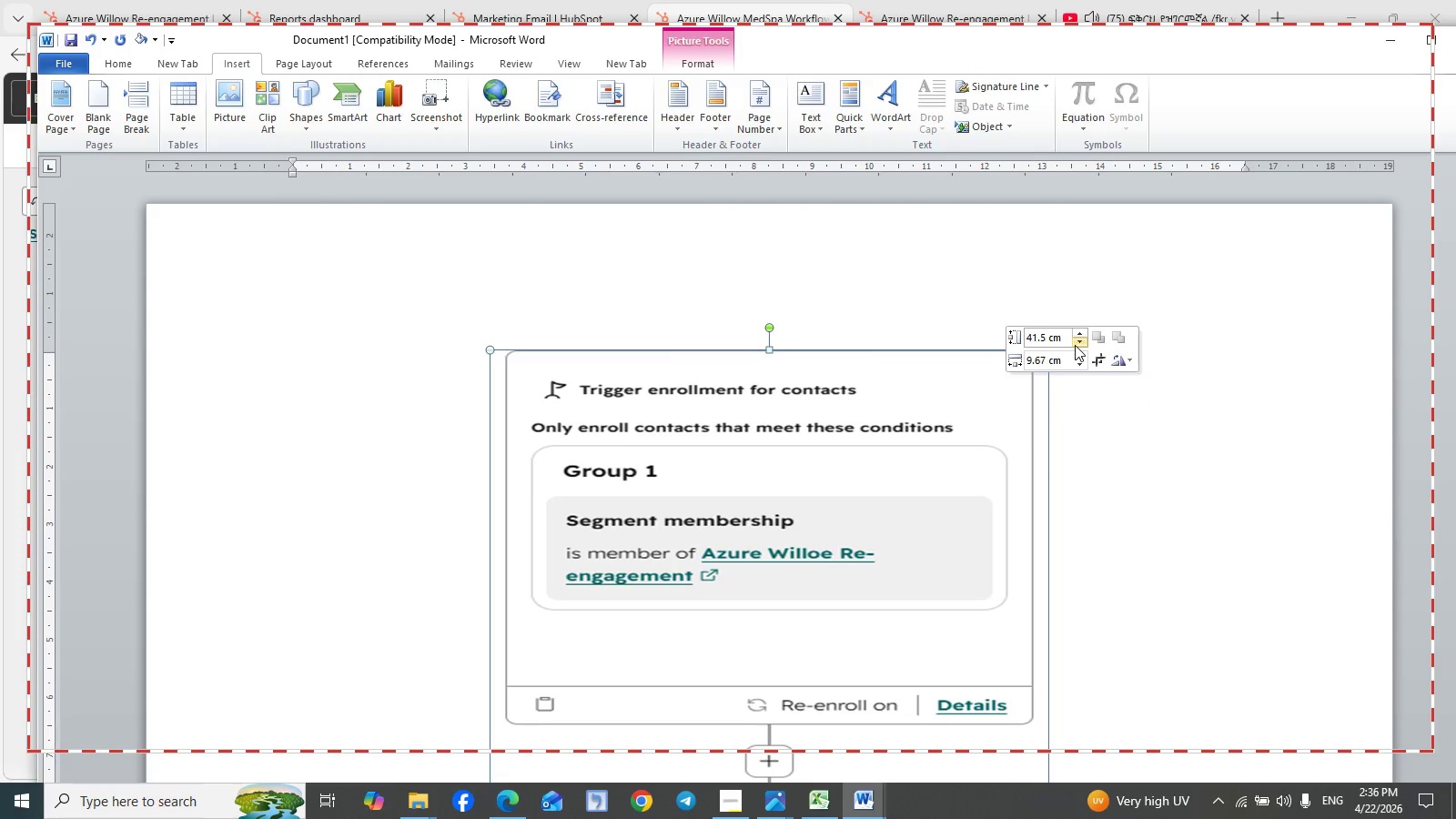 
triple_click([1075, 345])
 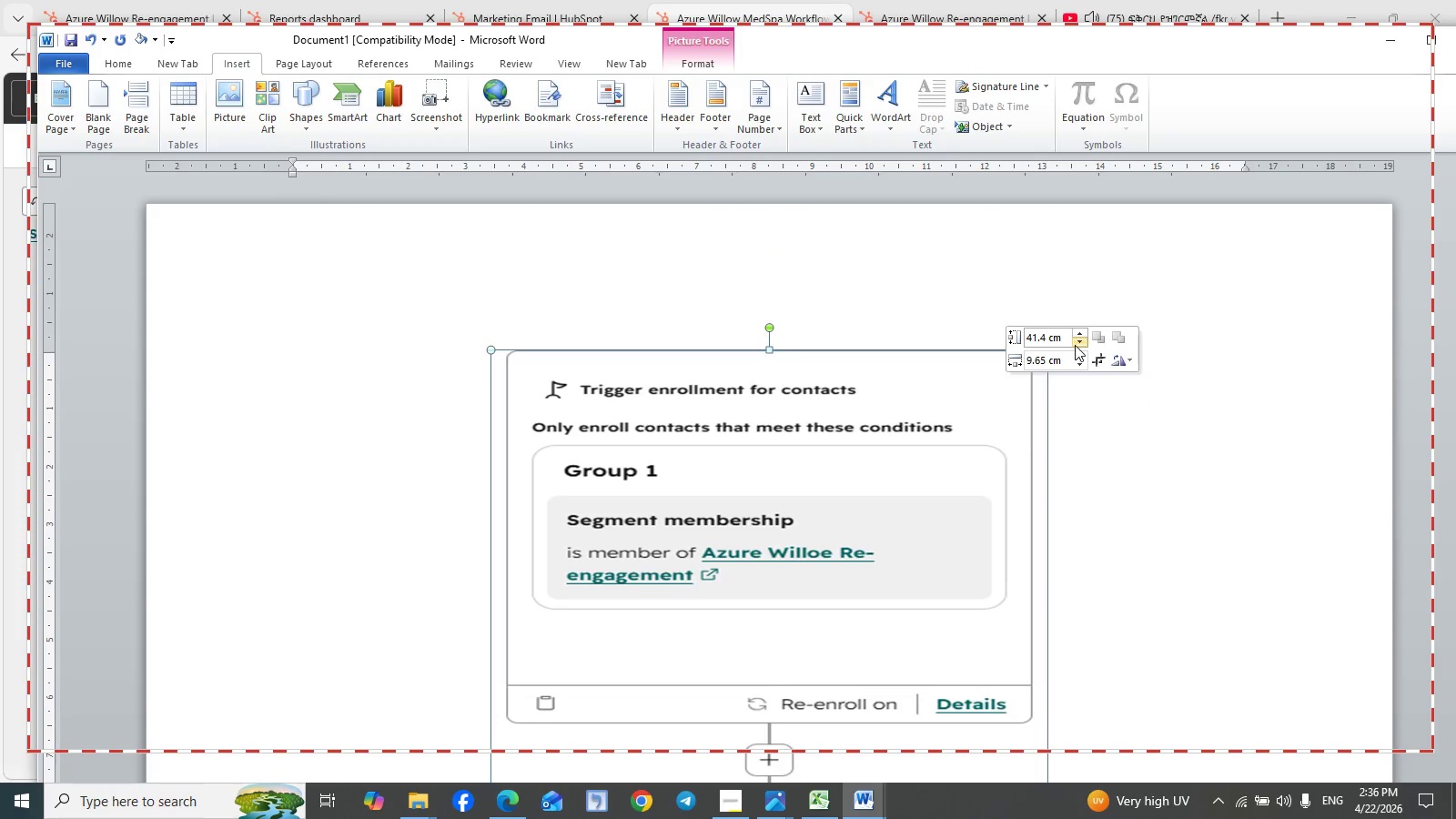 
triple_click([1075, 345])
 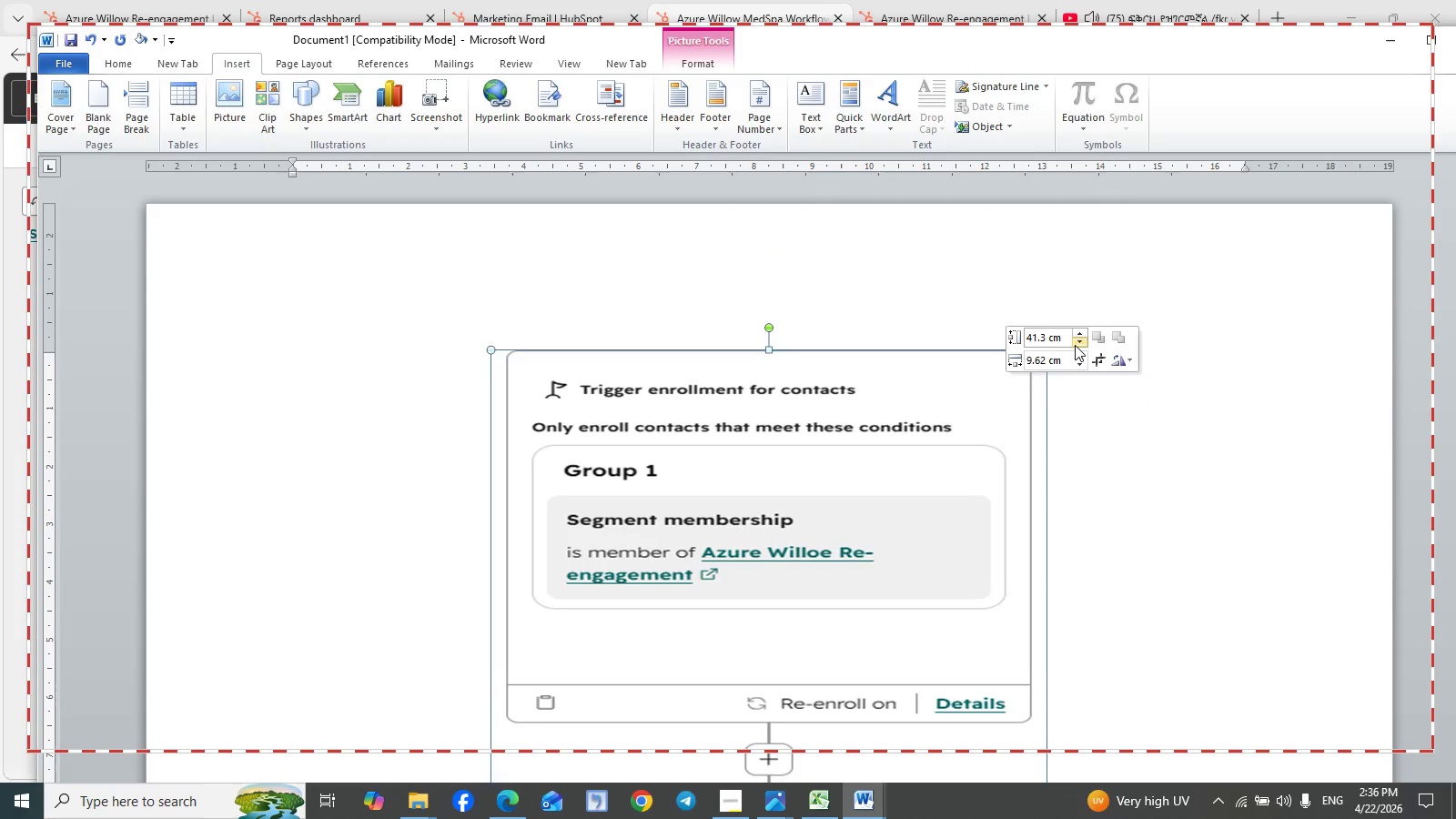 
triple_click([1075, 345])
 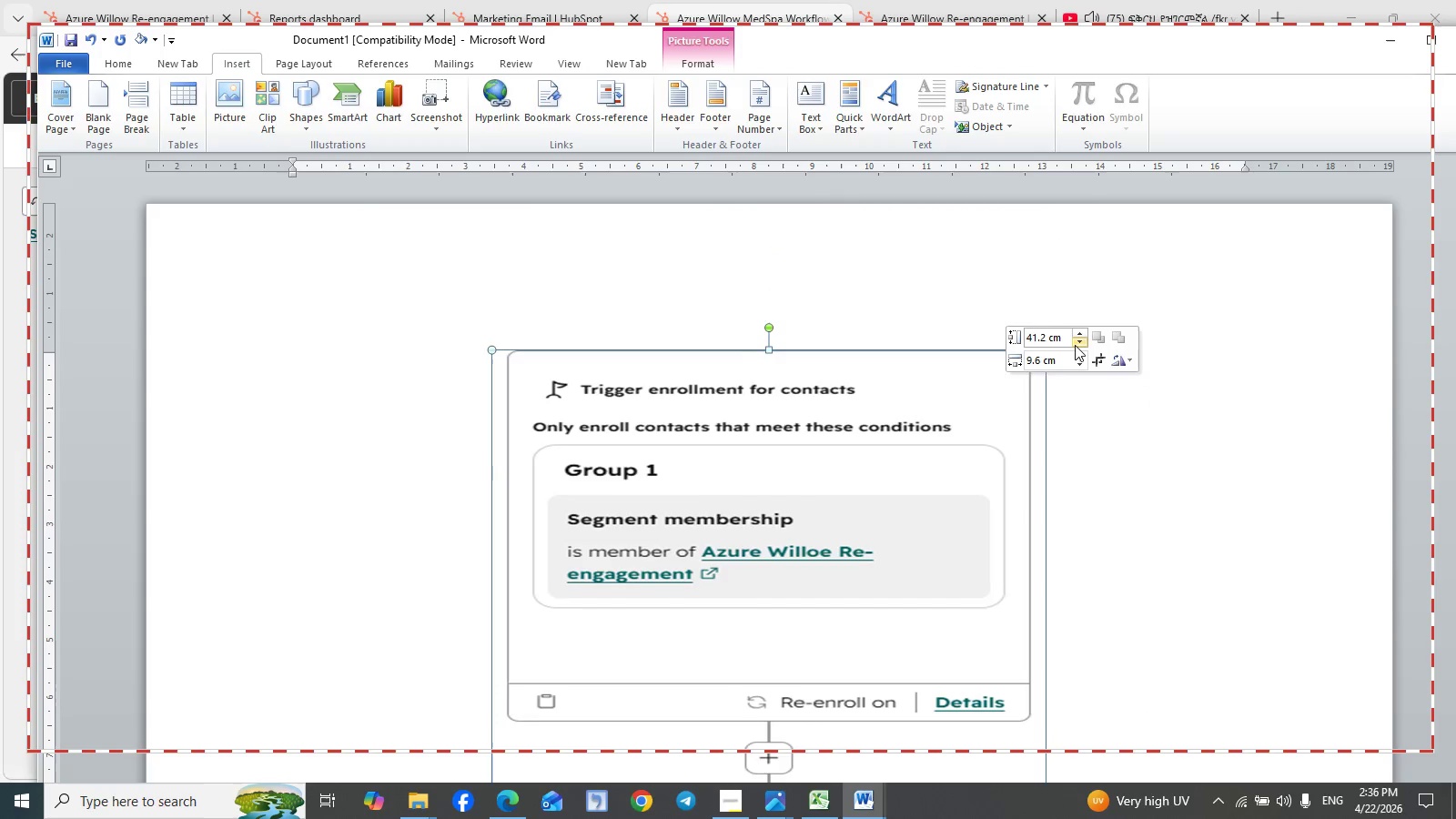 
triple_click([1075, 345])
 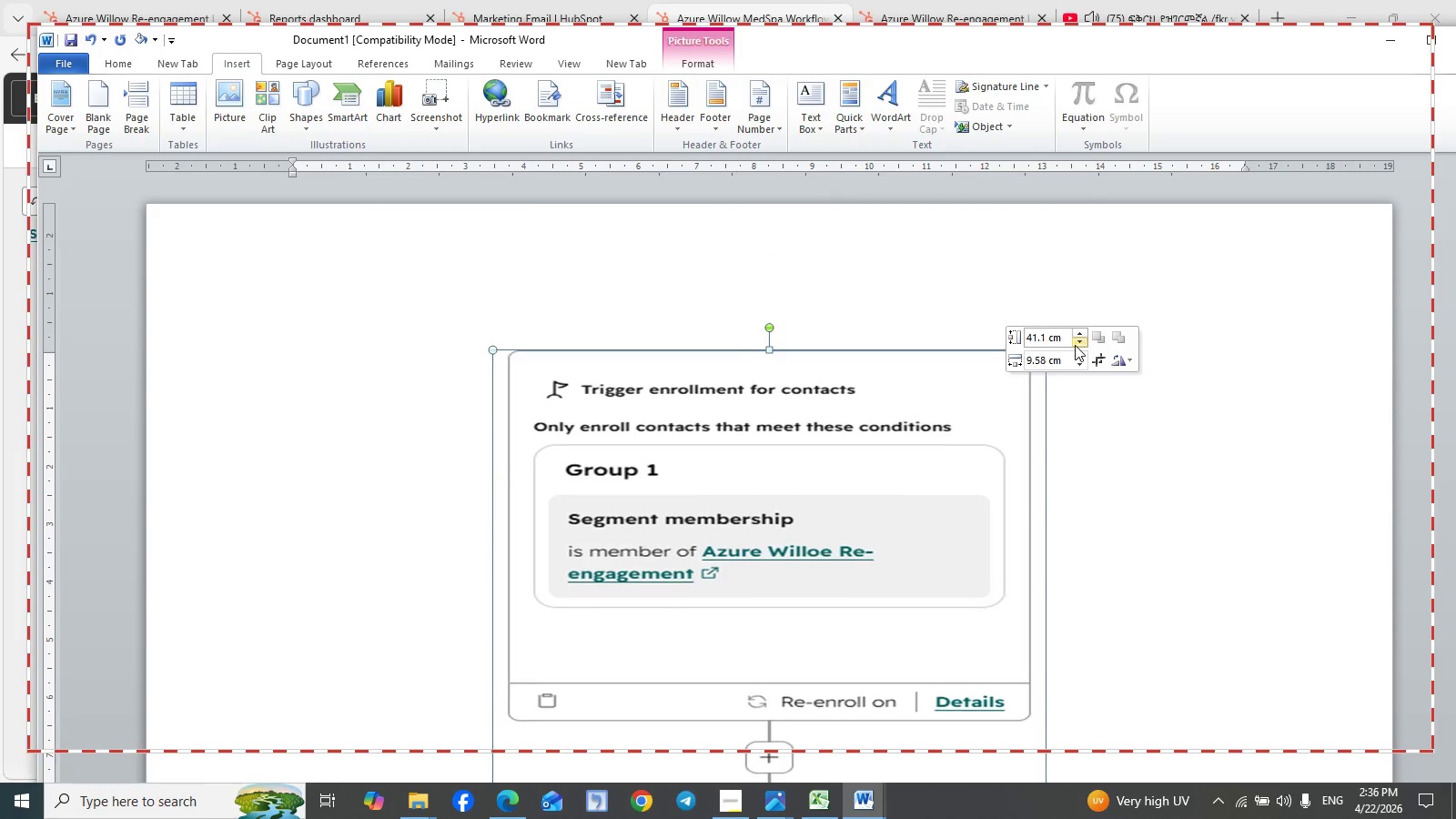 
triple_click([1075, 345])
 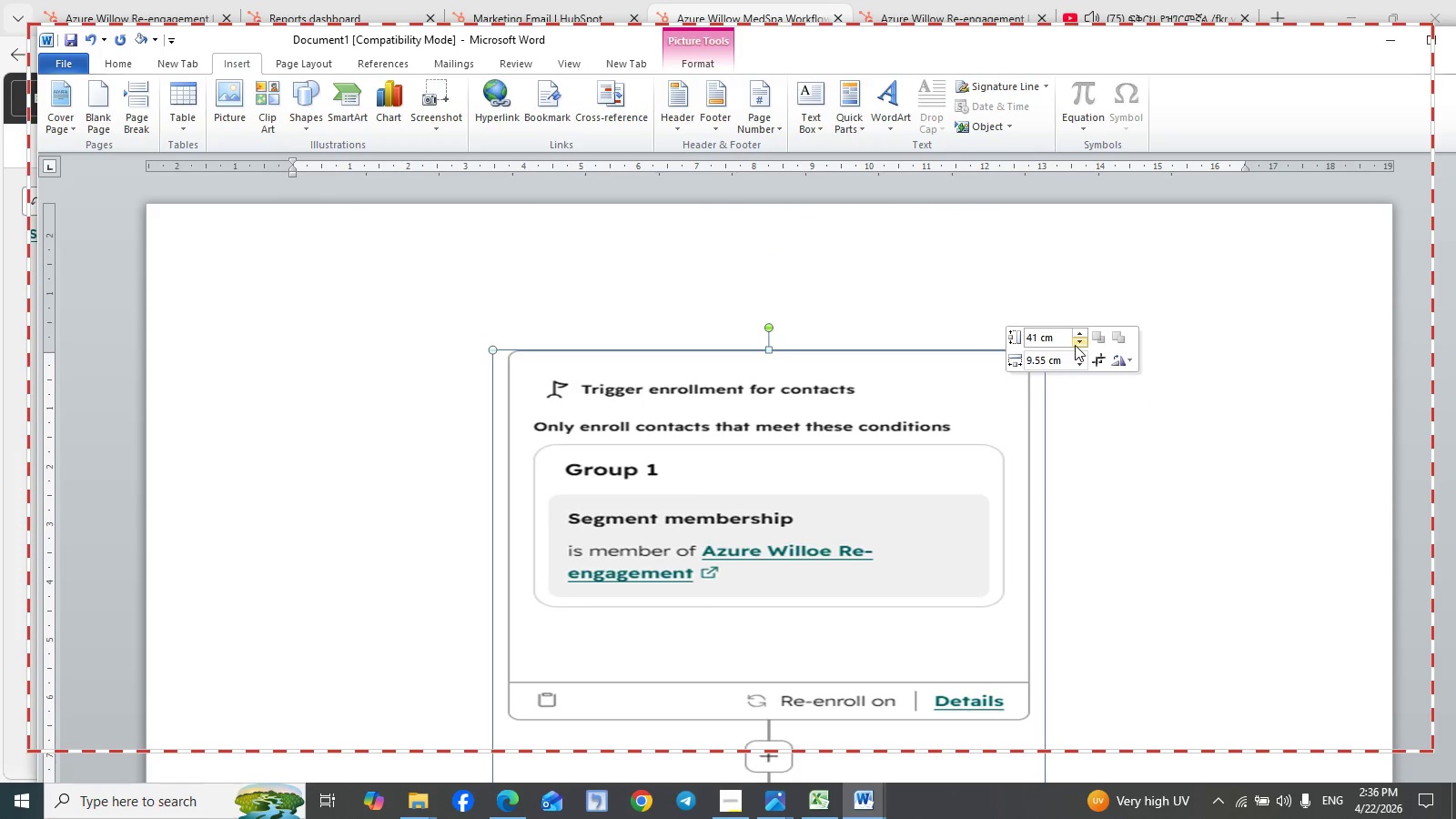 
triple_click([1075, 345])
 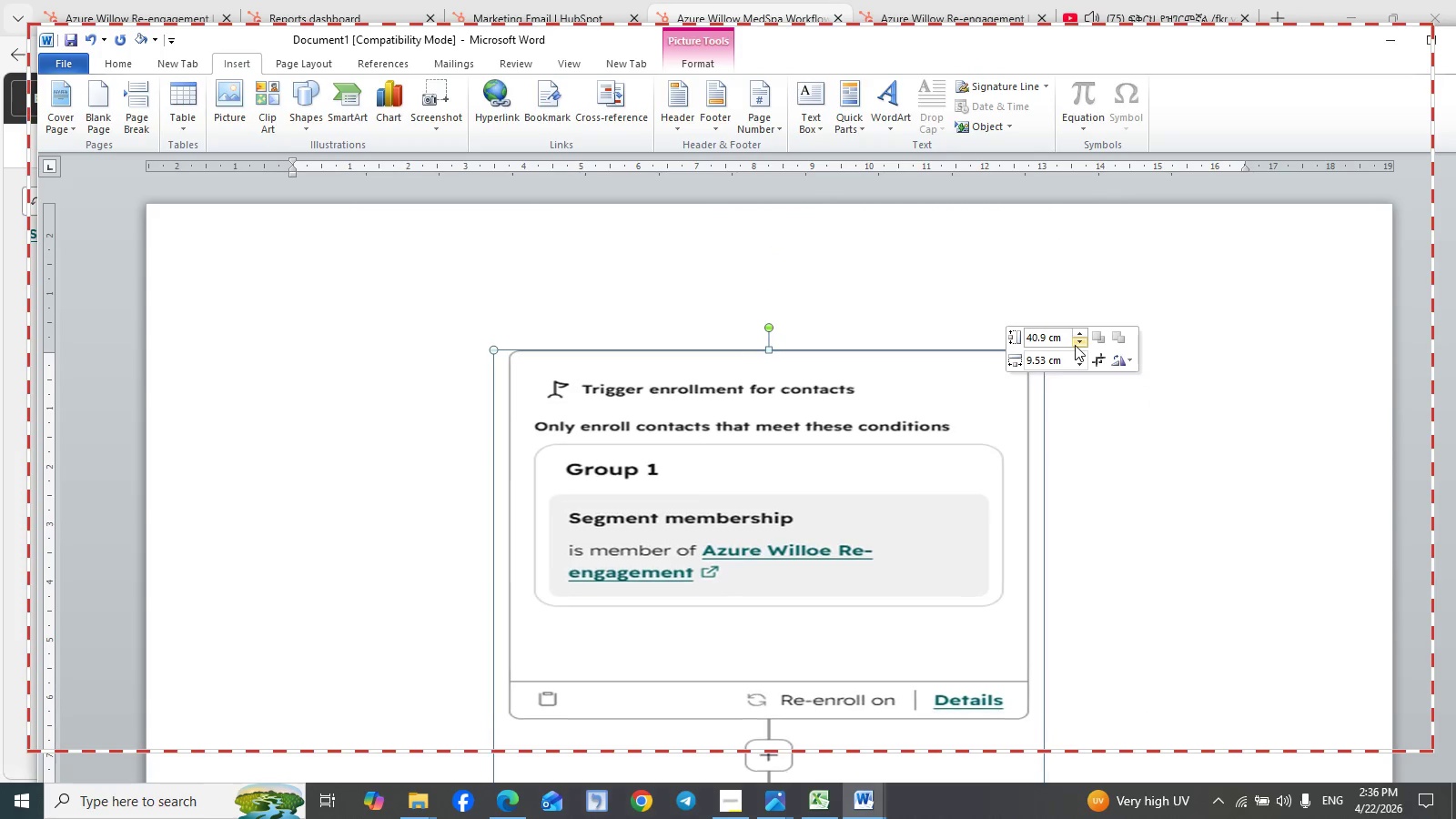 
triple_click([1075, 345])
 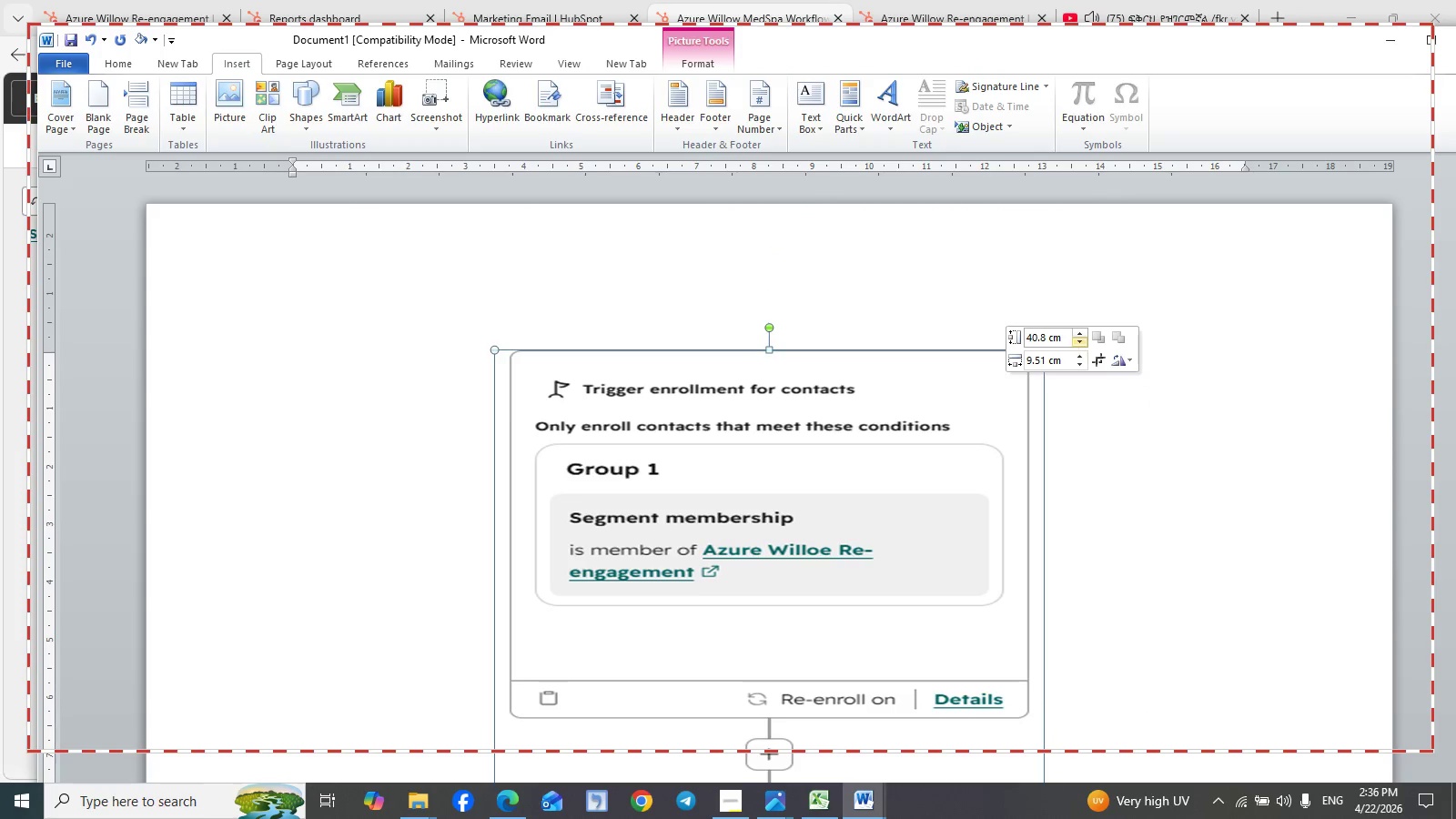 
triple_click([1075, 345])
 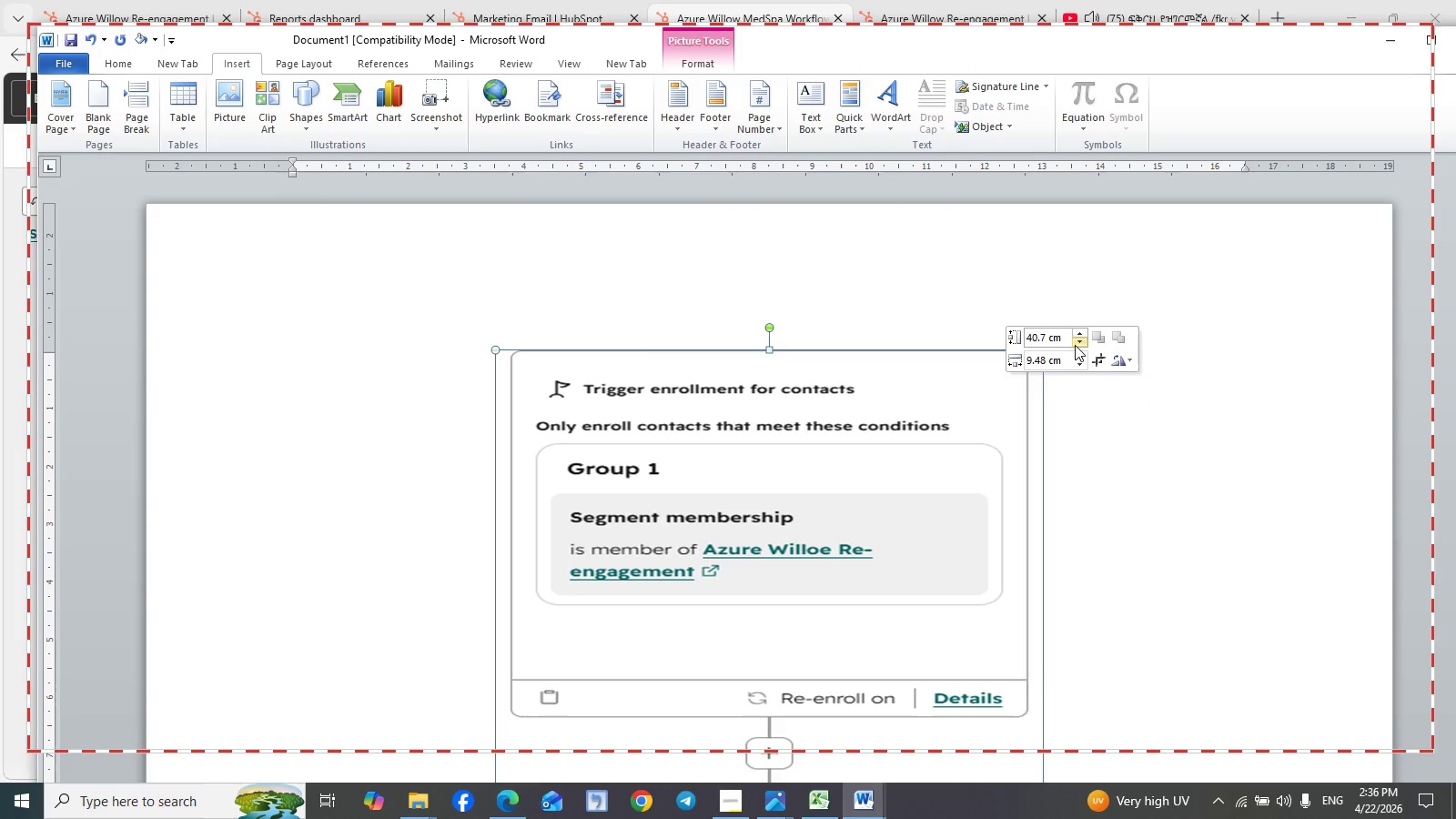 
triple_click([1075, 345])
 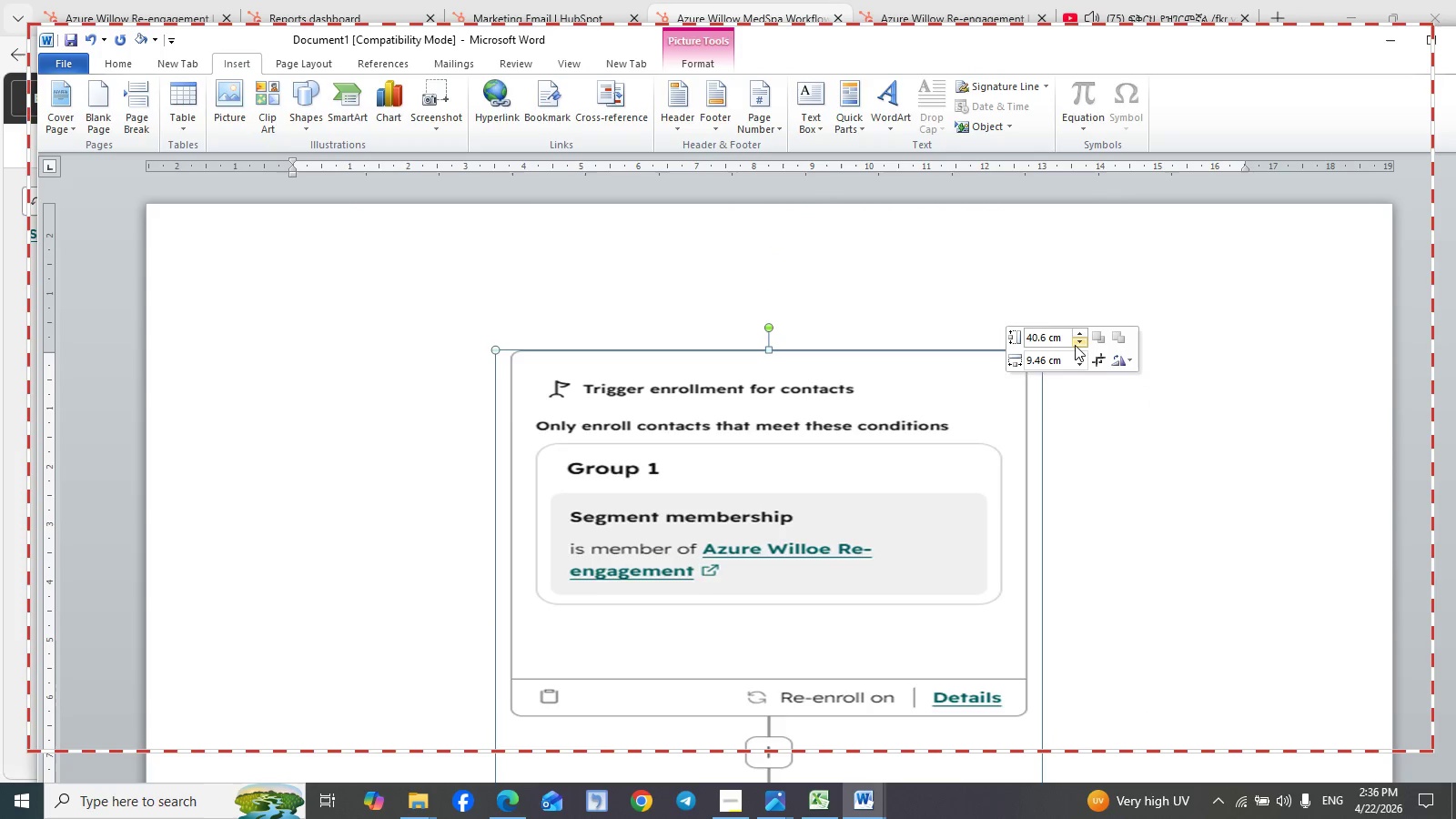 
triple_click([1075, 345])
 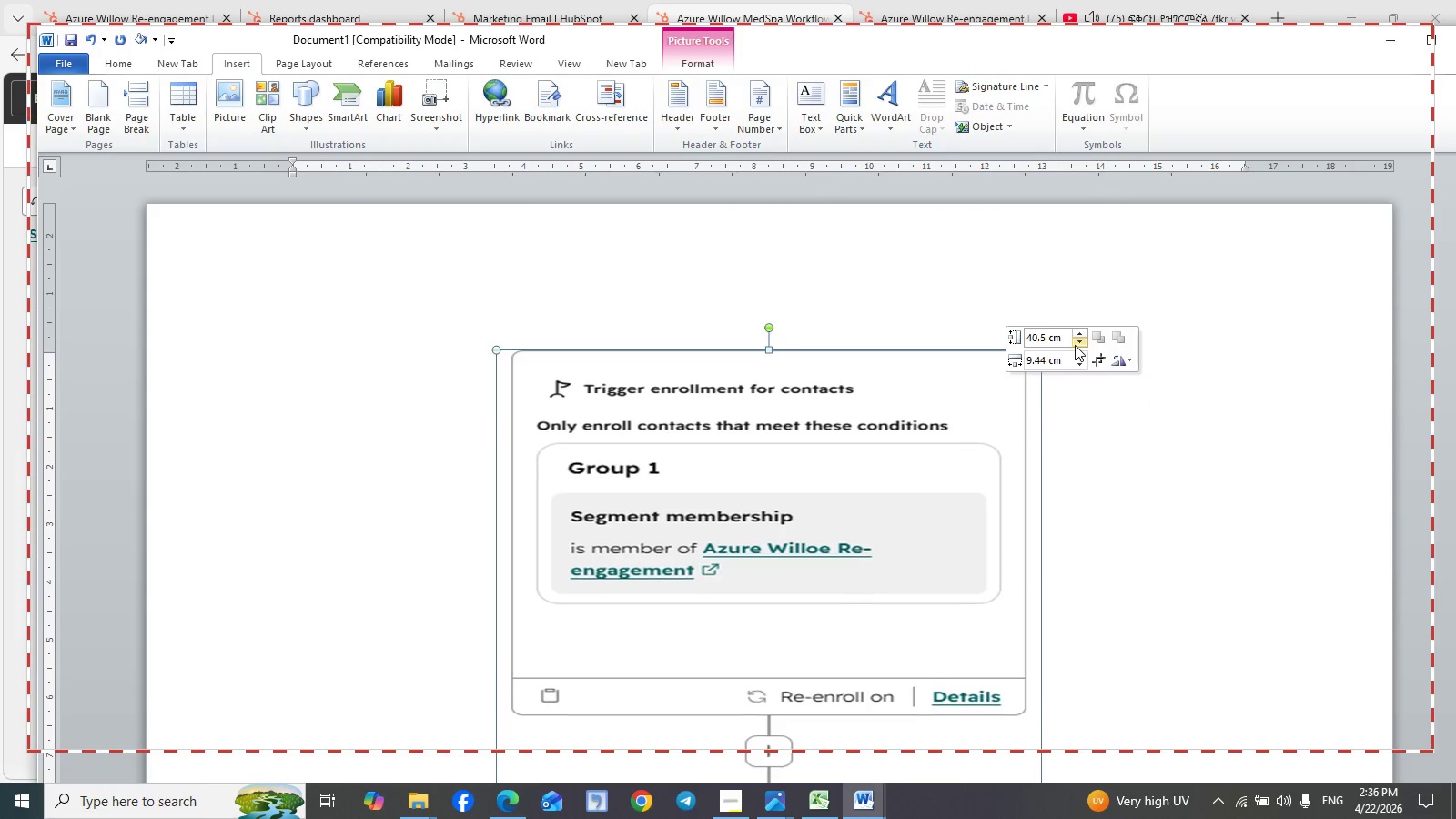 
triple_click([1075, 345])
 